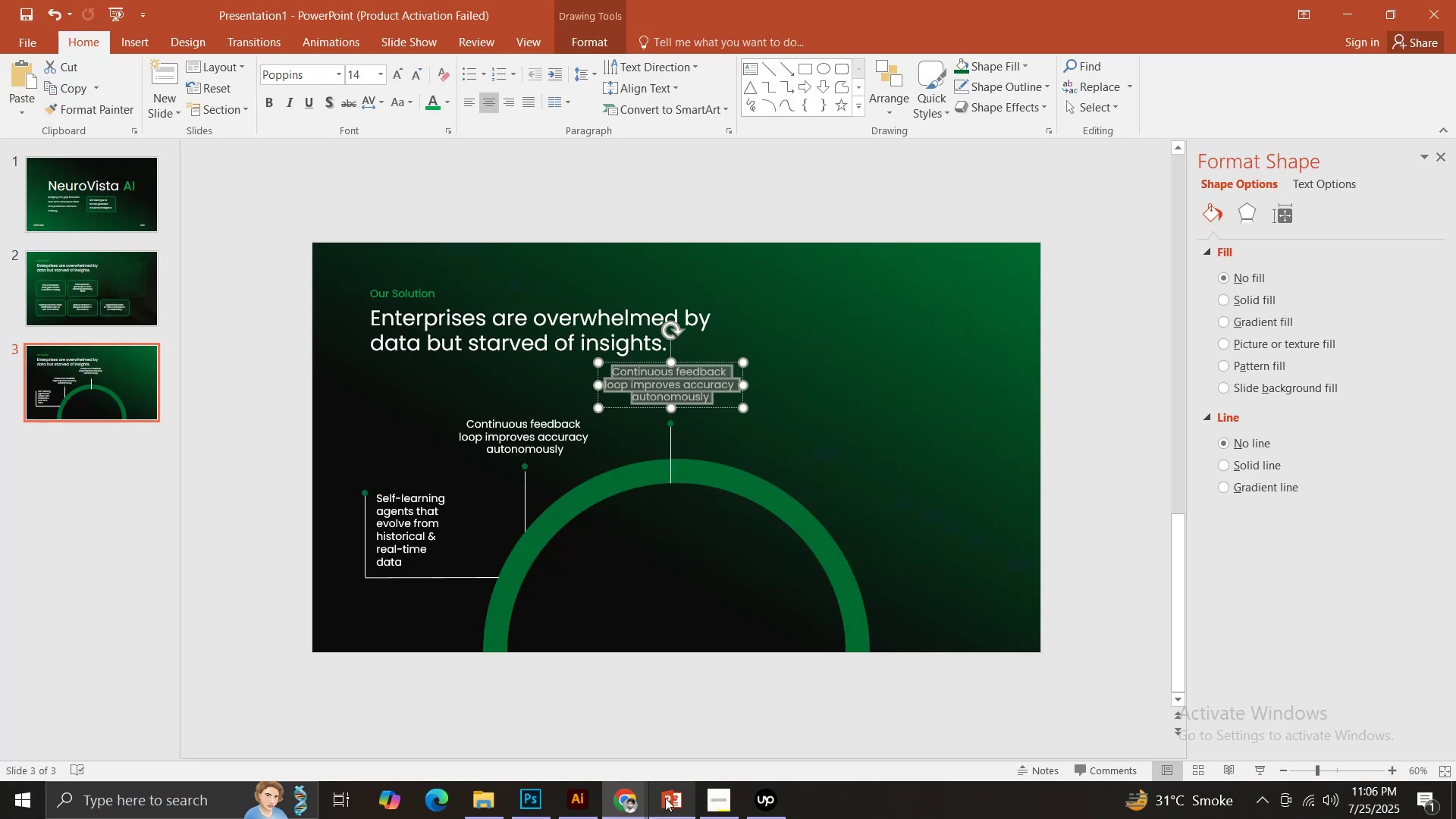 
key(Control+V)
 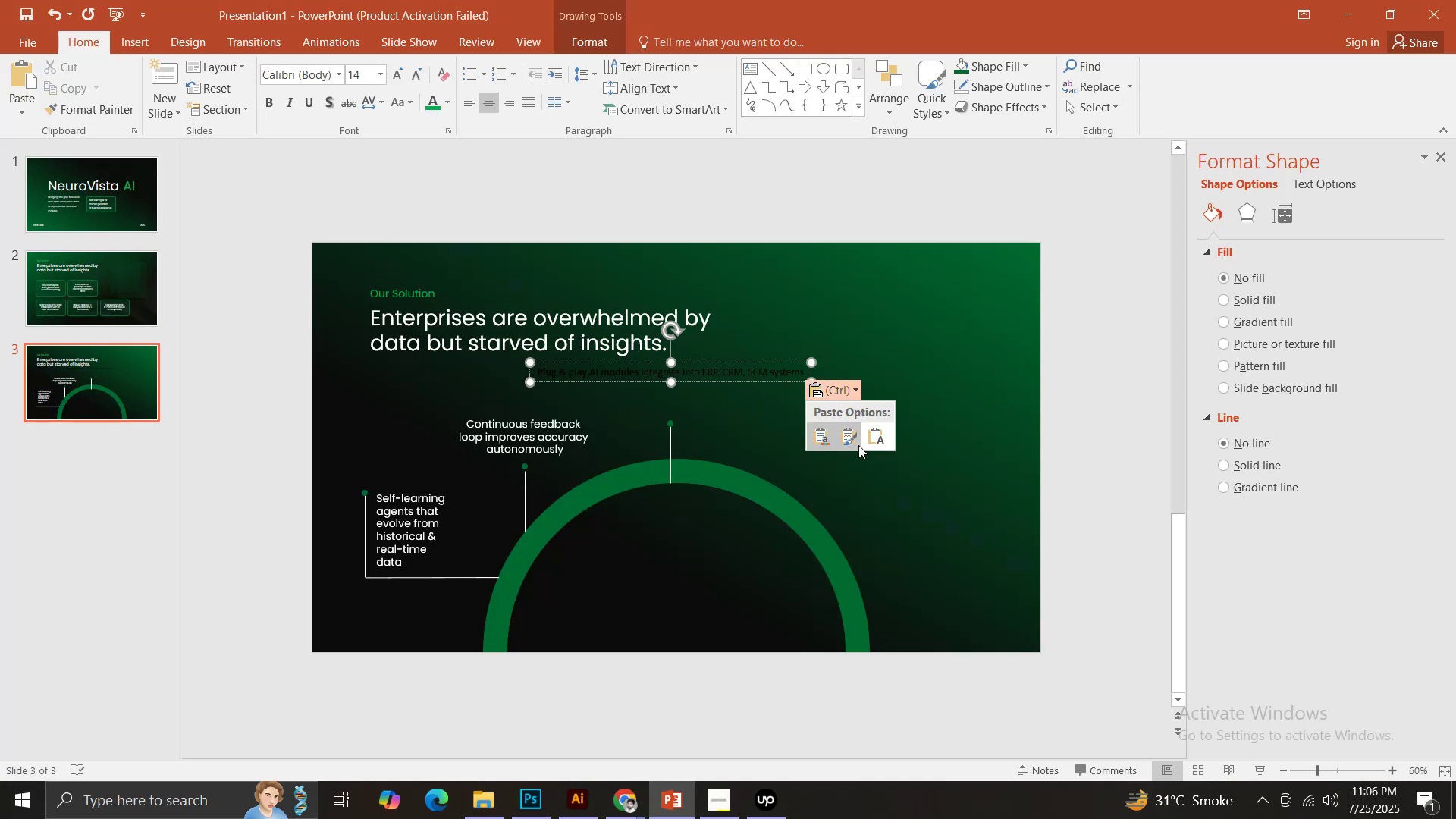 
double_click([866, 438])
 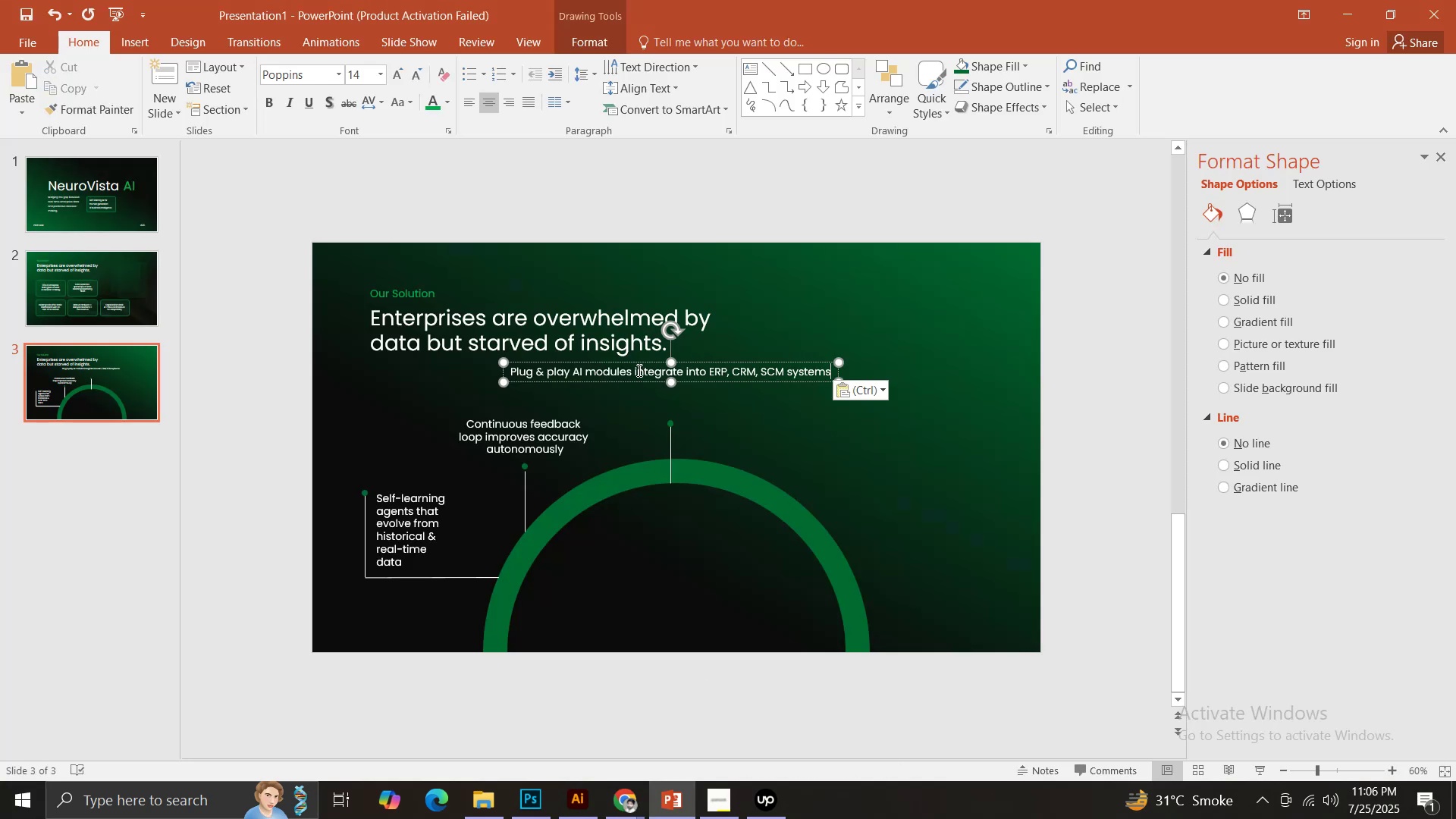 
left_click([636, 370])
 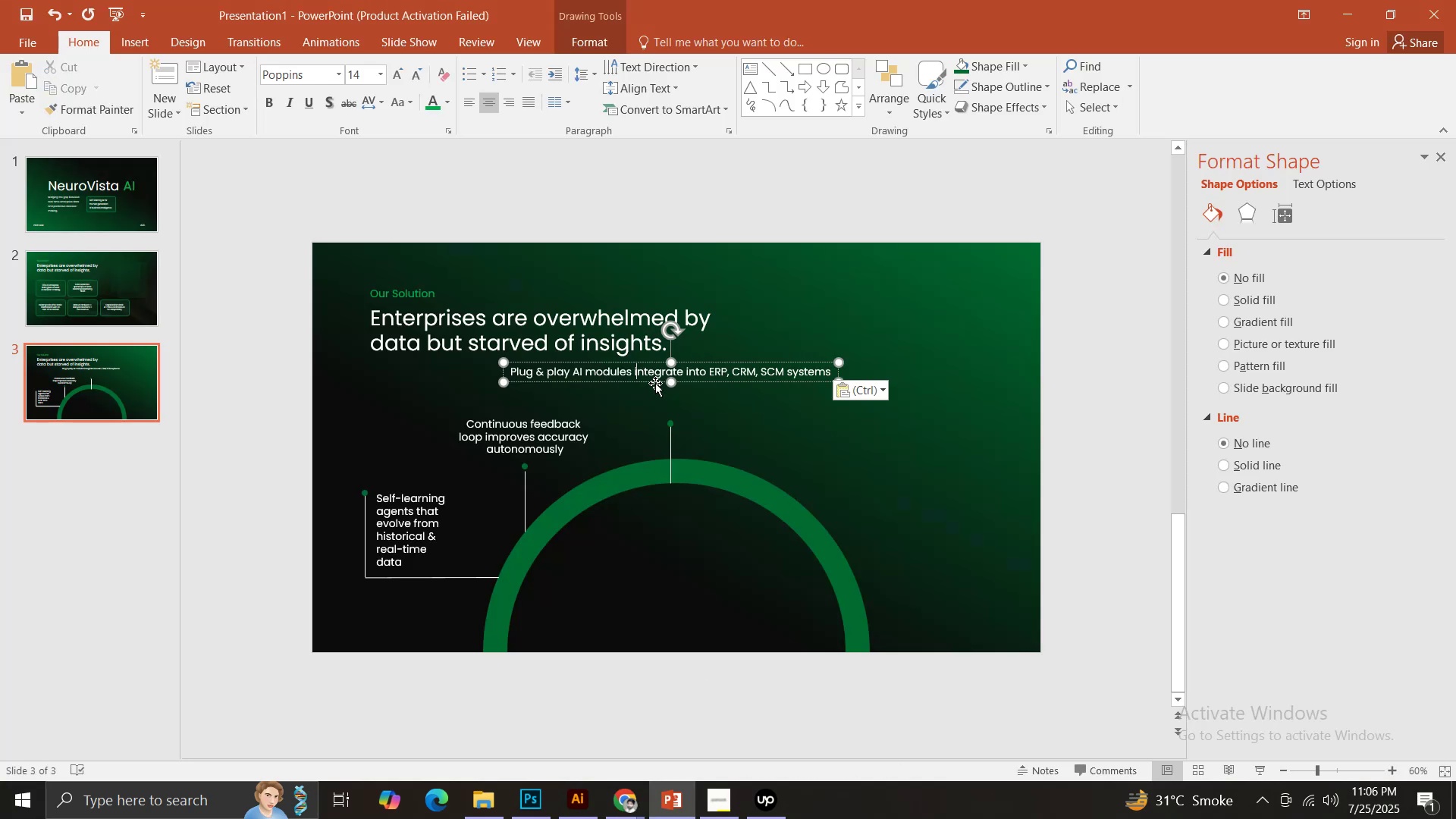 
key(ArrowLeft)
 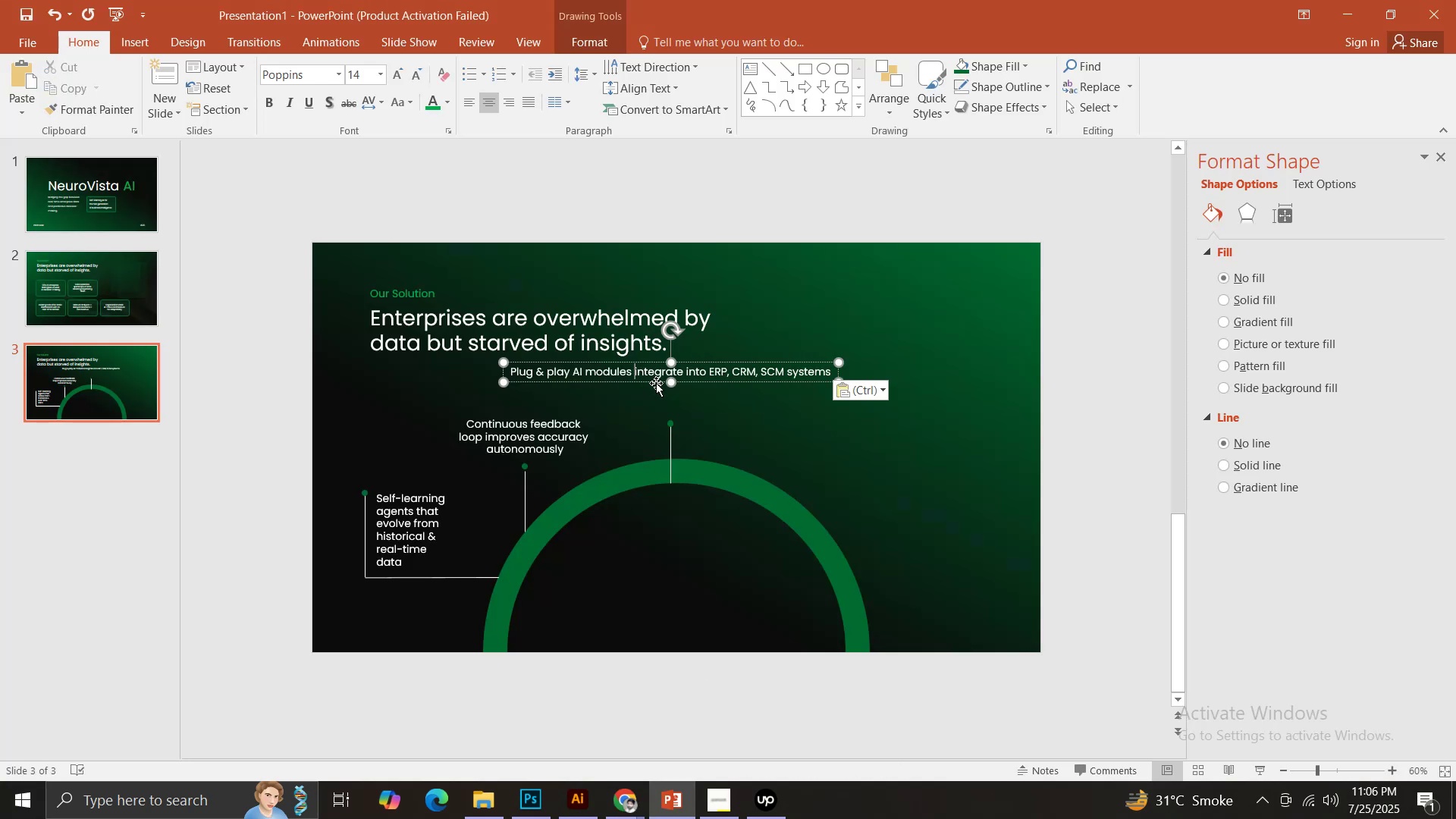 
key(Enter)
 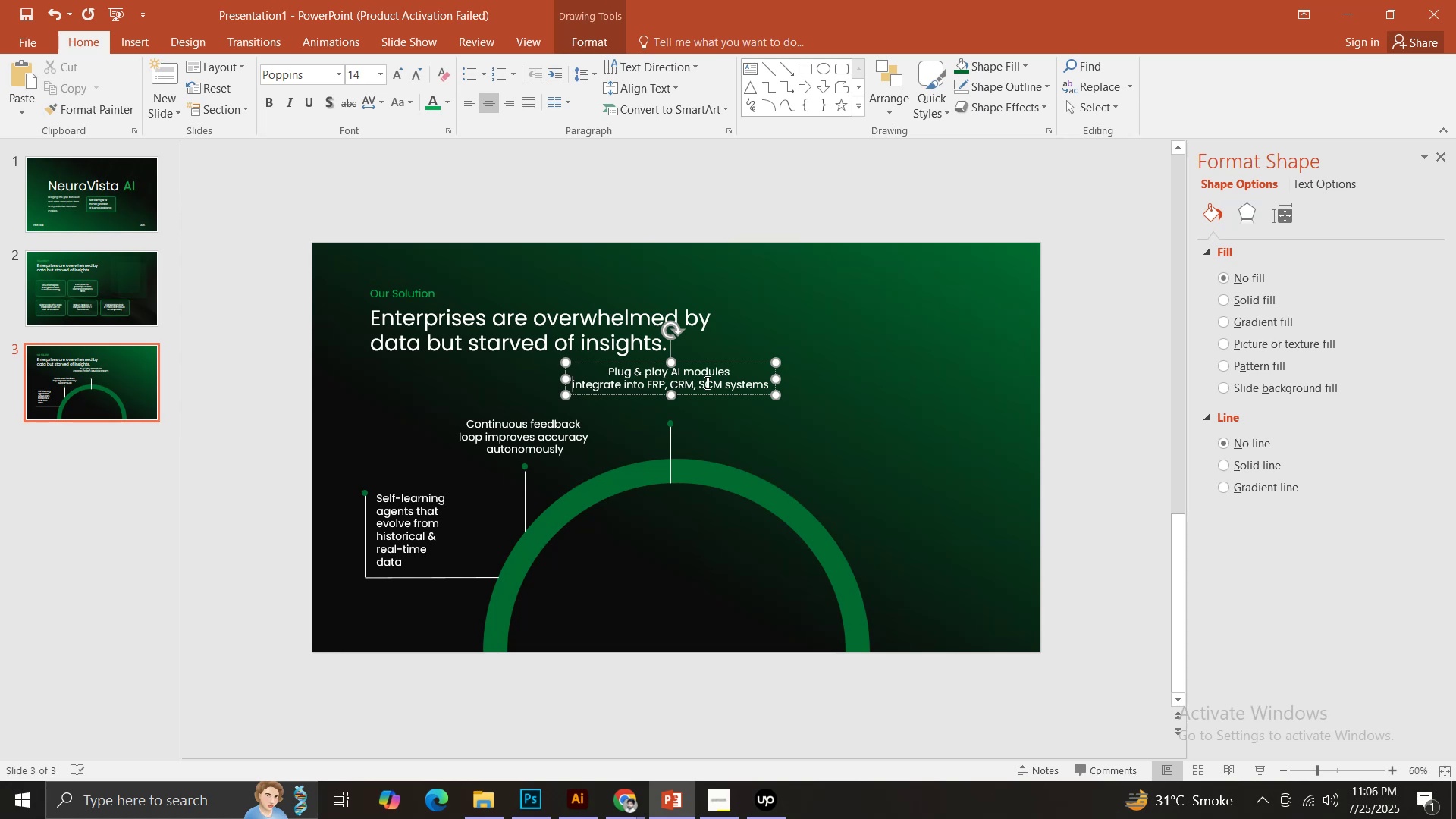 
left_click([700, 384])
 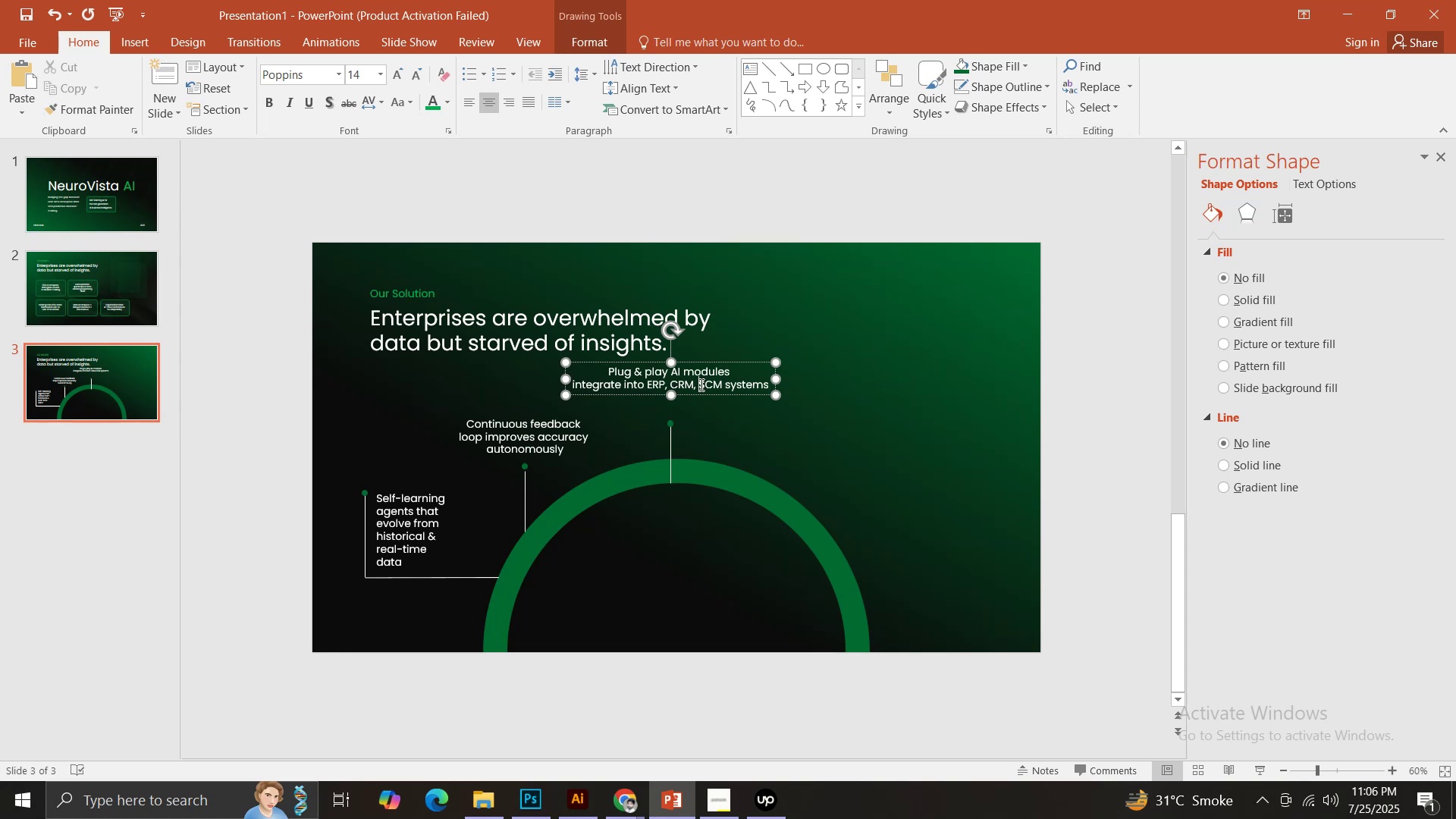 
key(Enter)
 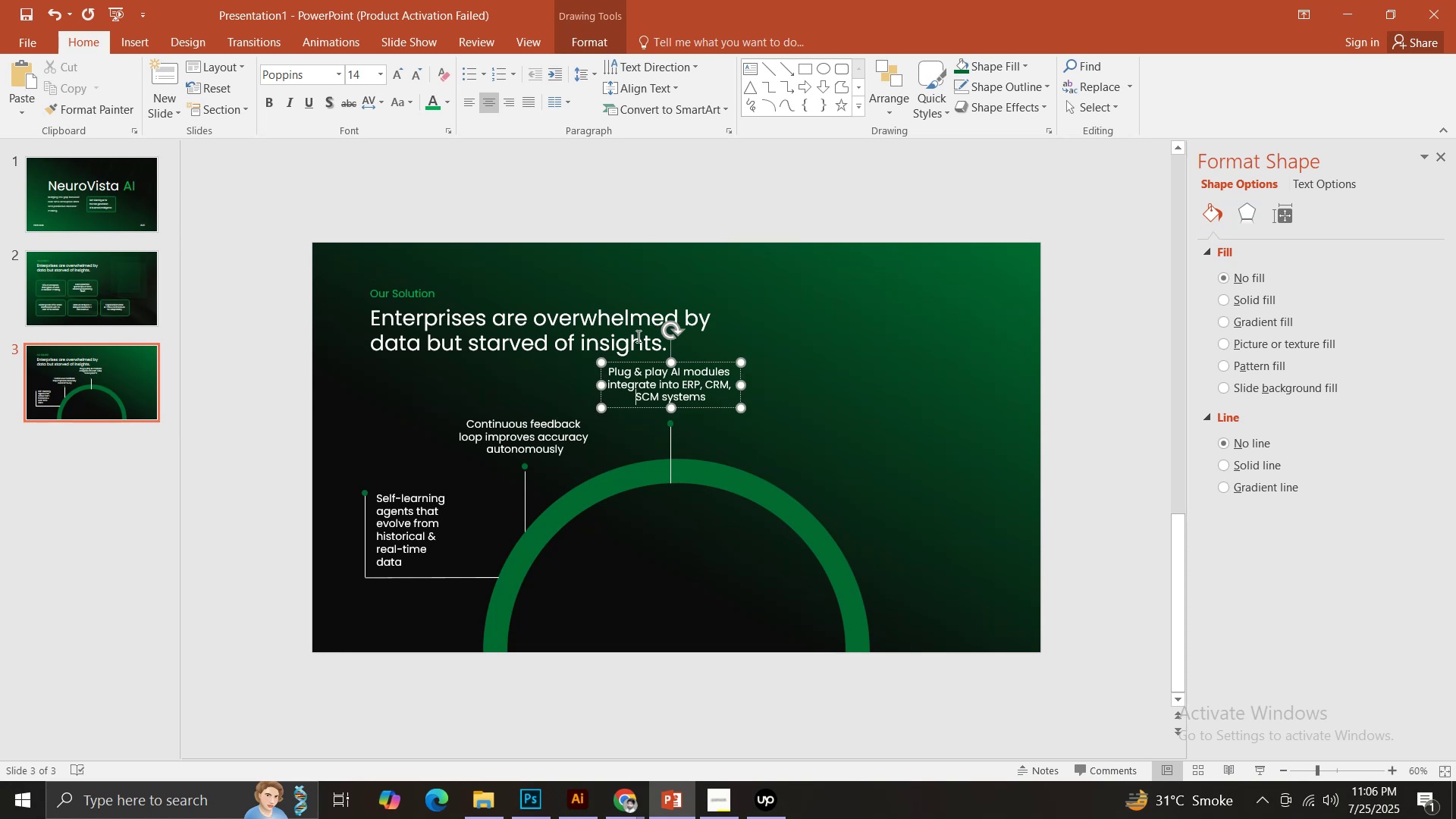 
left_click([628, 182])
 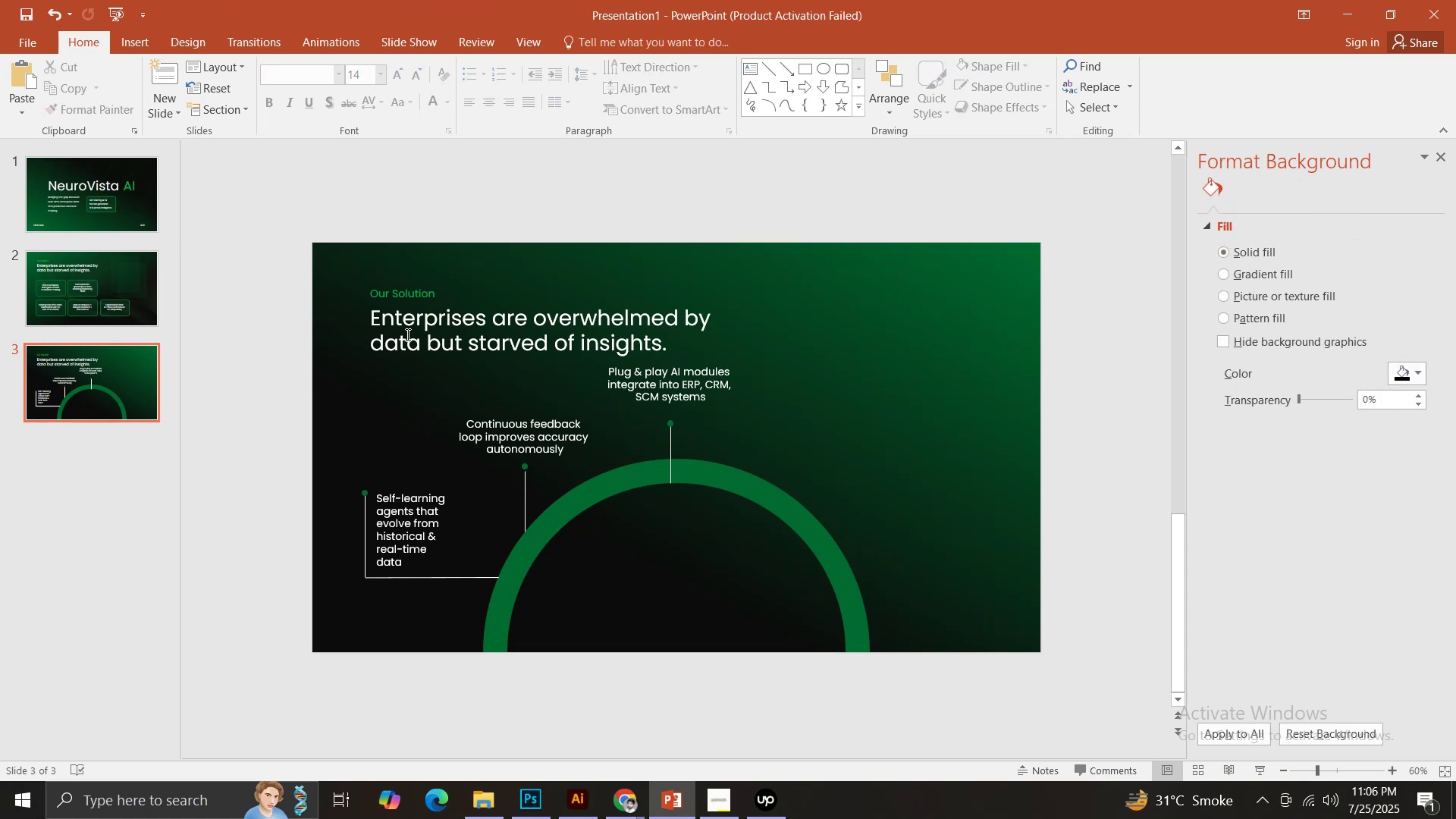 
left_click([375, 340])
 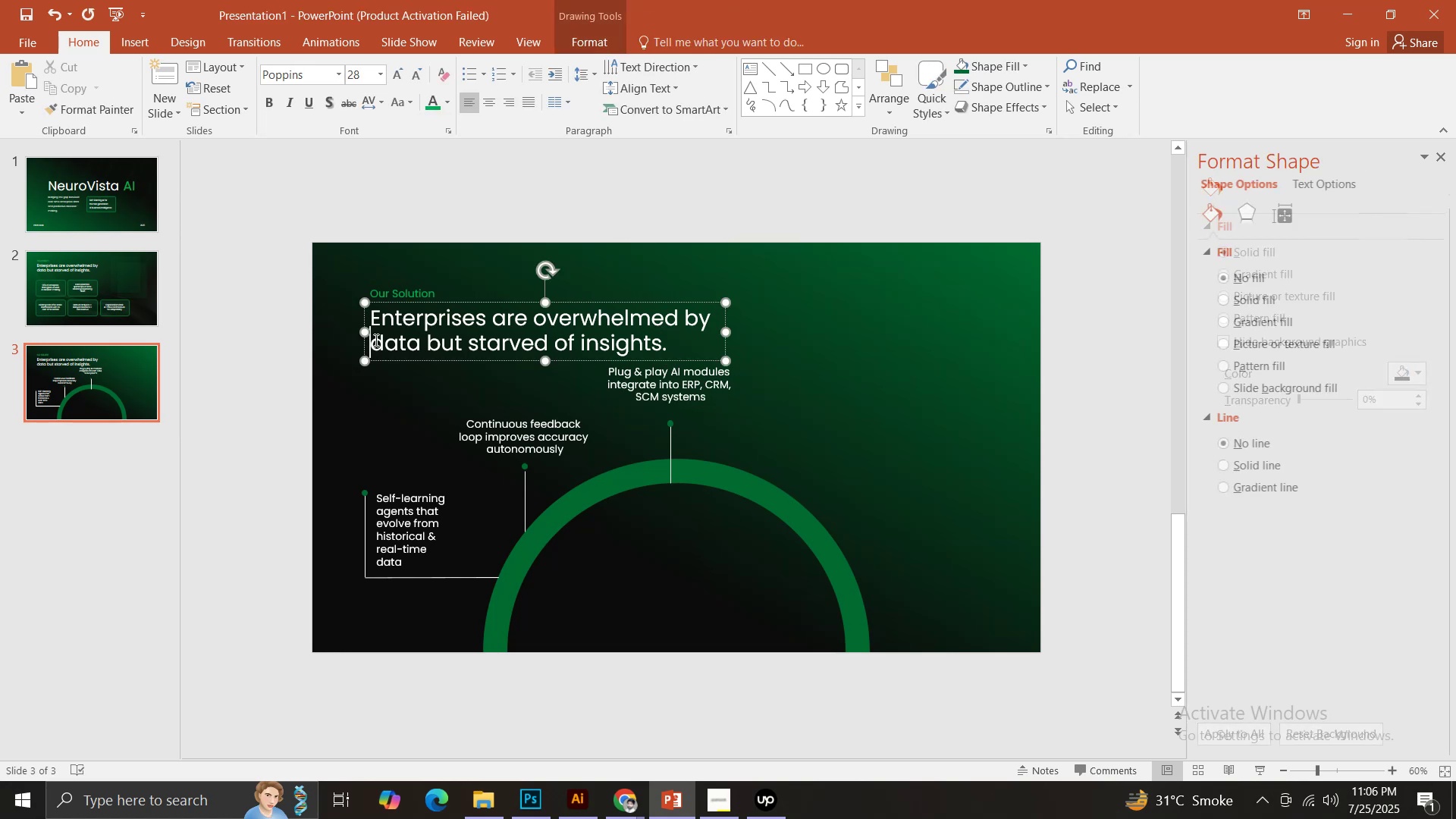 
key(Backspace)
 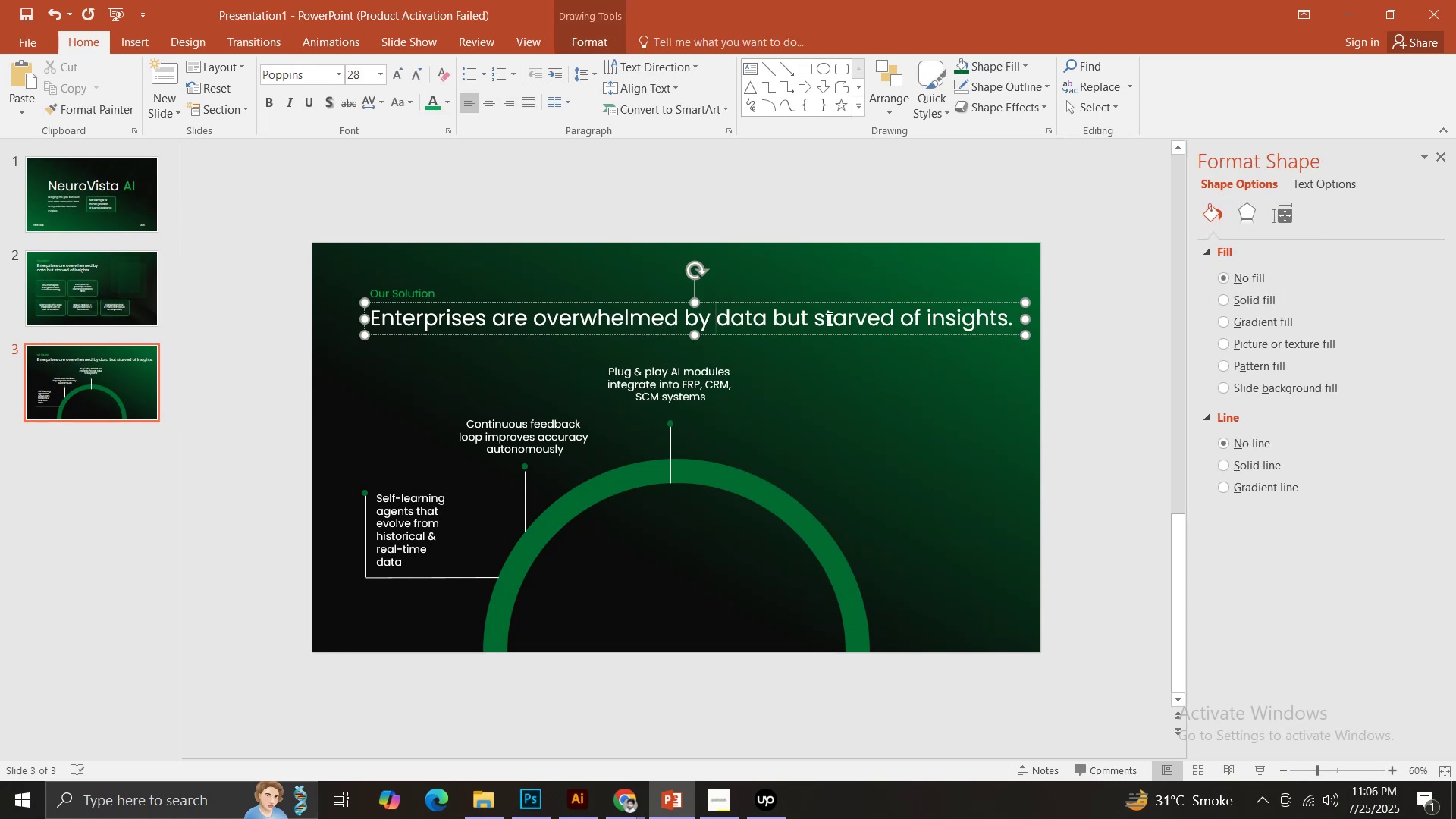 
left_click([903, 312])
 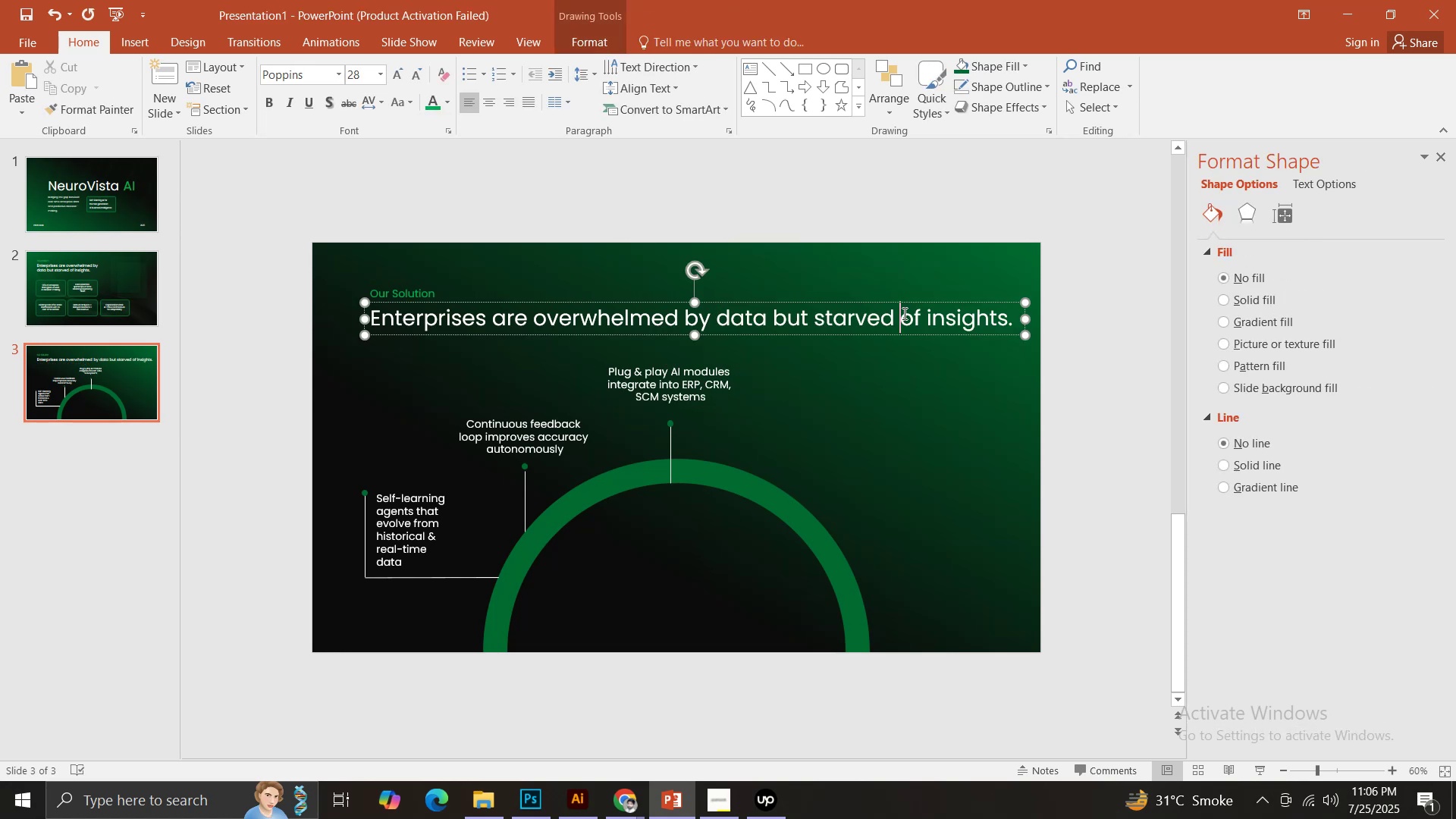 
key(Enter)
 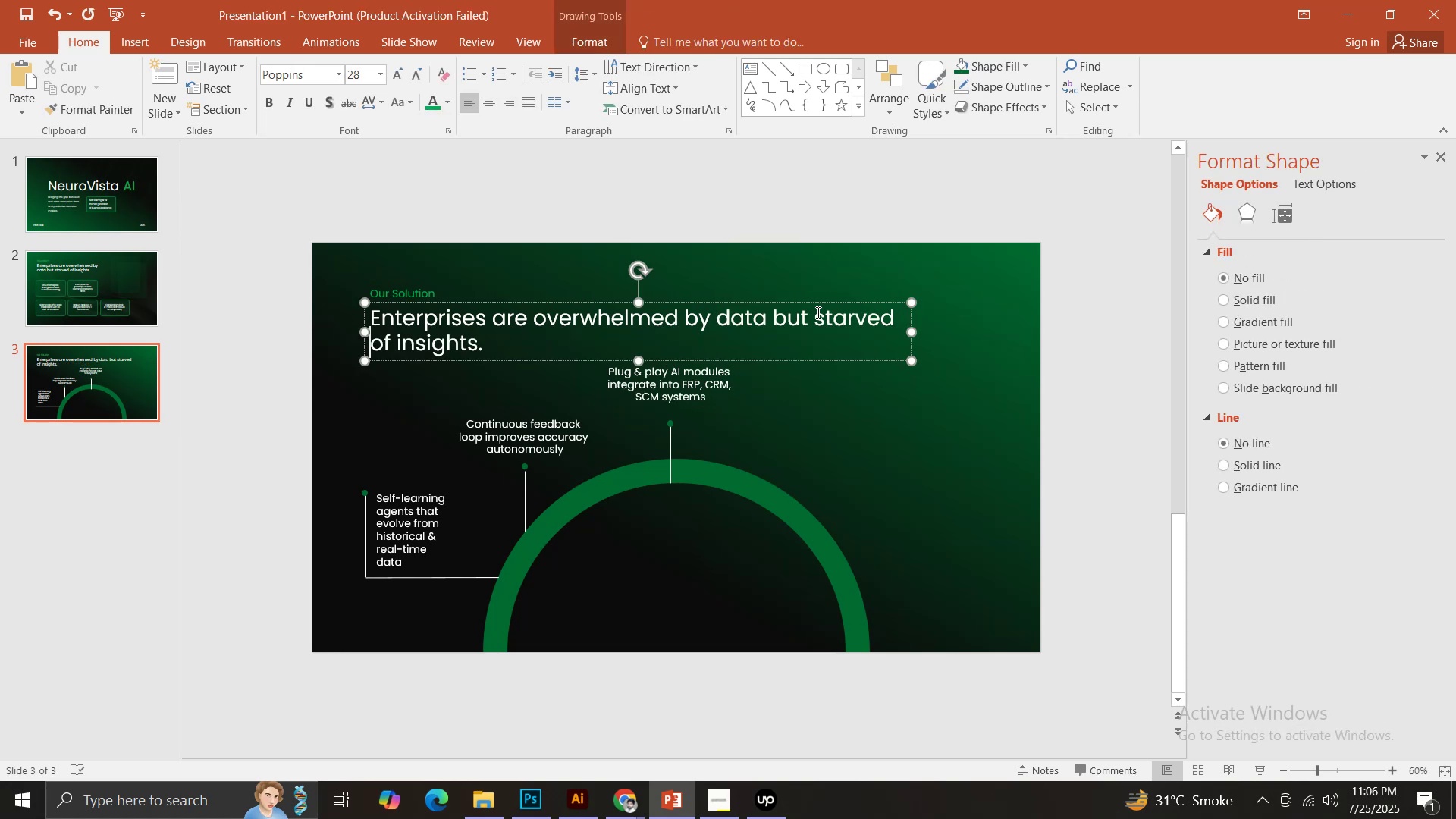 
key(Enter)
 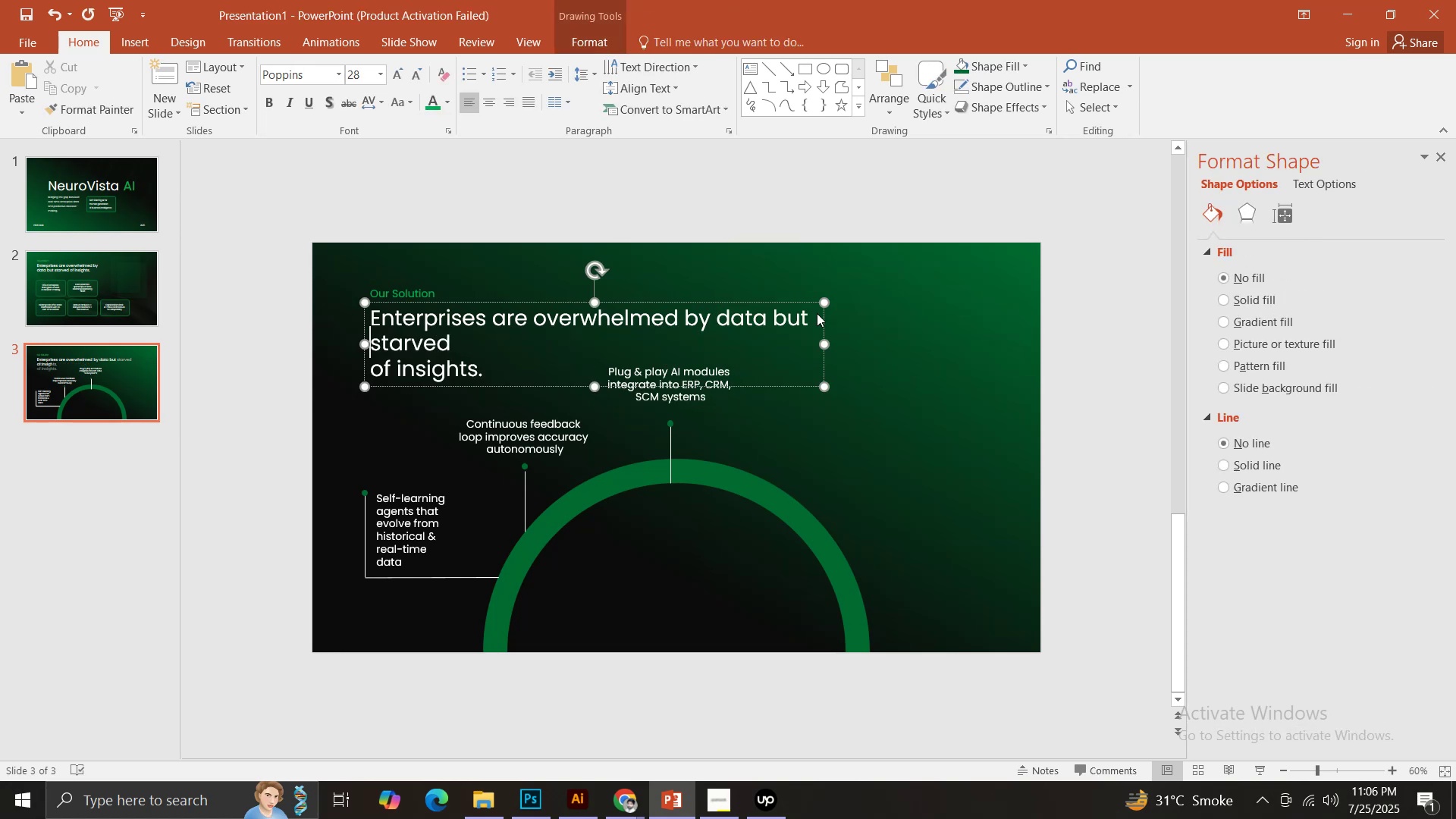 
key(ArrowDown)
 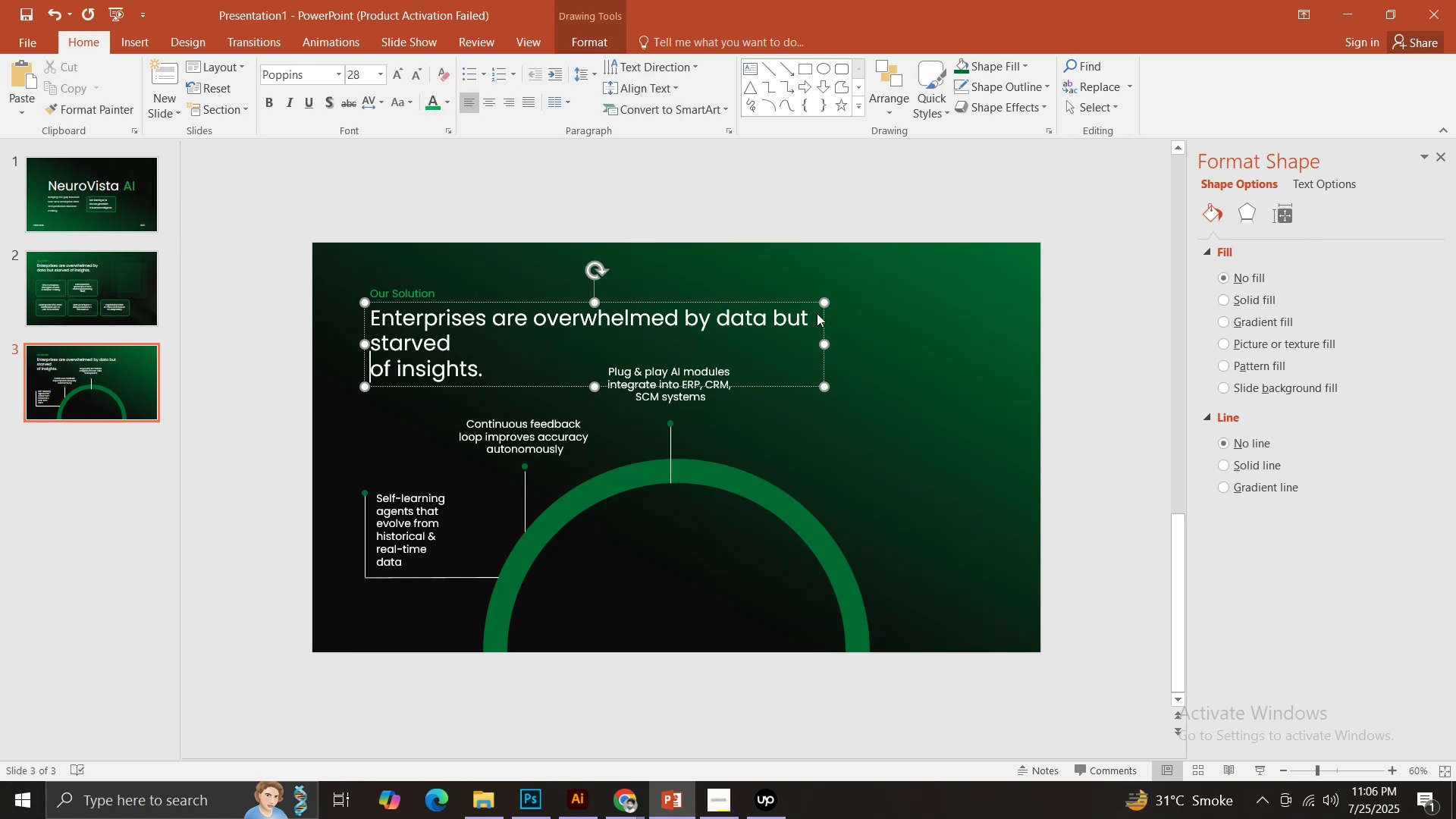 
key(Backspace)
 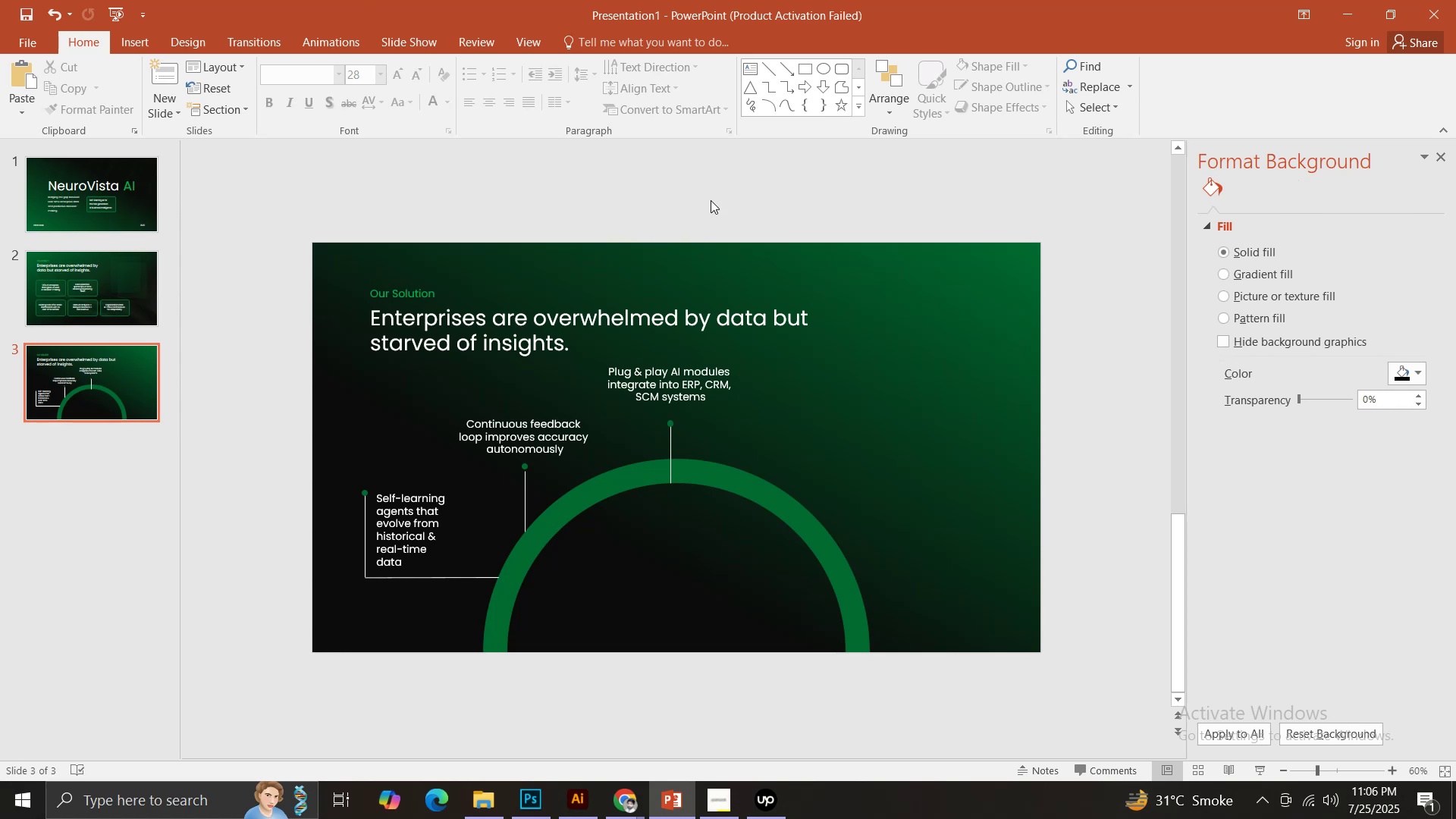 
left_click([523, 428])
 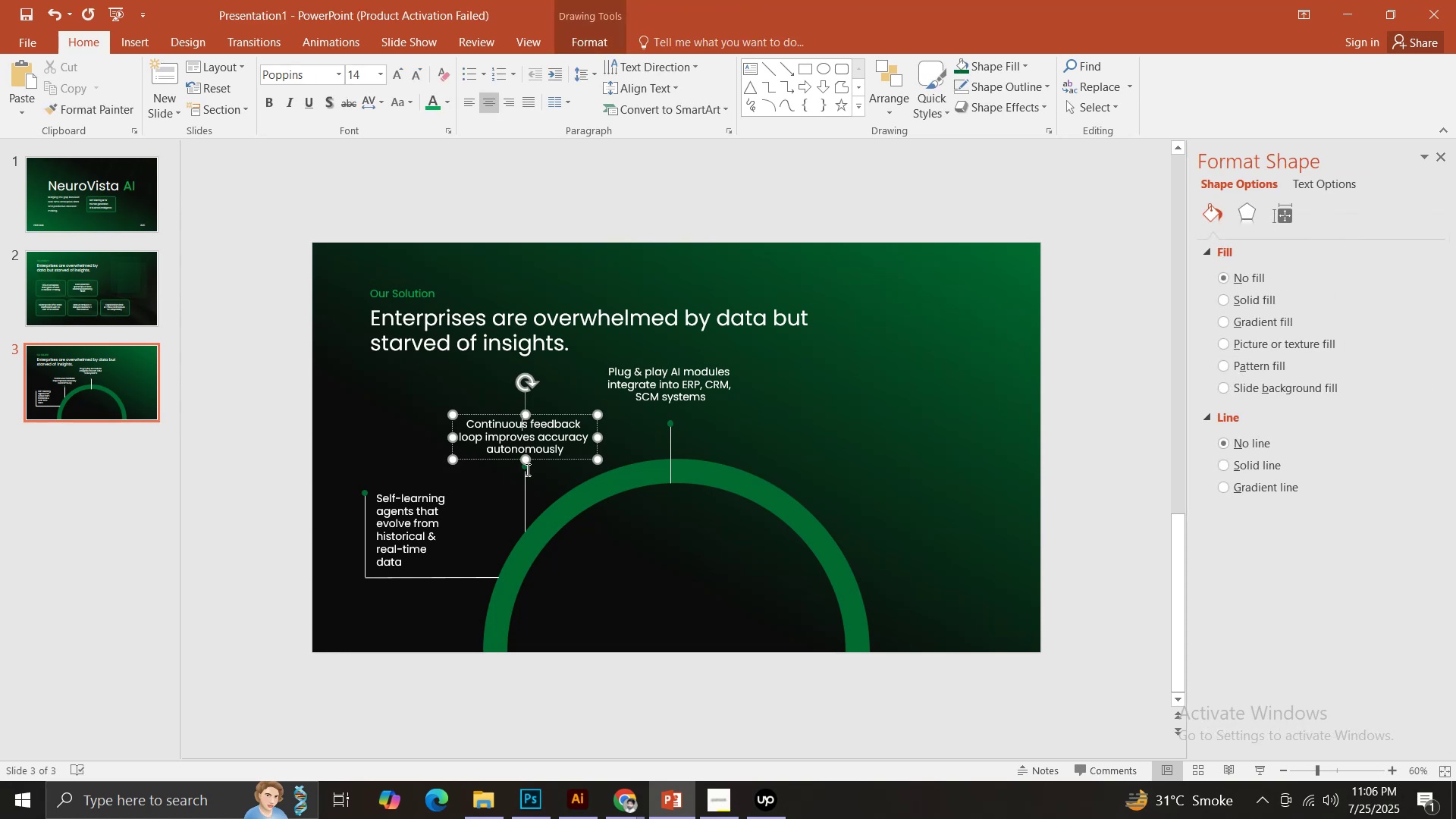 
hold_key(key=ShiftLeft, duration=1.18)
left_click([523, 468])
 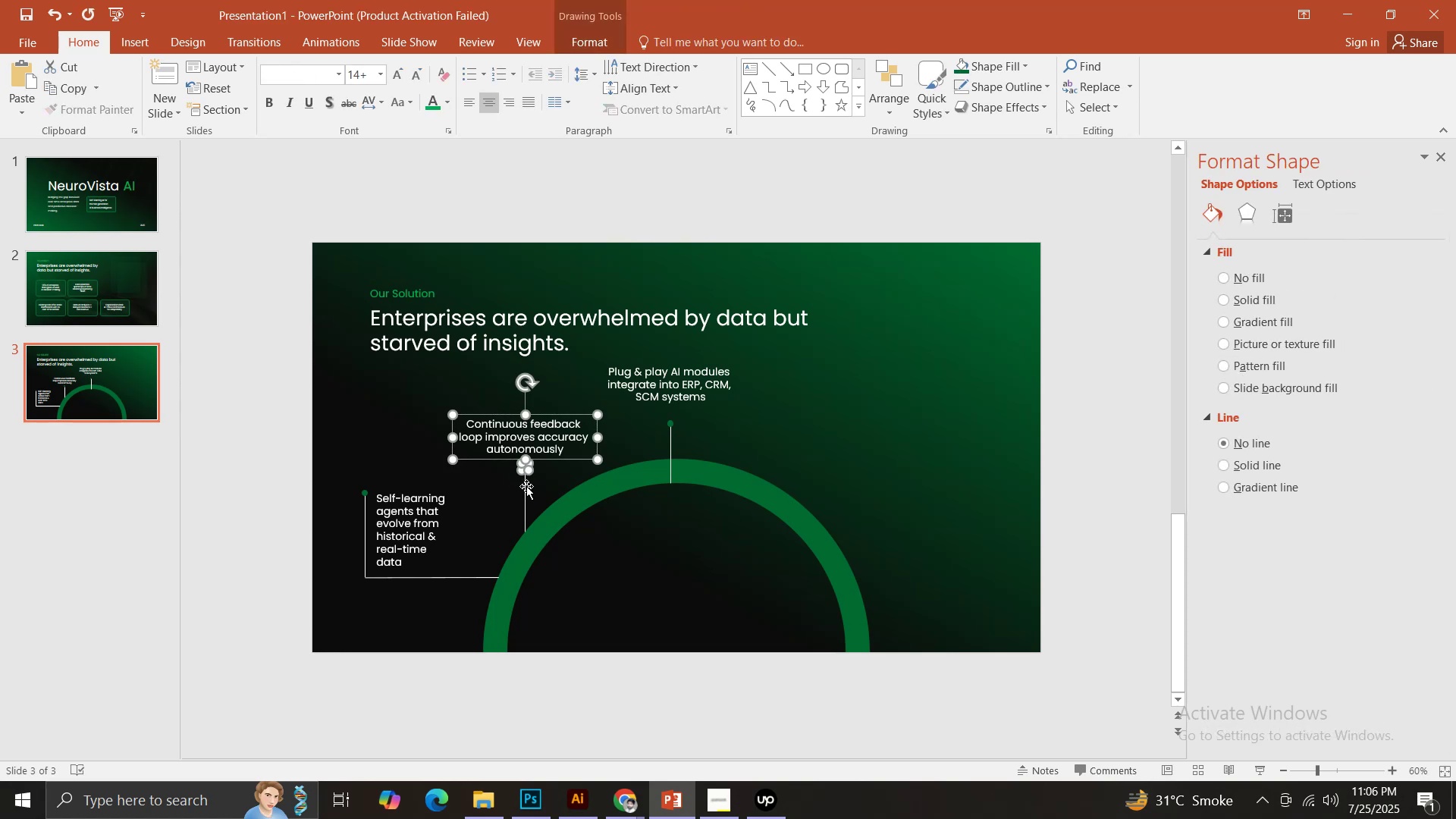 
double_click([526, 486])
 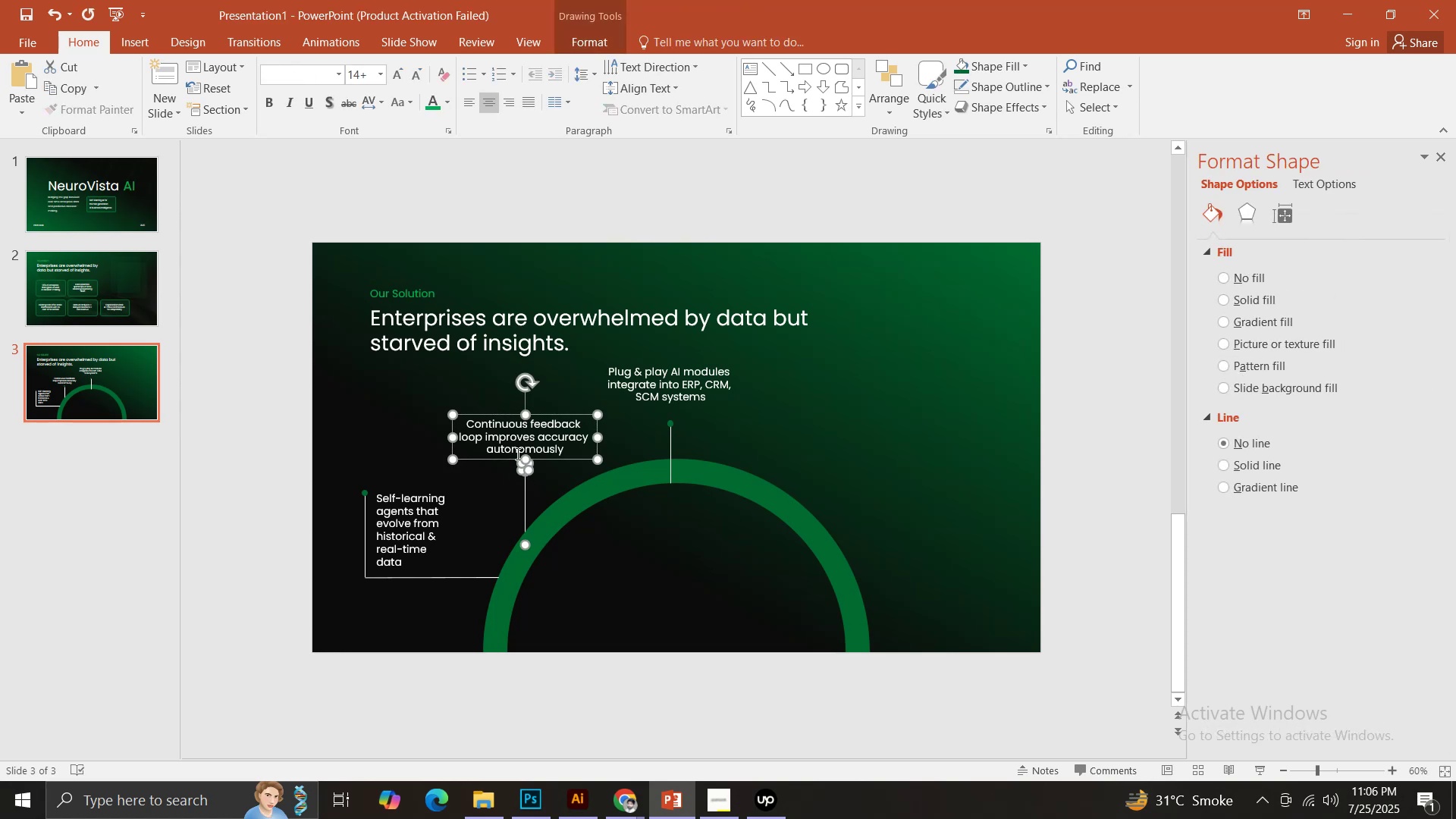 
hold_key(key=ControlLeft, duration=7.33)
left_click_drag(start_coordinate=[493, 412], to_coordinate=[780, 413])
 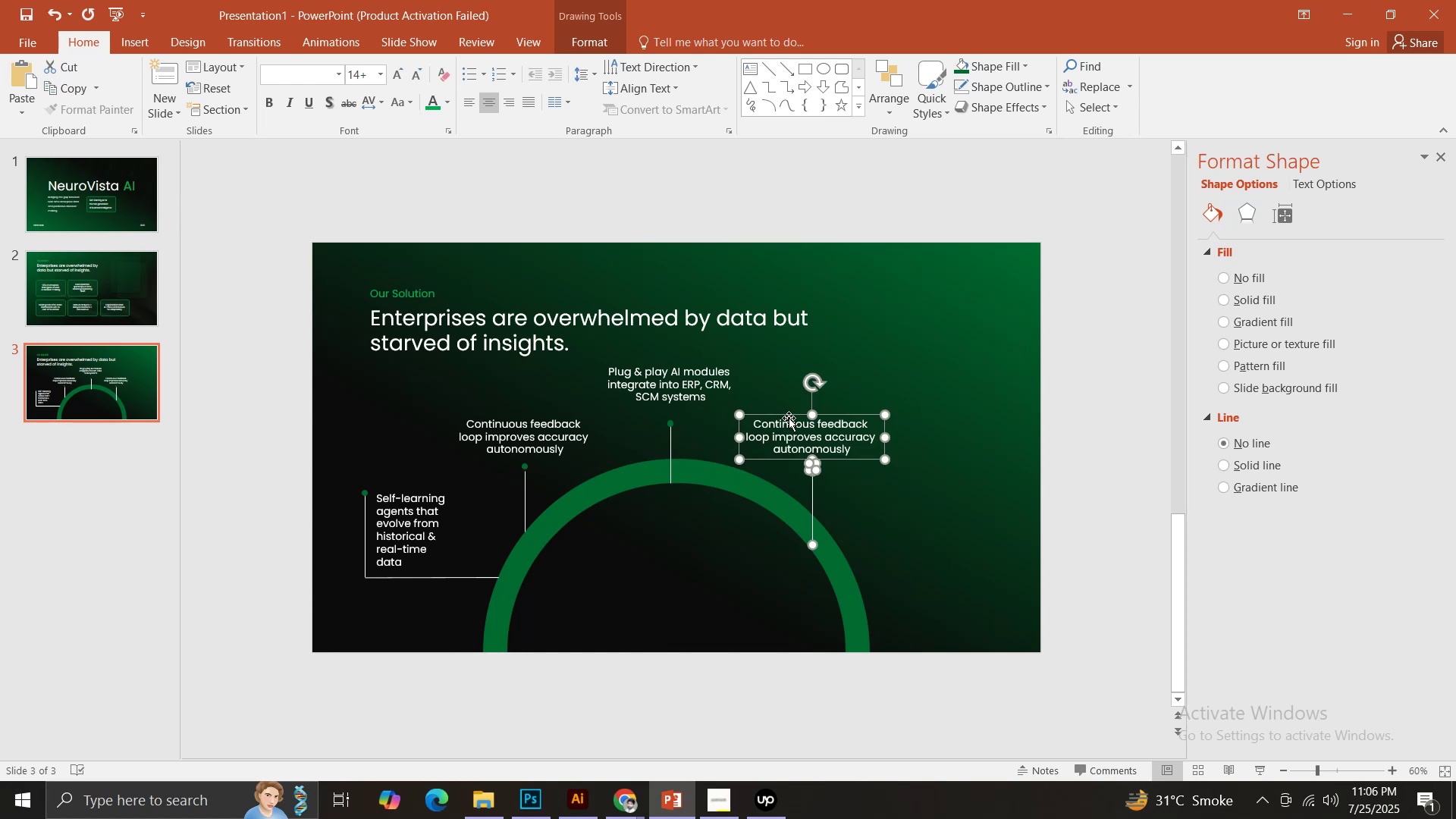 
hold_key(key=ShiftLeft, duration=1.51)
 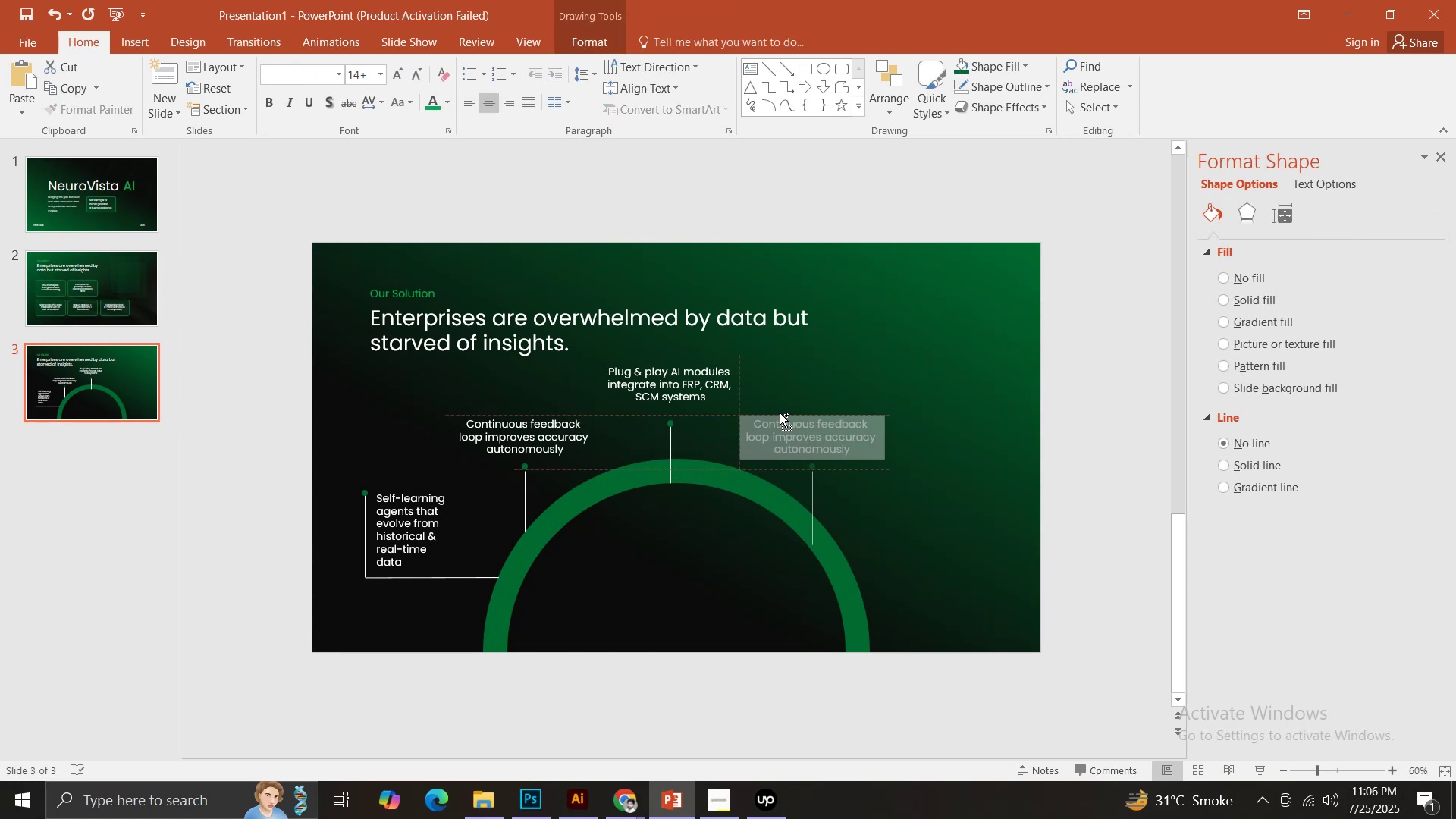 
hold_key(key=ShiftLeft, duration=1.51)
 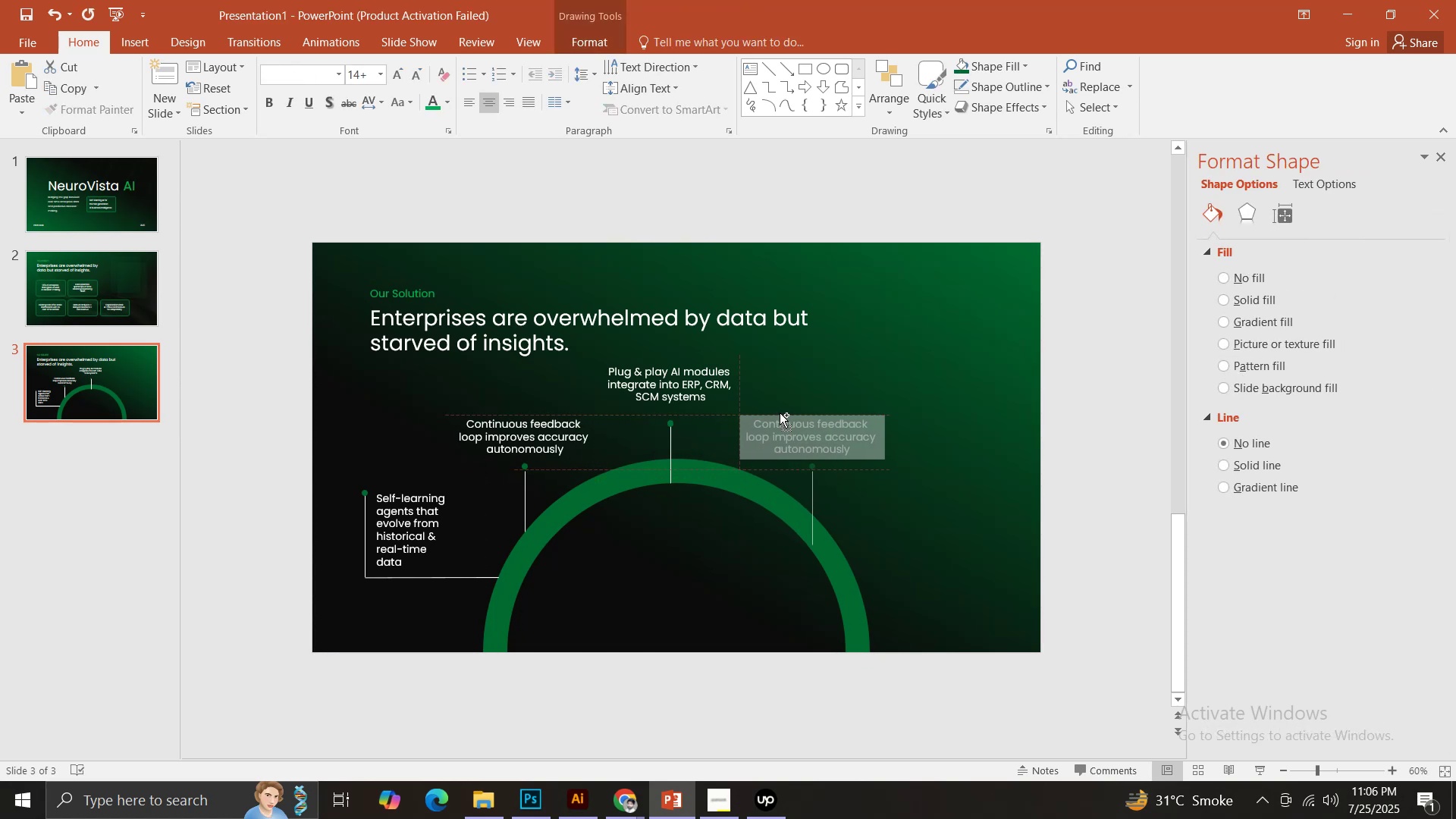 
hold_key(key=ShiftLeft, duration=1.51)
 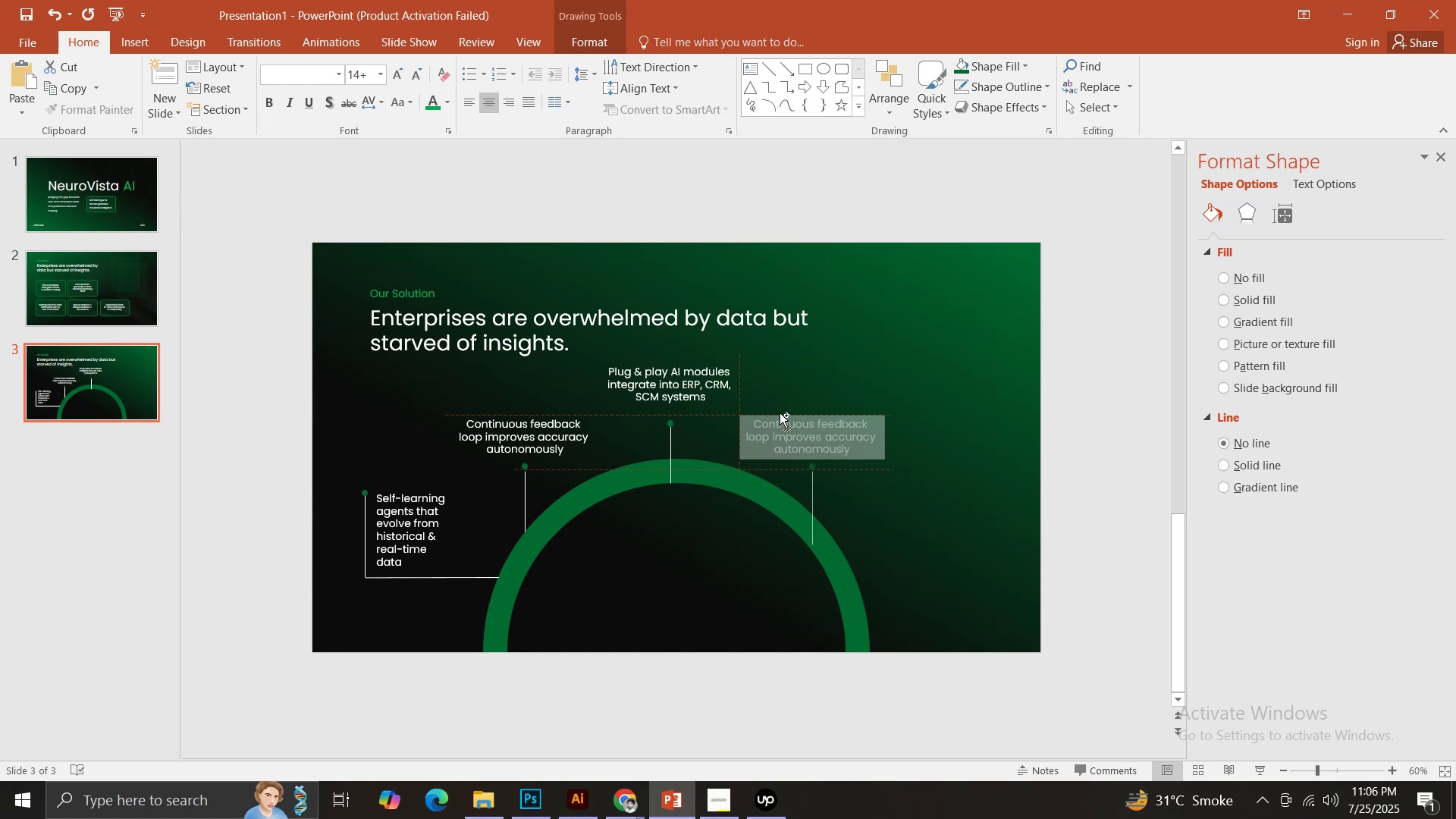 
hold_key(key=ShiftLeft, duration=1.53)
 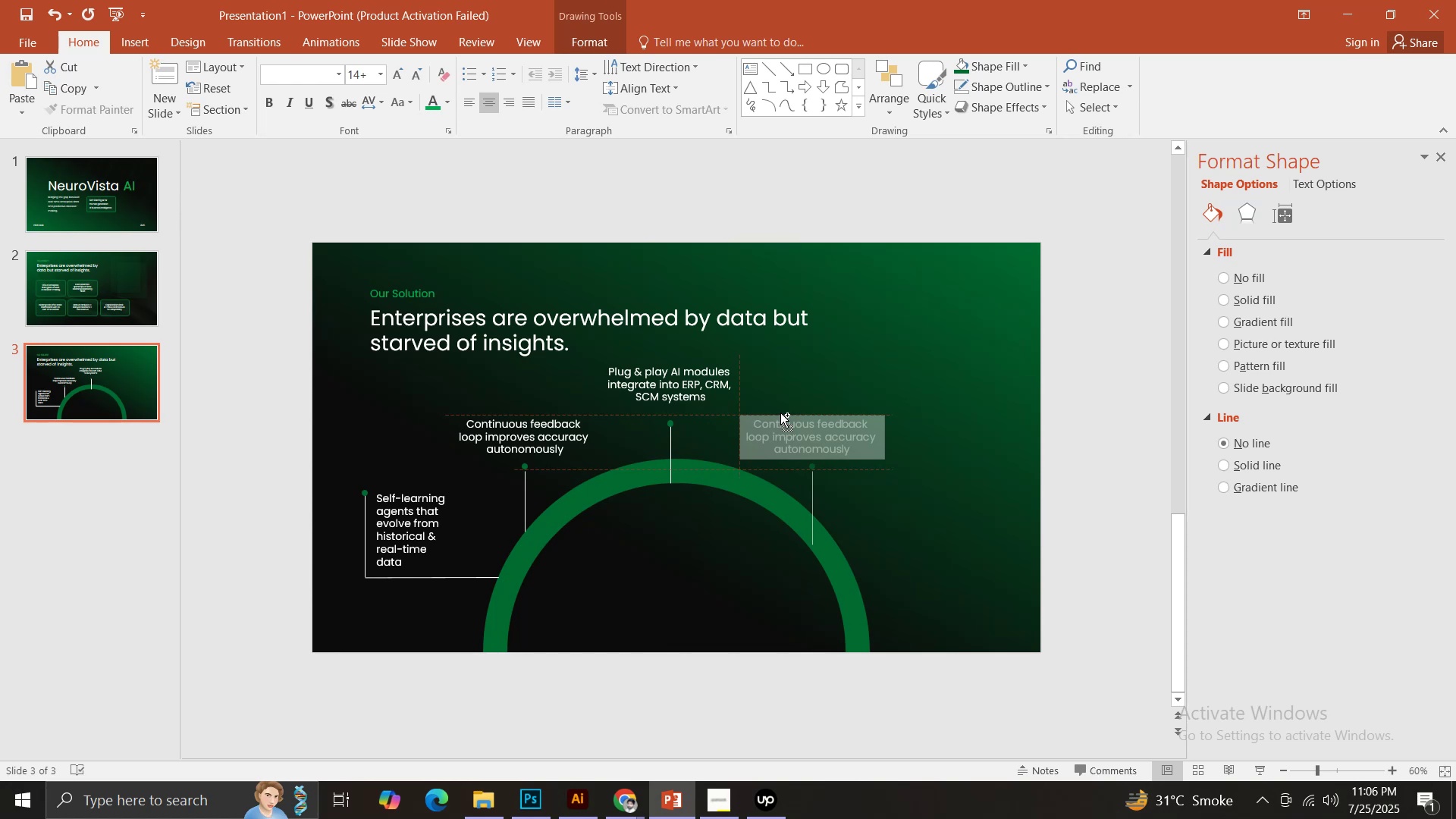 
hold_key(key=ShiftLeft, duration=0.86)
 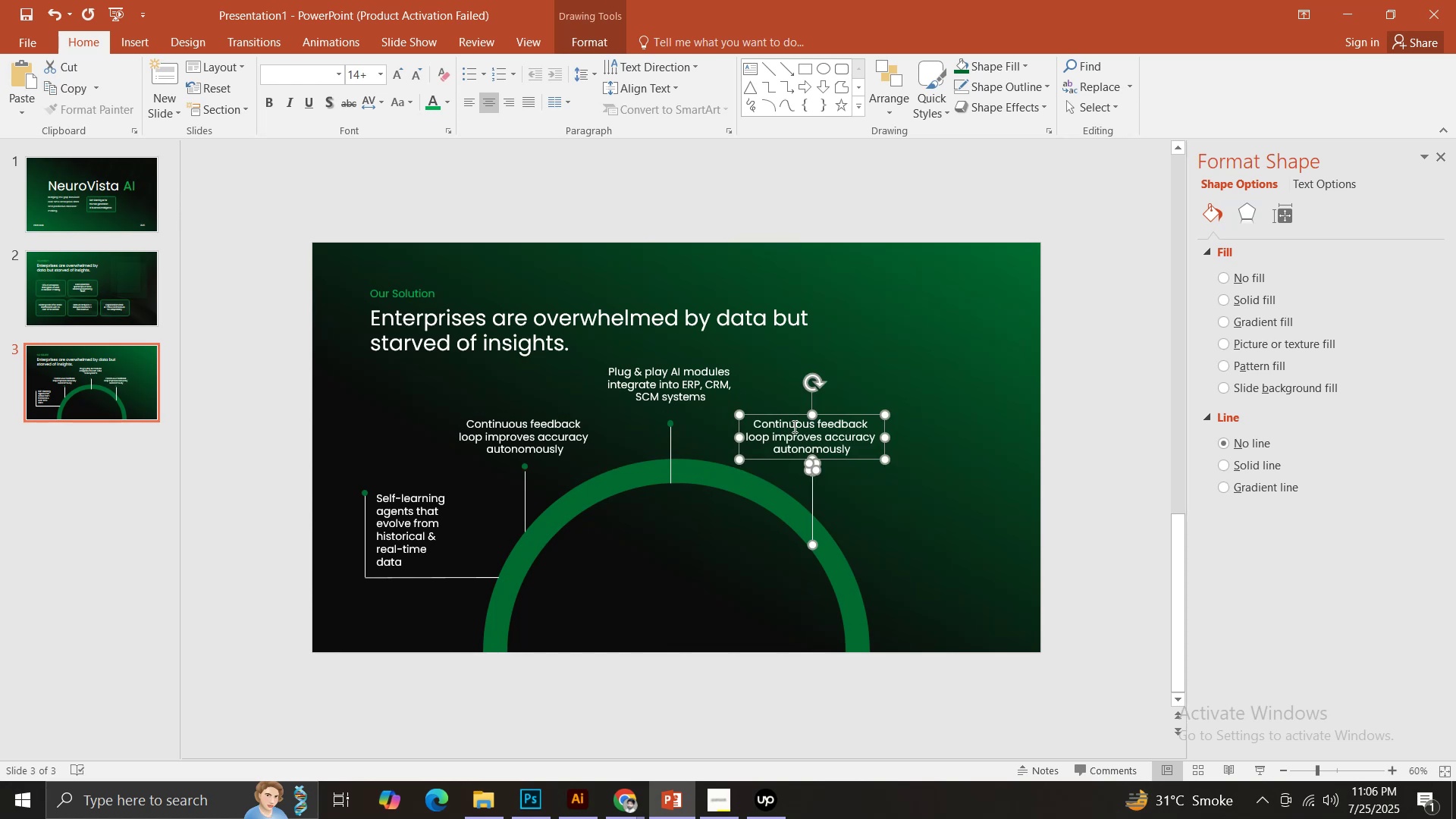 
left_click([793, 428])
 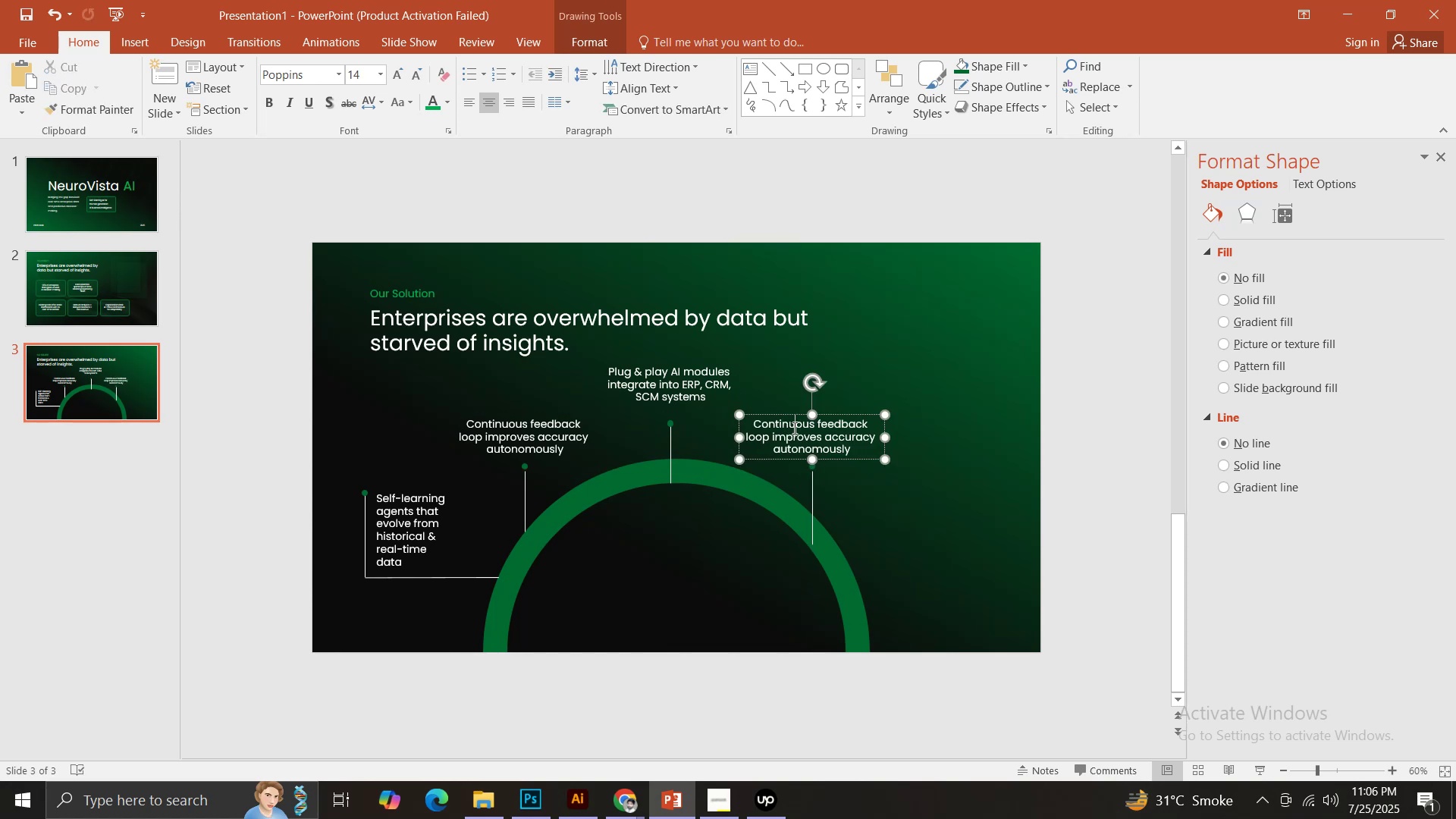 
key(Control+ControlLeft)
 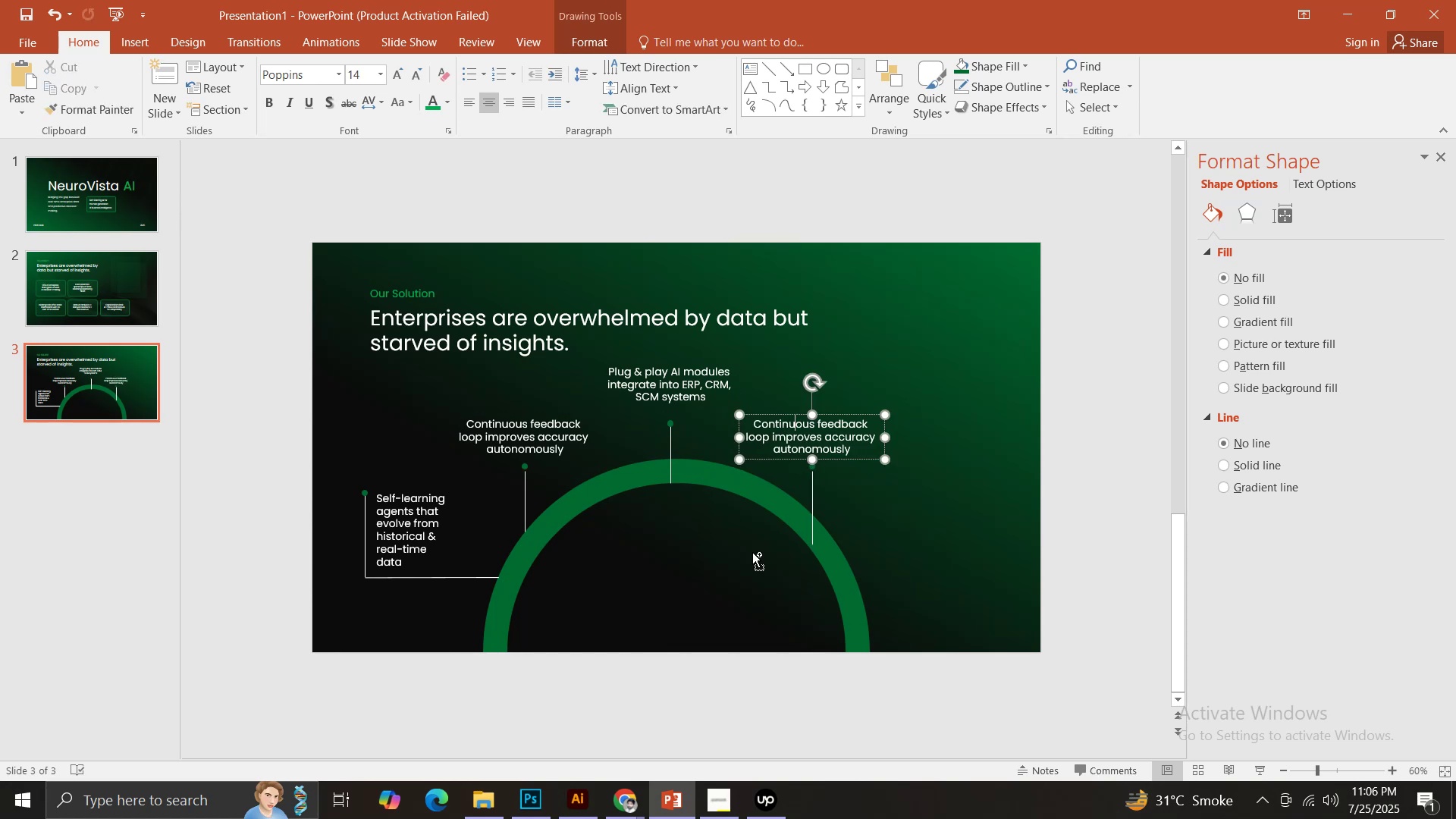 
key(Control+A)
 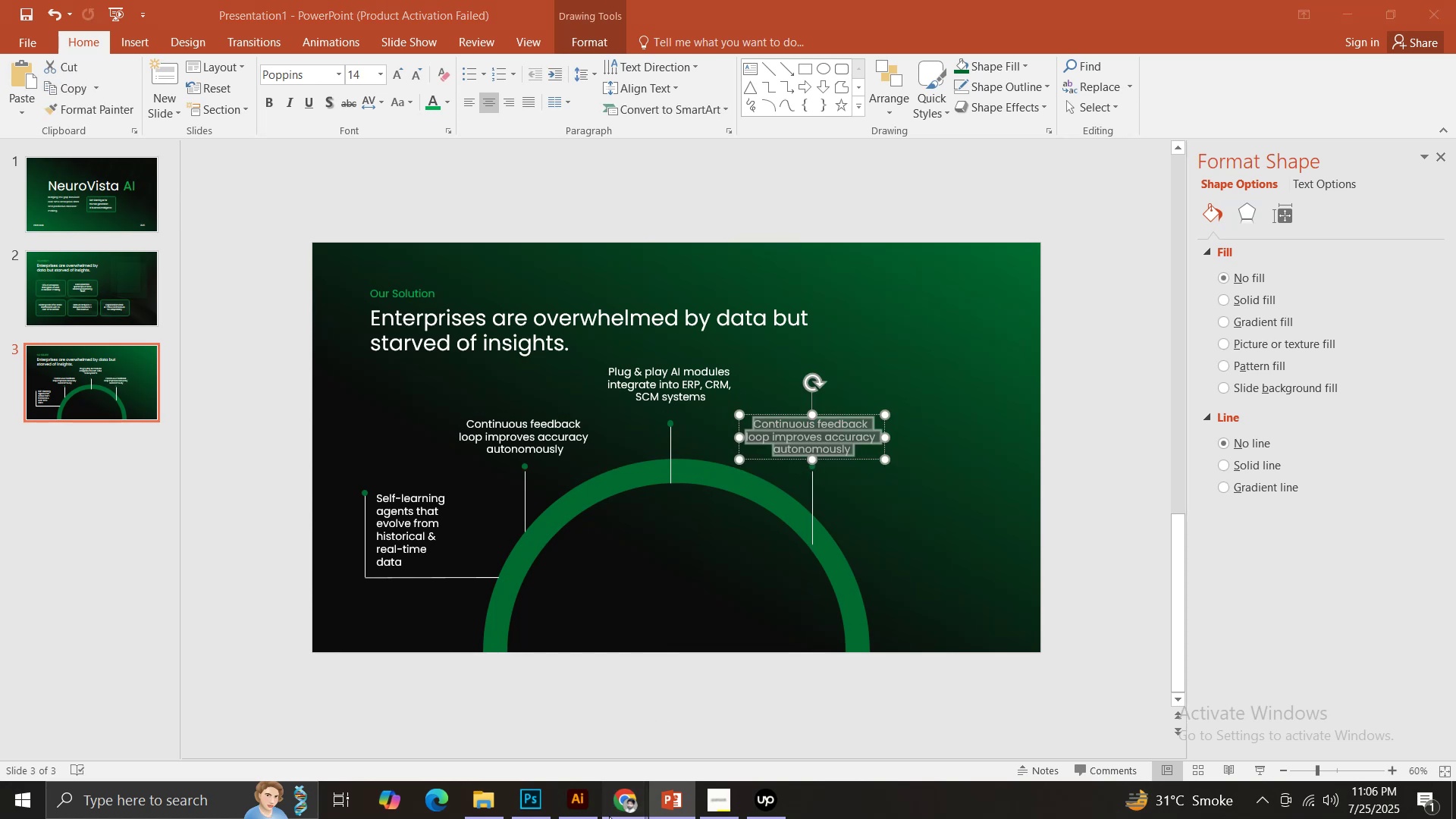 
double_click([544, 742])
 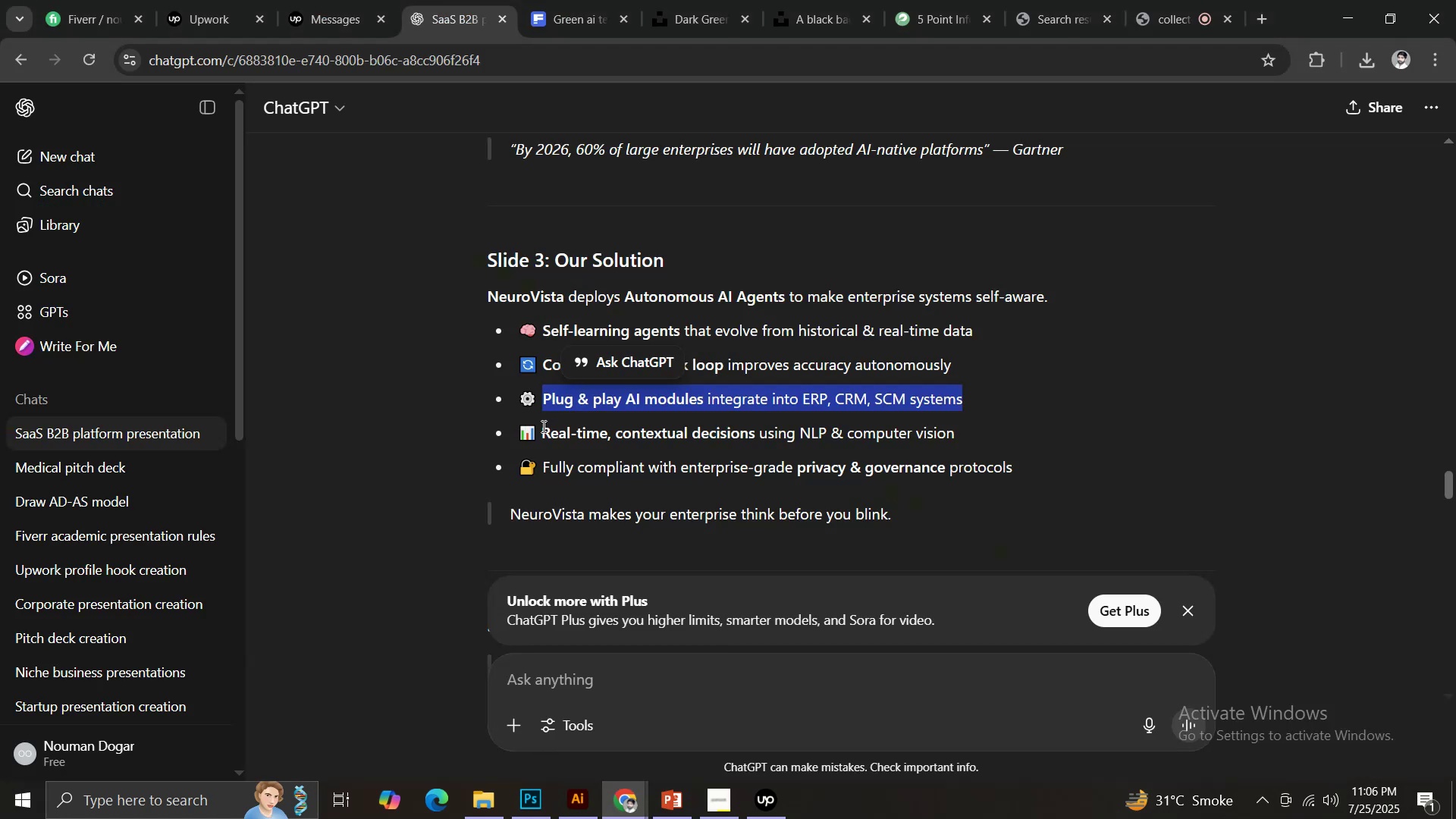 
left_click_drag(start_coordinate=[542, 427], to_coordinate=[987, 434])
 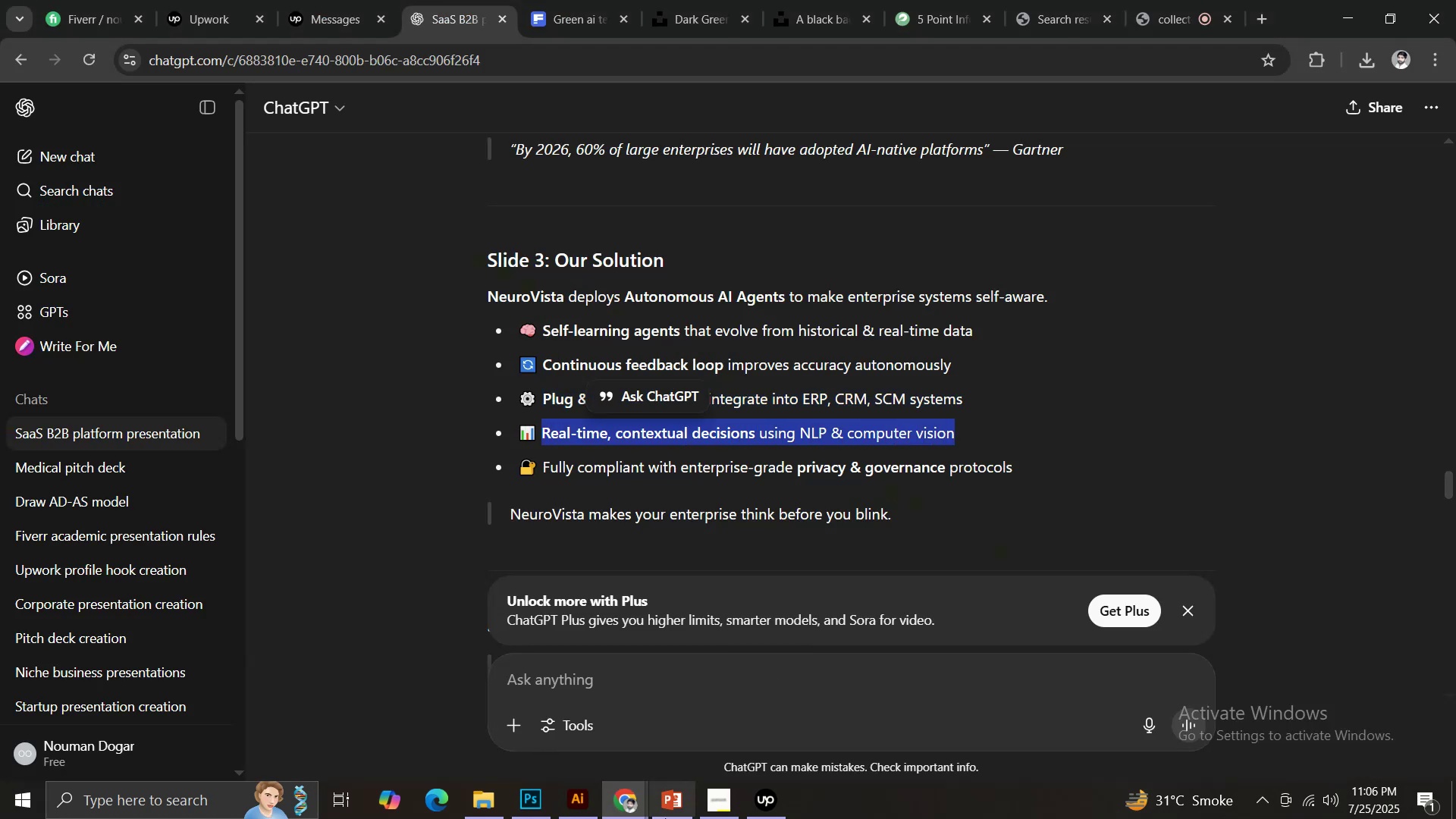 
key(Control+ControlLeft)
 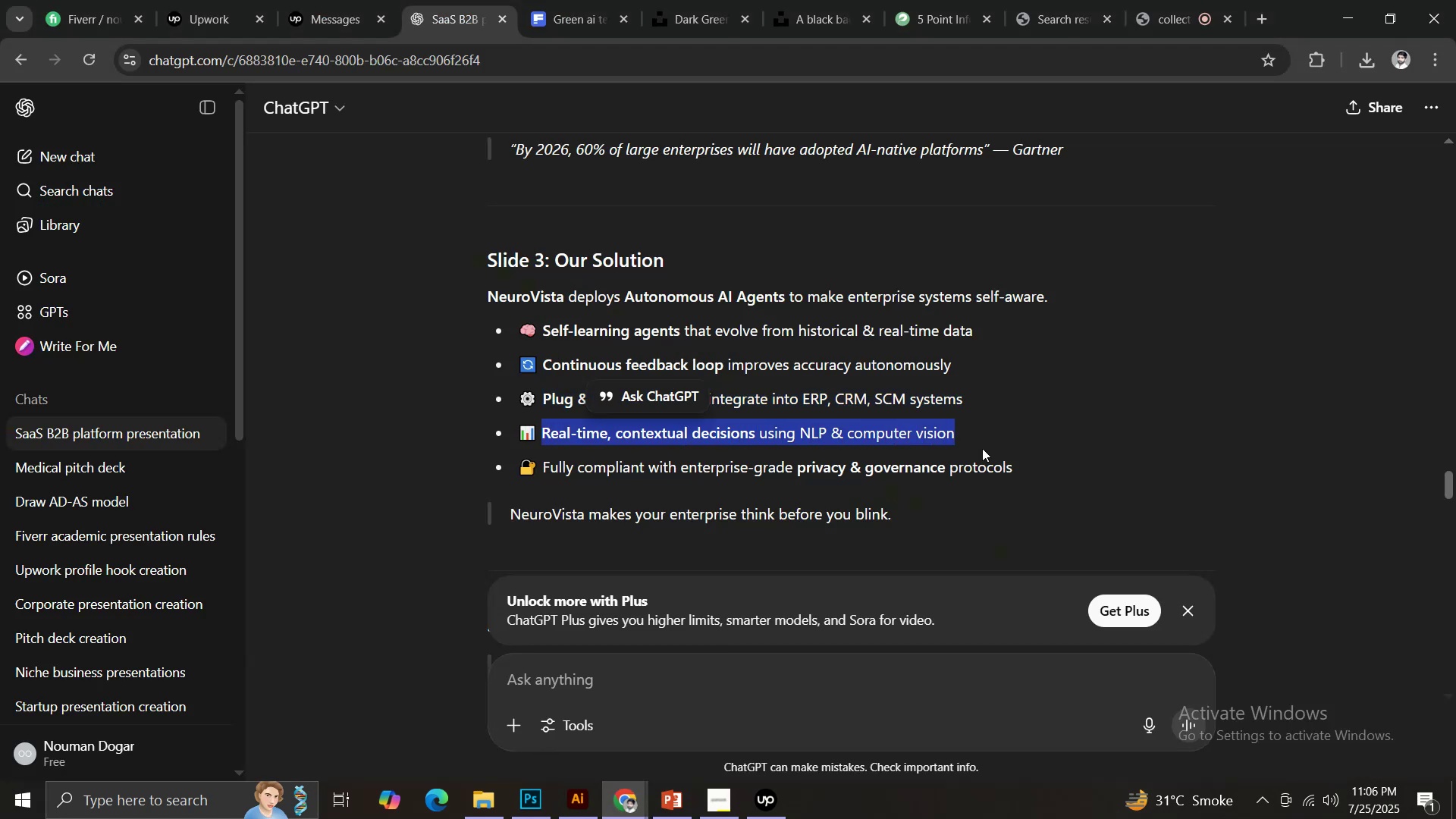 
key(Control+C)
 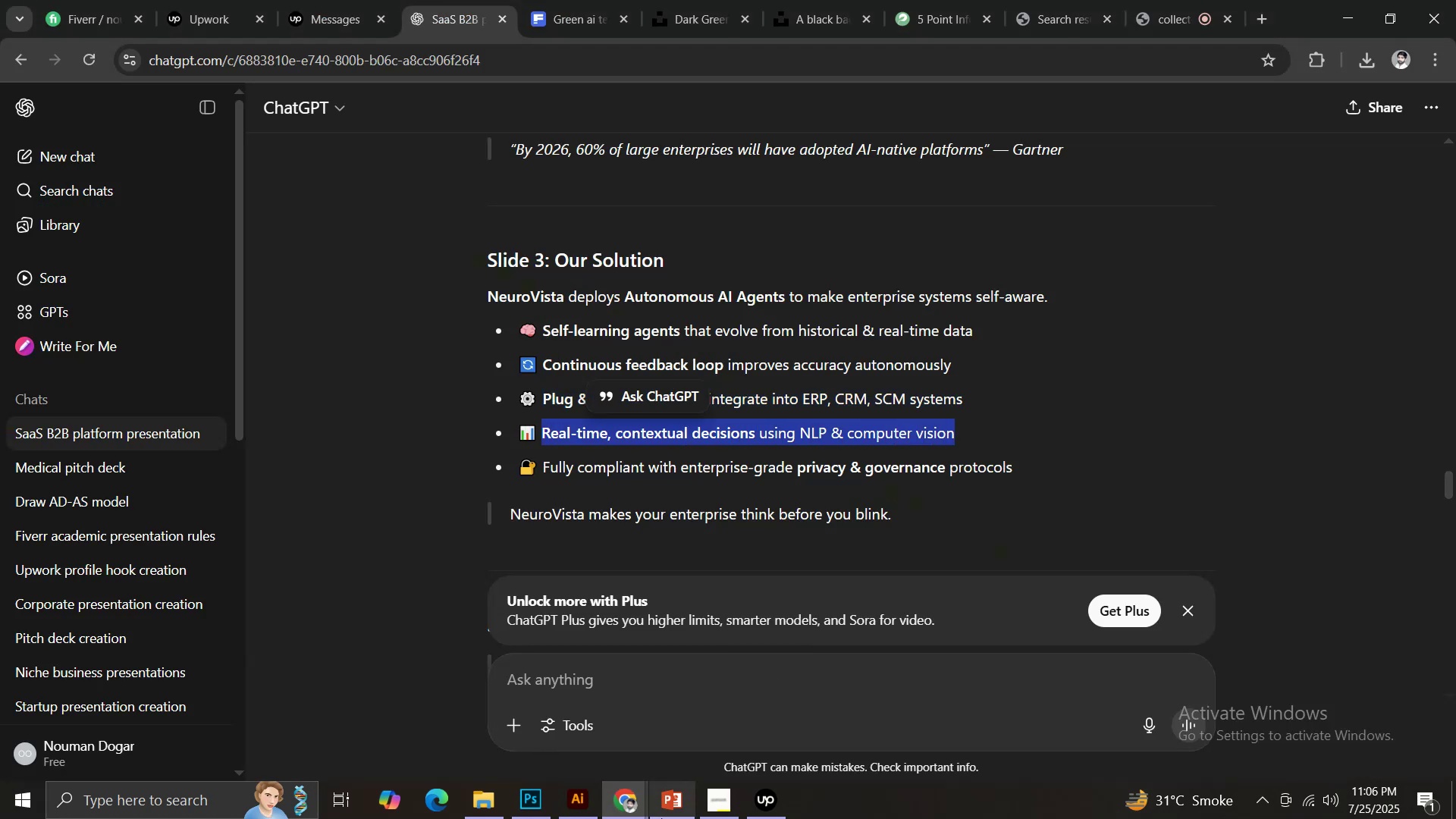 
left_click([661, 818])
 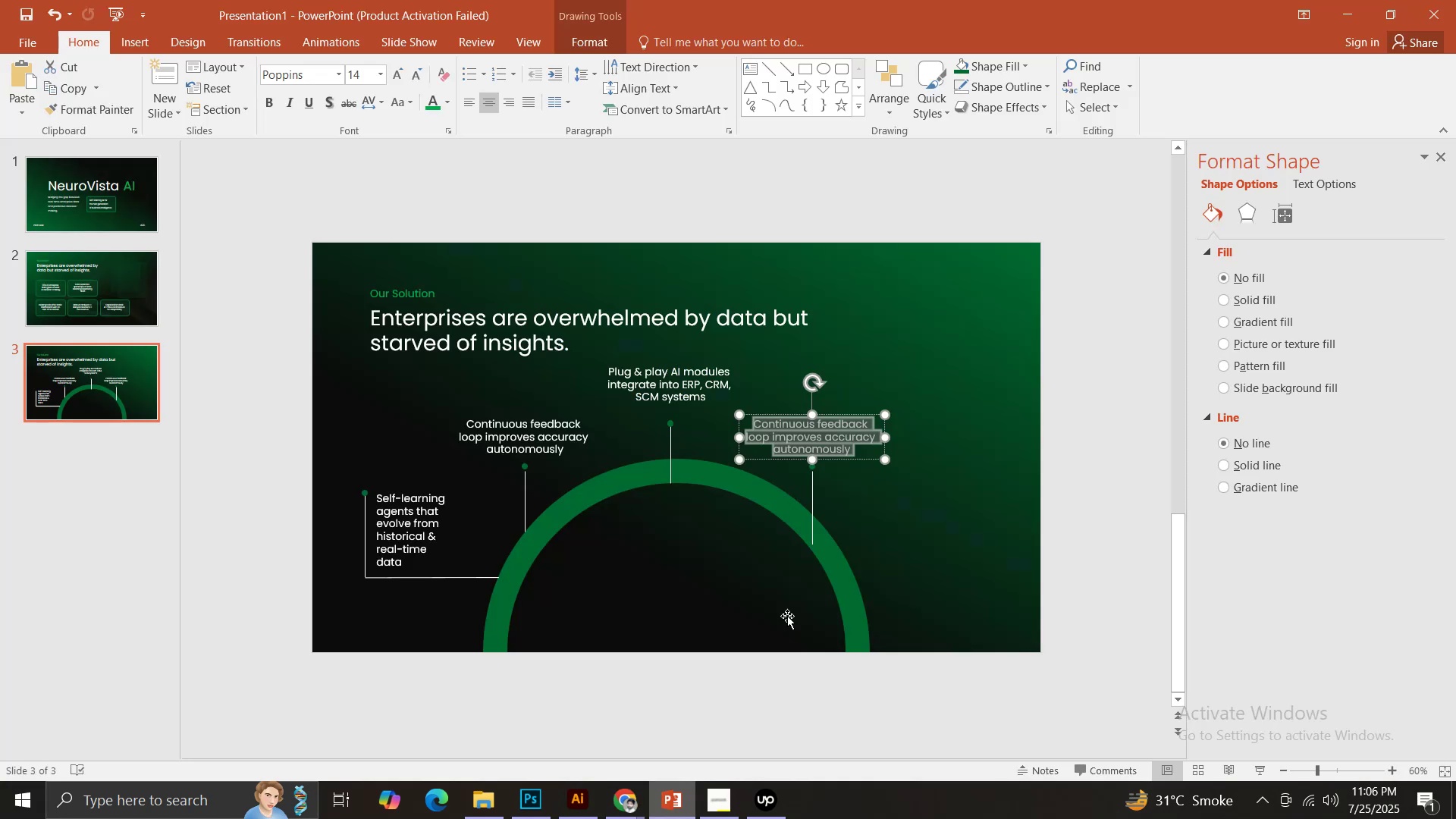 
key(Control+ControlLeft)
 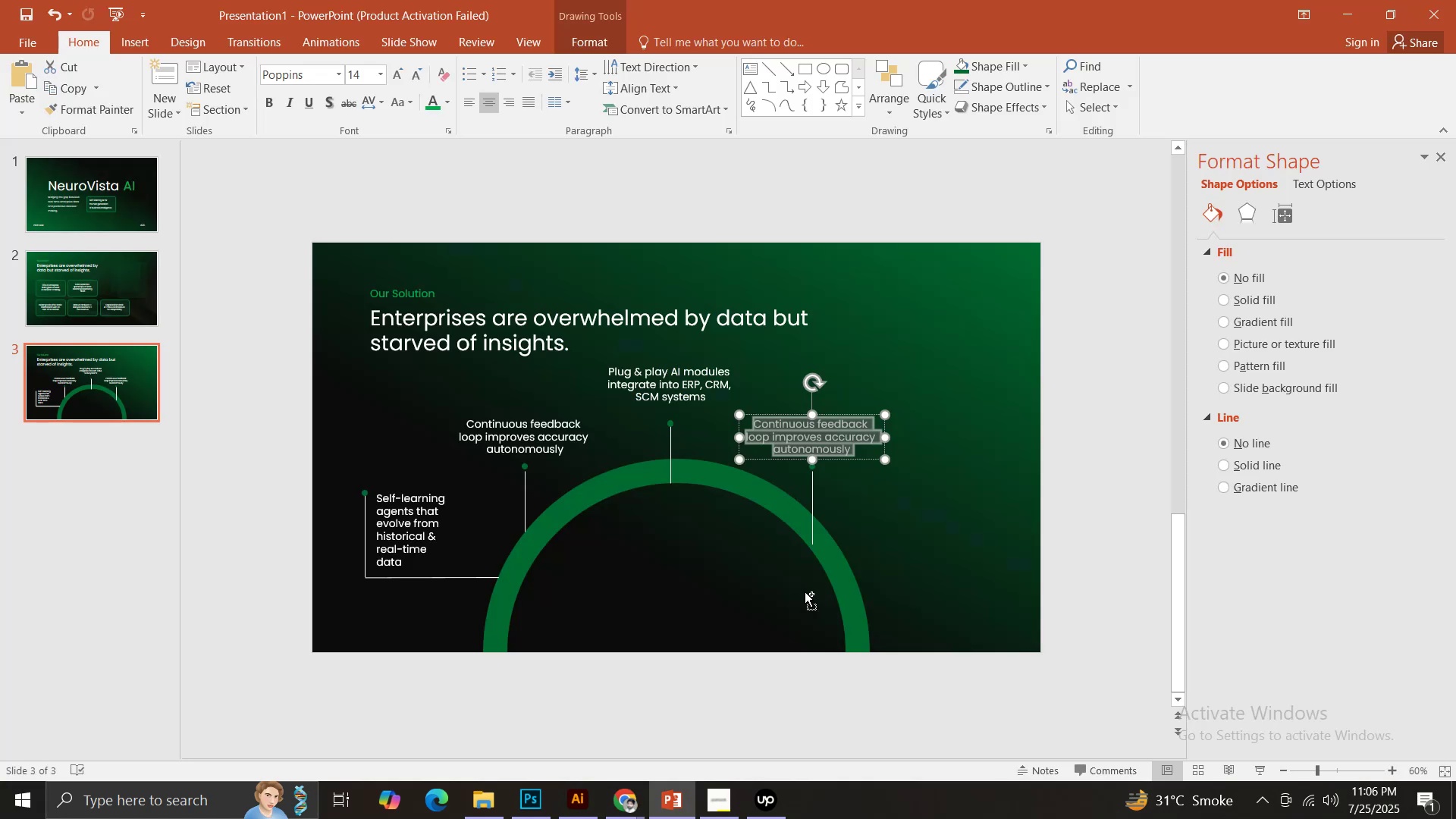 
key(Control+V)
 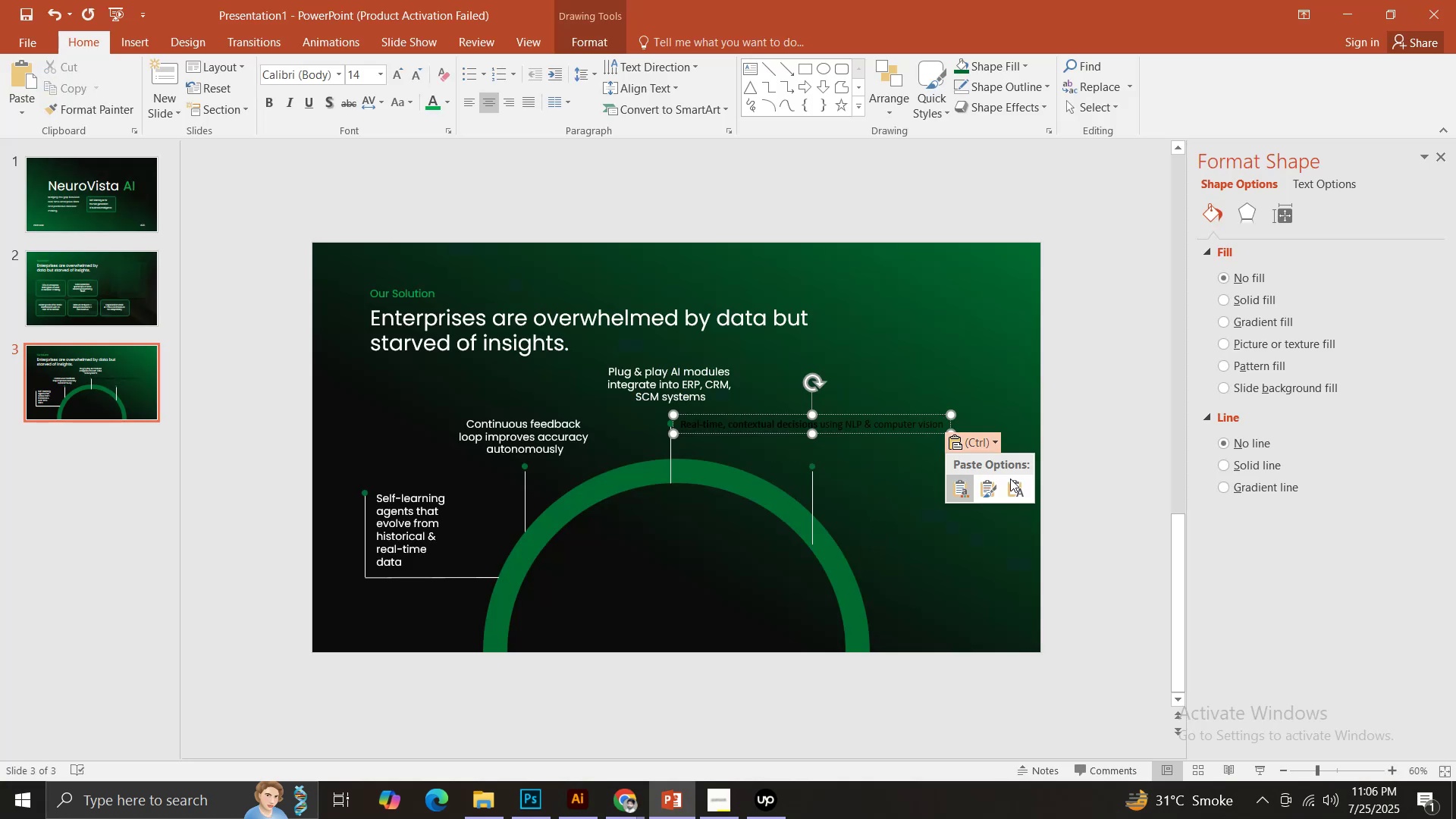 
double_click([1021, 487])
 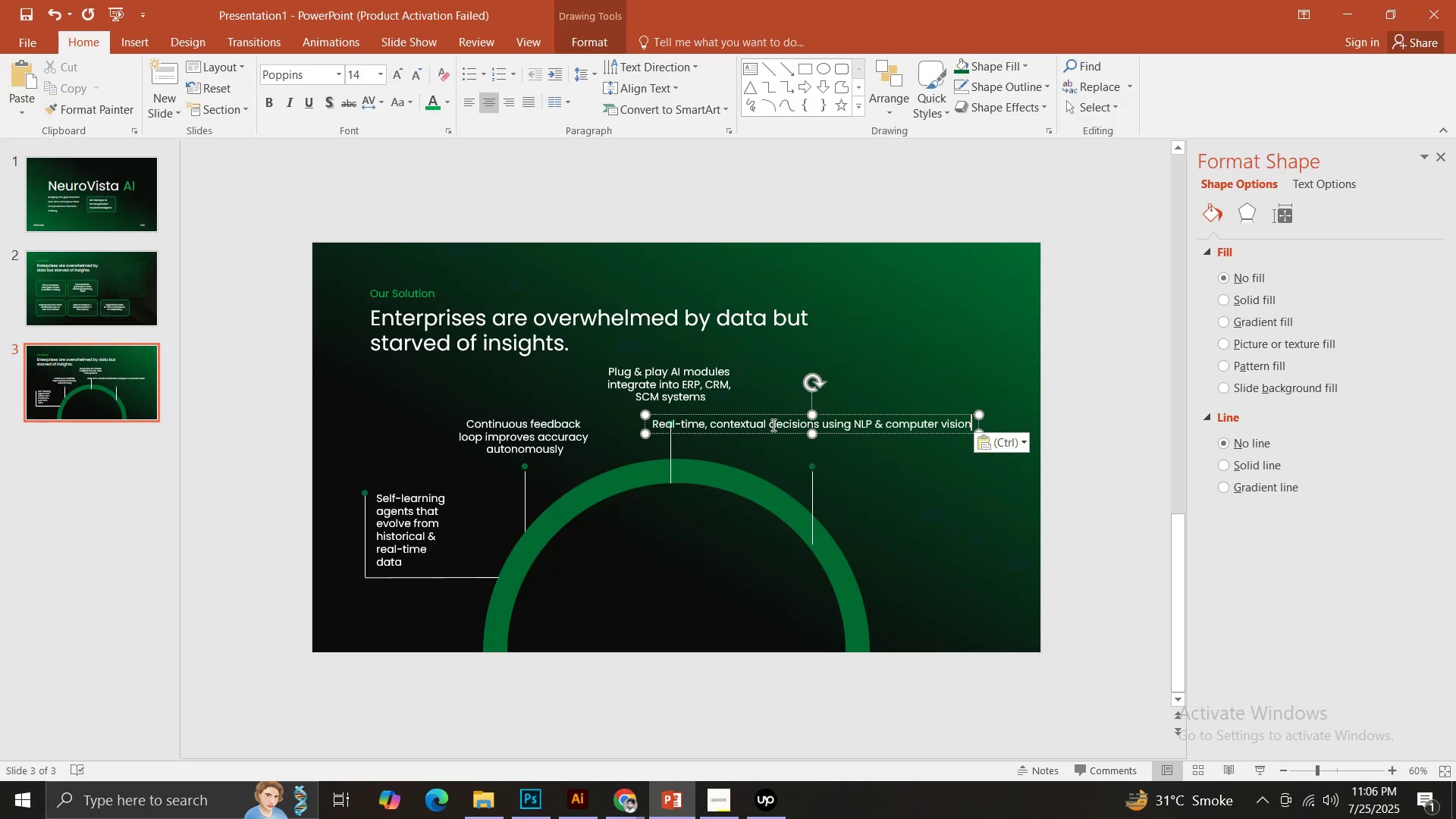 
left_click([771, 424])
 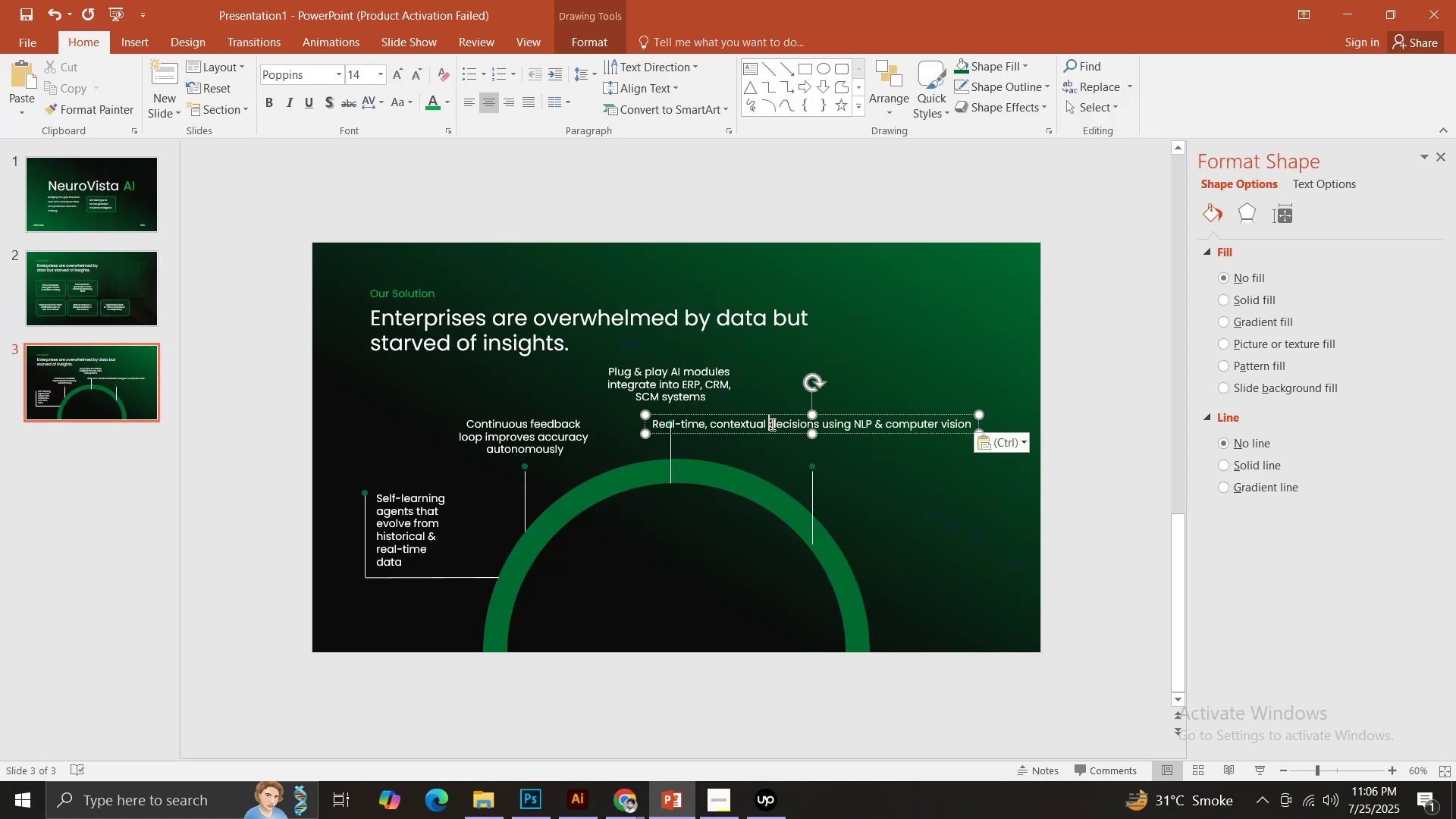 
key(Enter)
 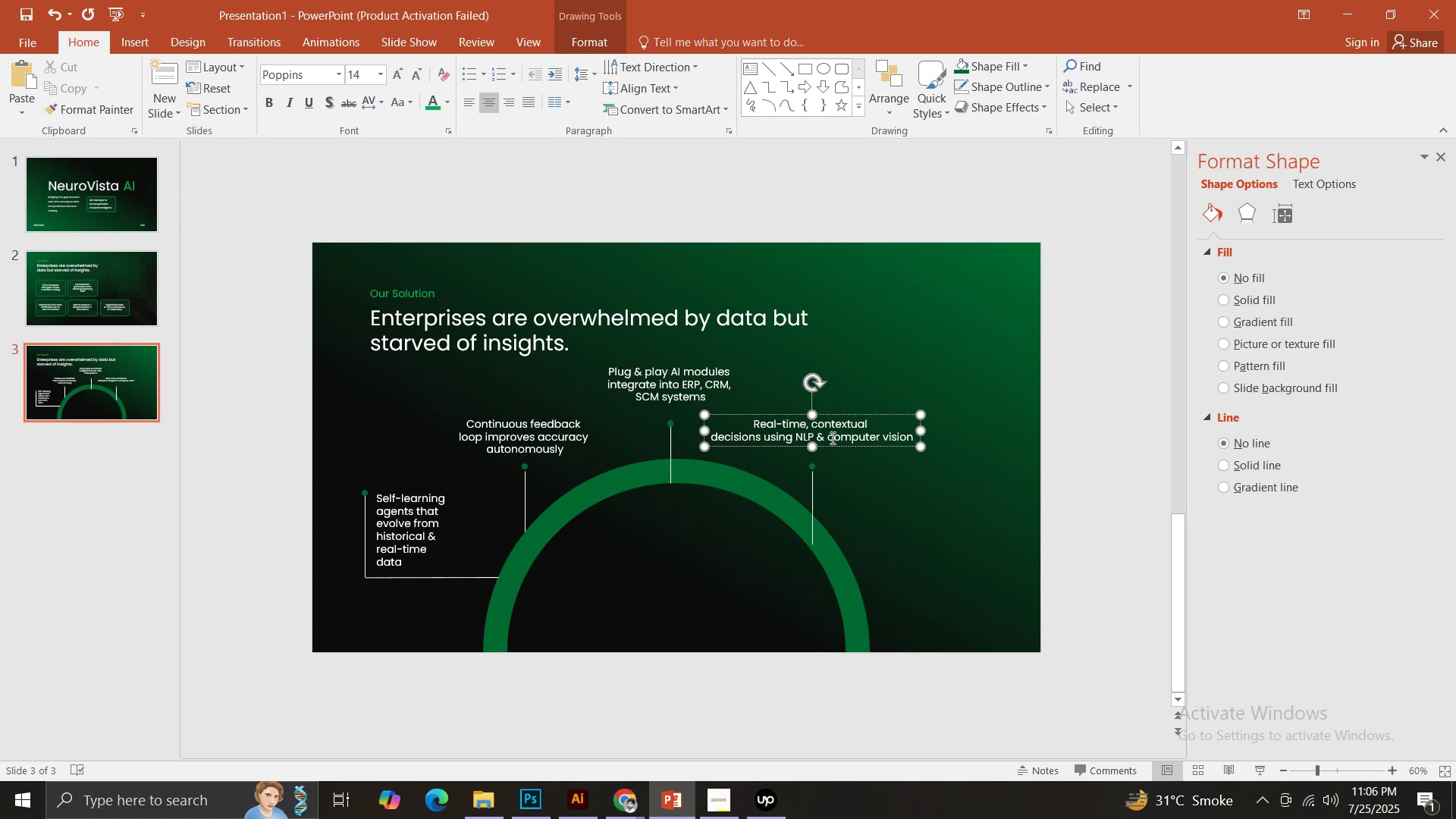 
left_click([830, 437])
 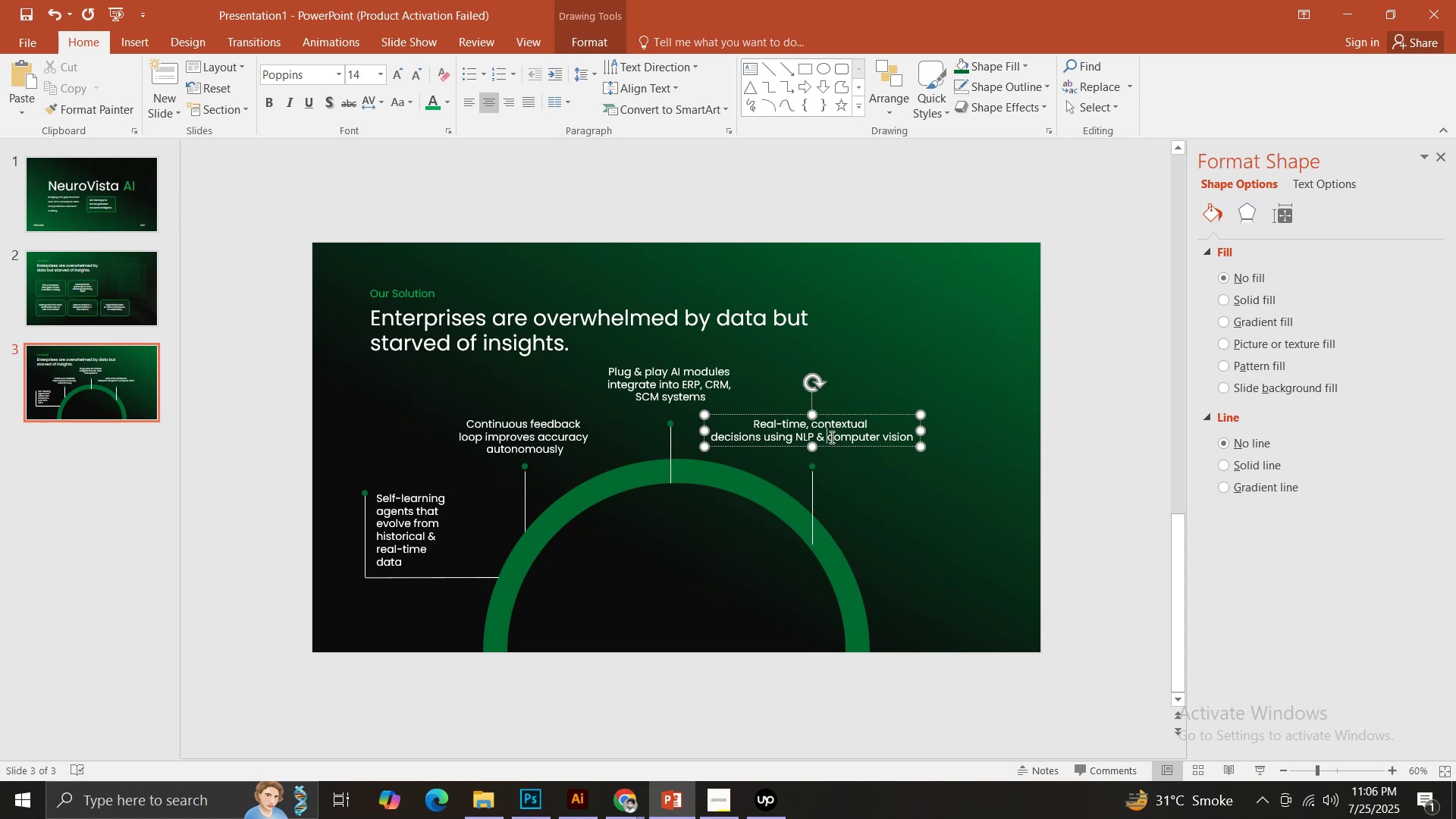 
key(Enter)
 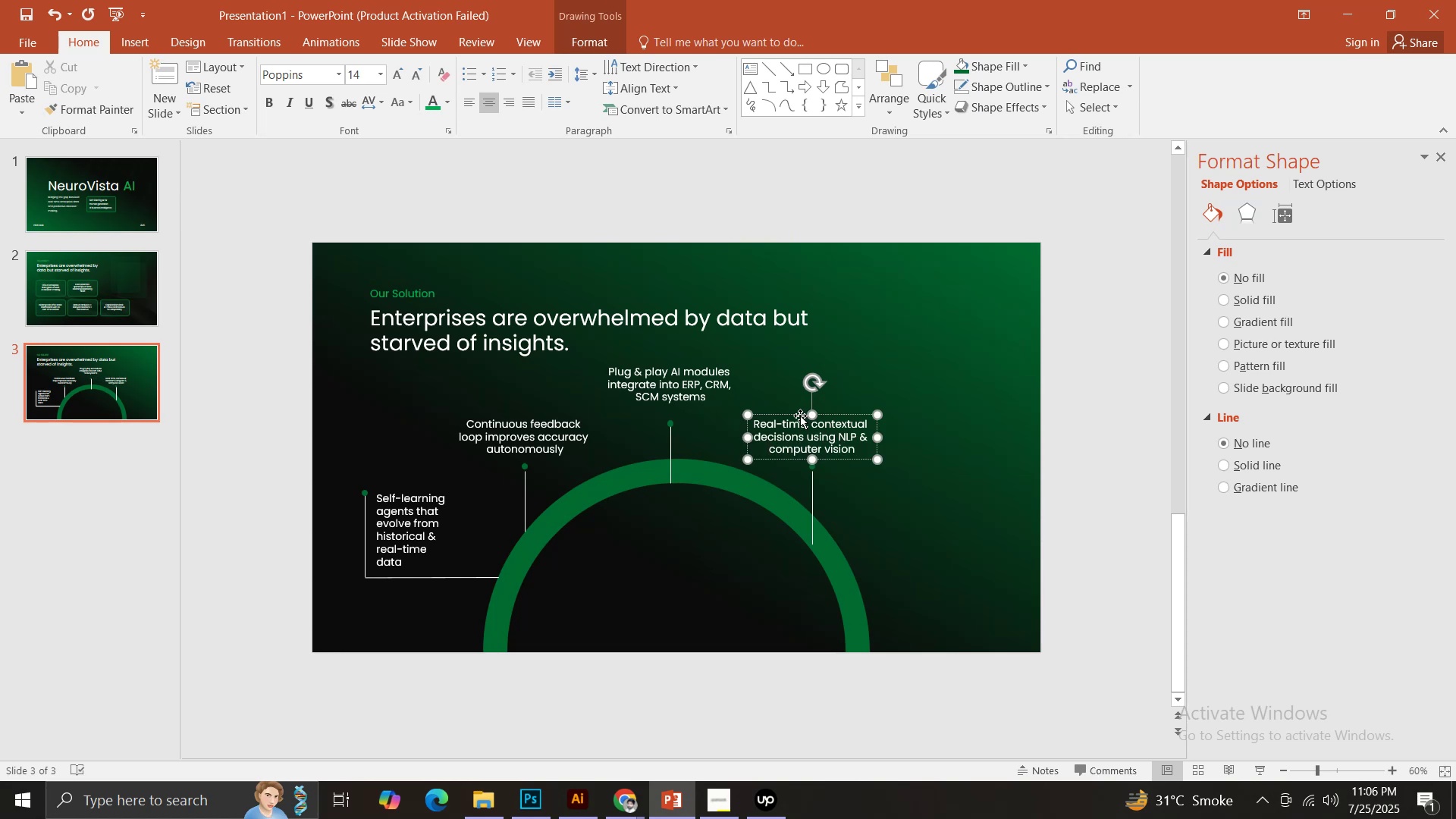 
hold_key(key=ShiftLeft, duration=1.05)
left_click([800, 416])
 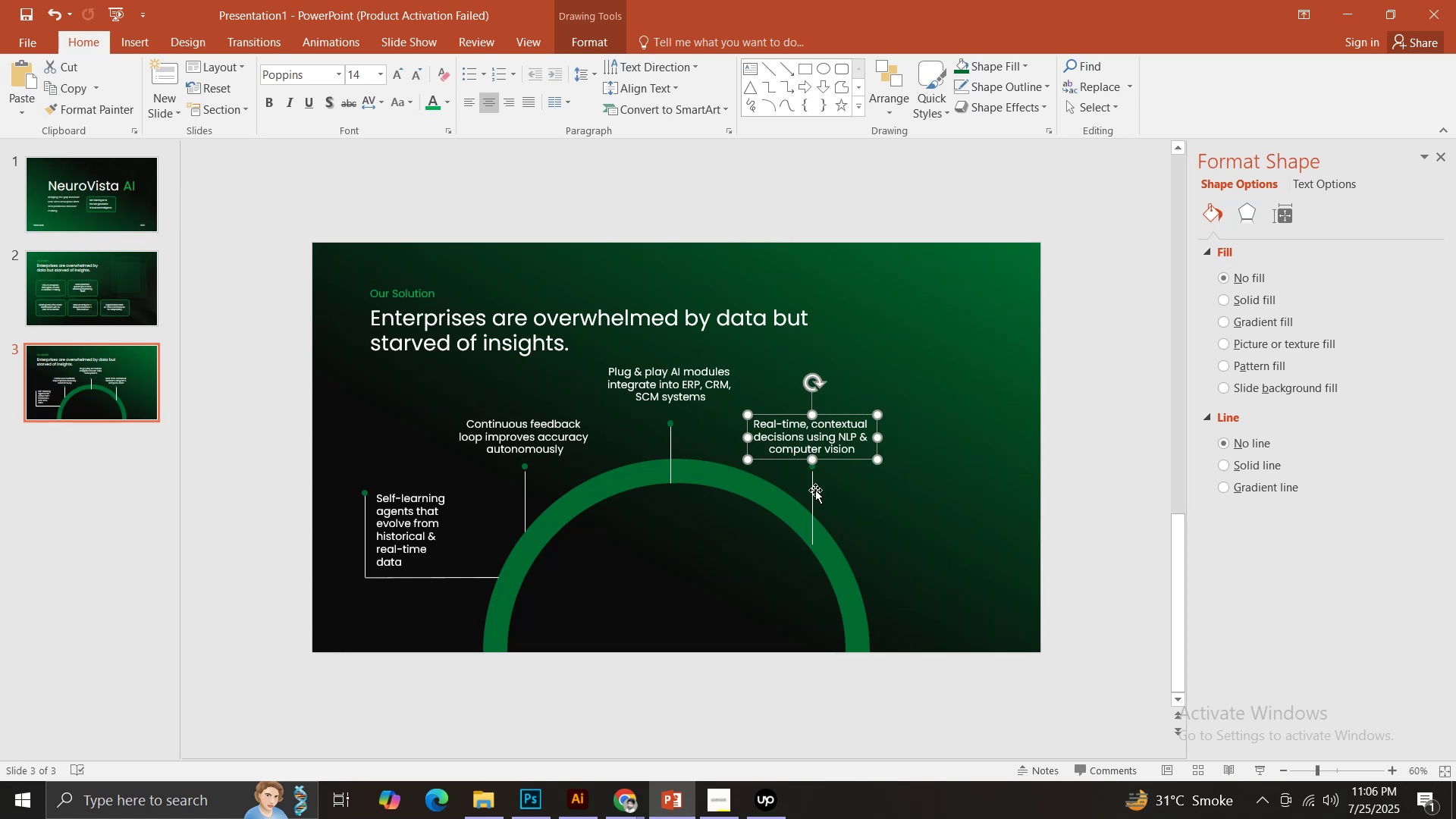 
left_click([814, 491])
 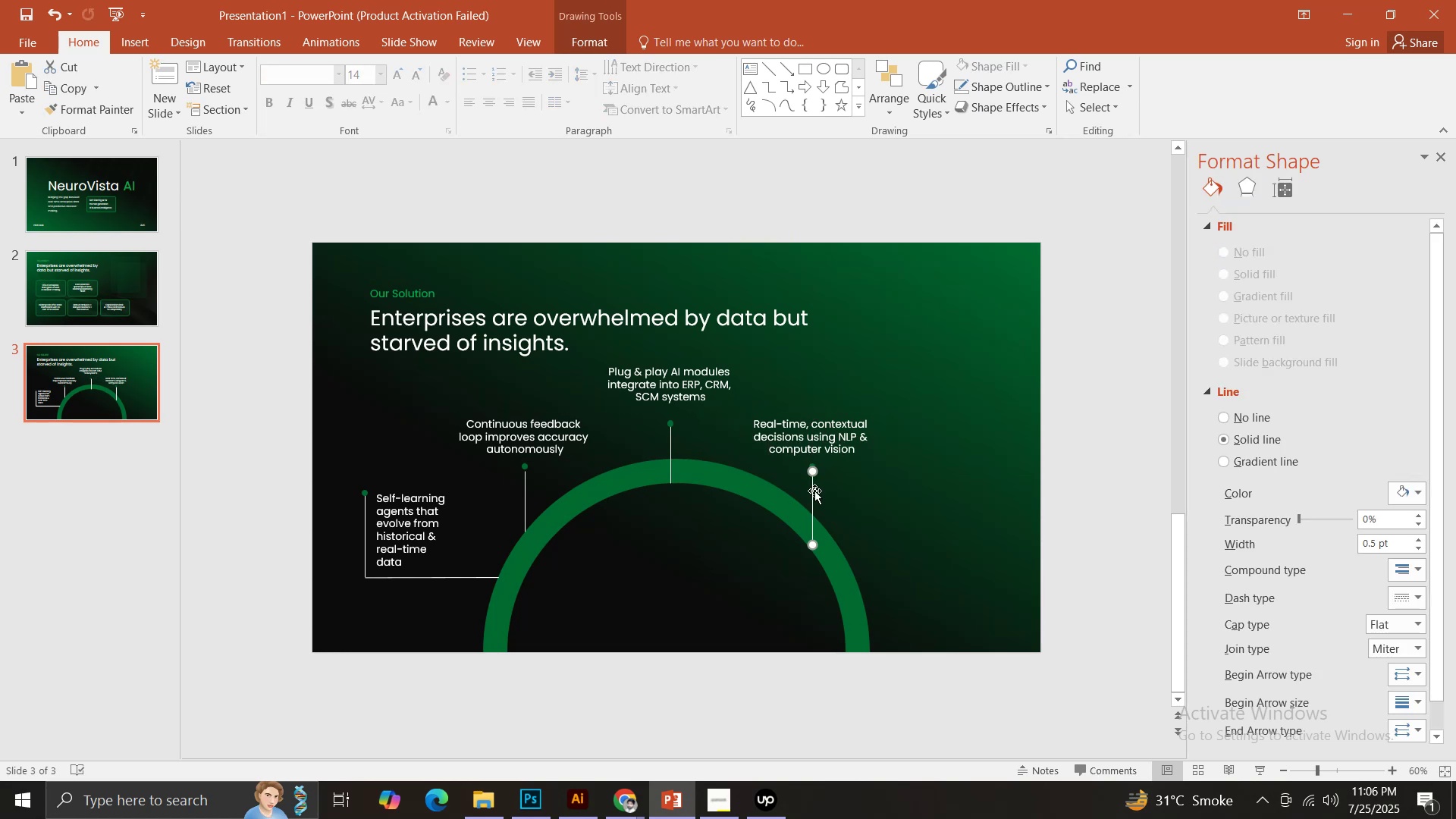 
key(Control+Shift+BracketLeft)
 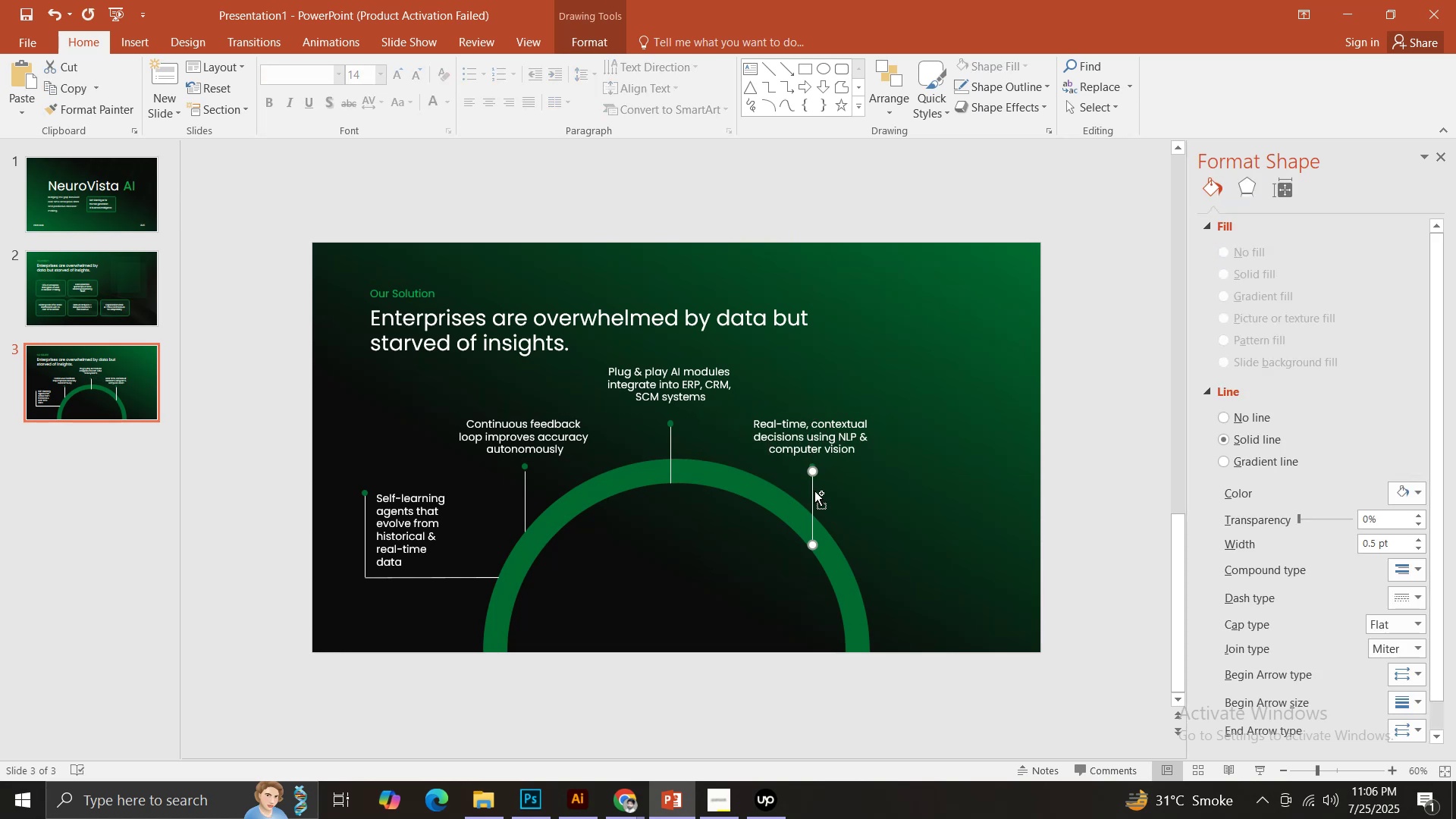 
key(Control+Shift+BracketLeft)
 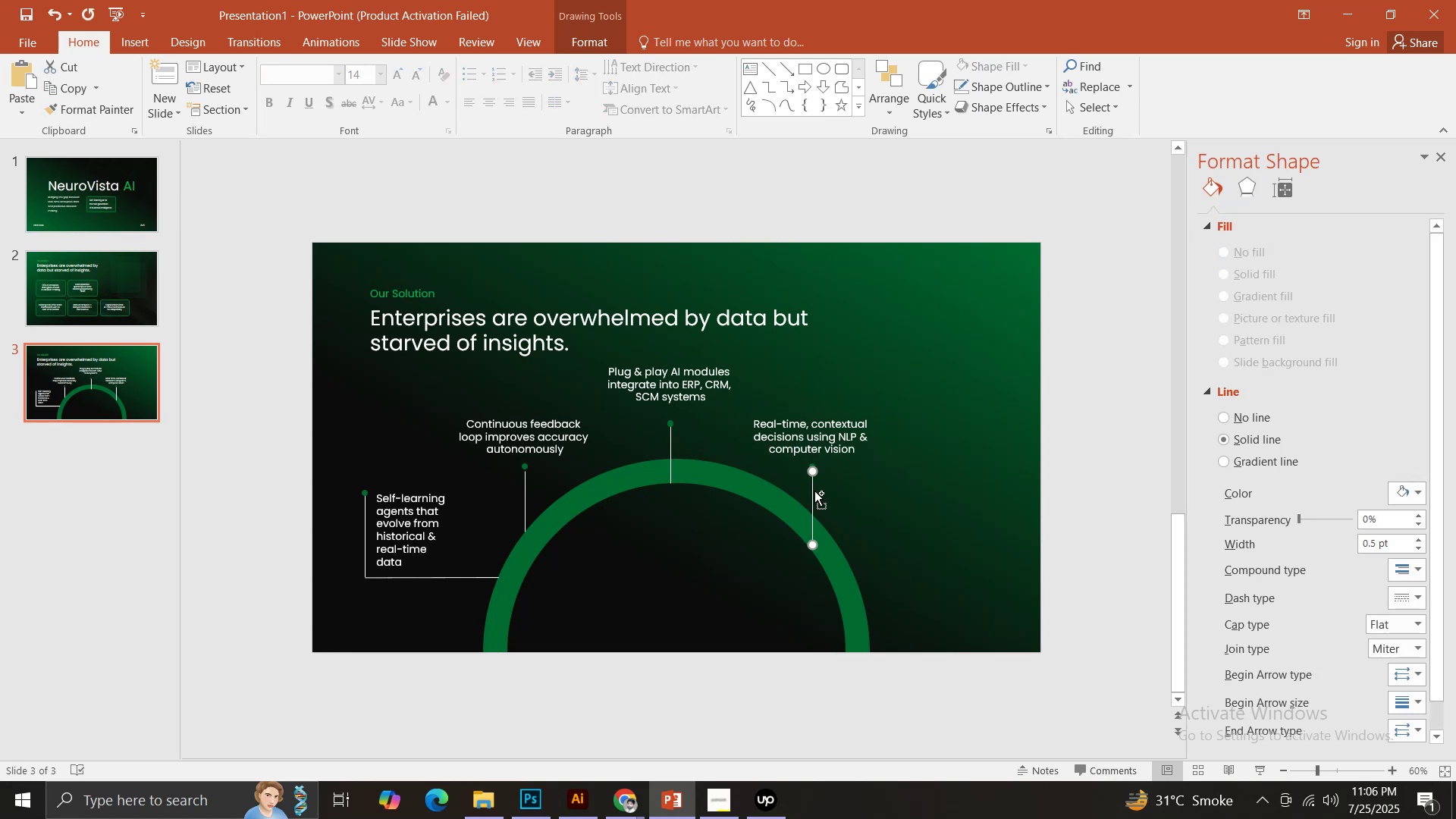 
key(Control+Shift+BracketLeft)
 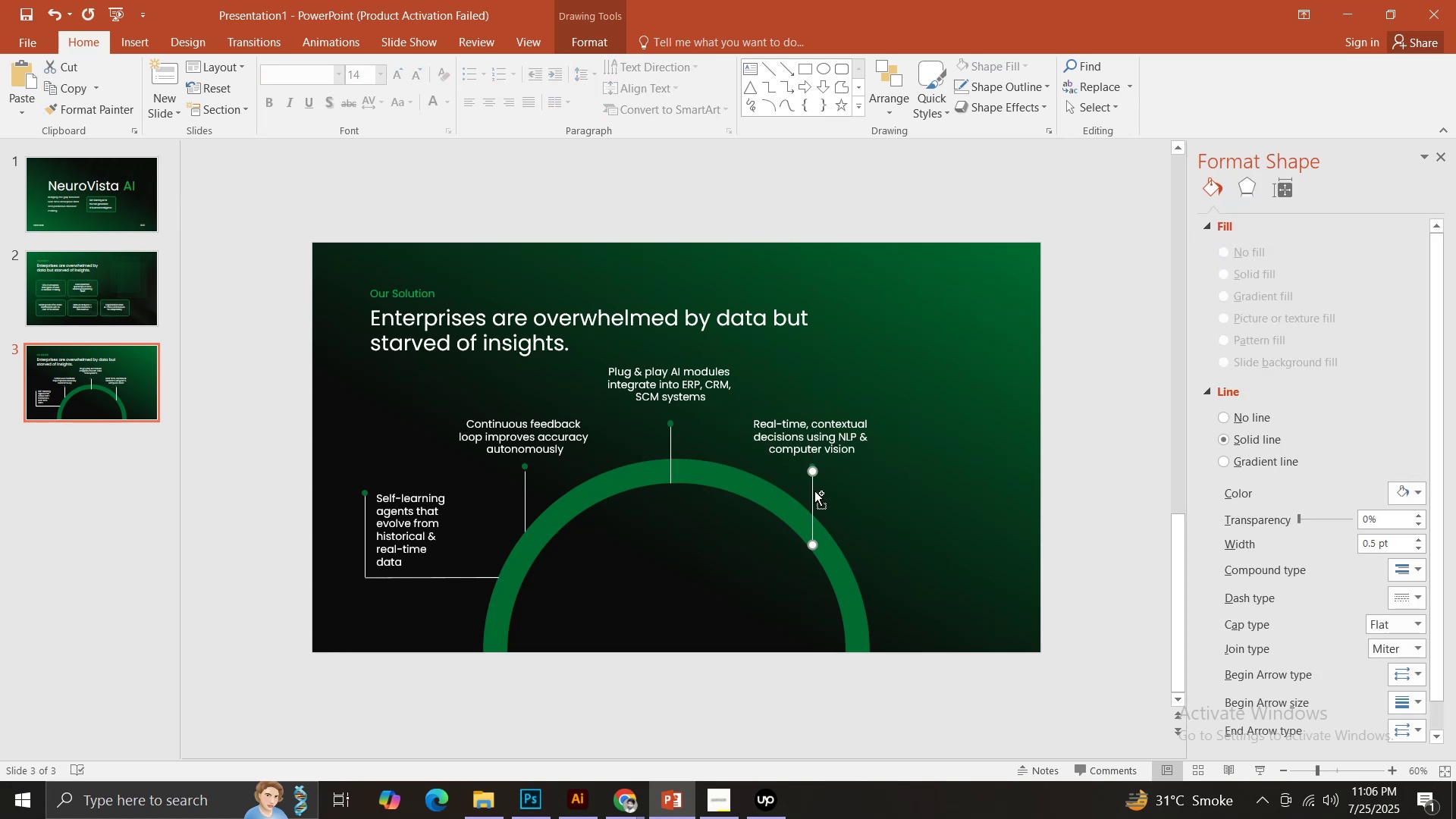 
key(Control+Shift+BracketLeft)
 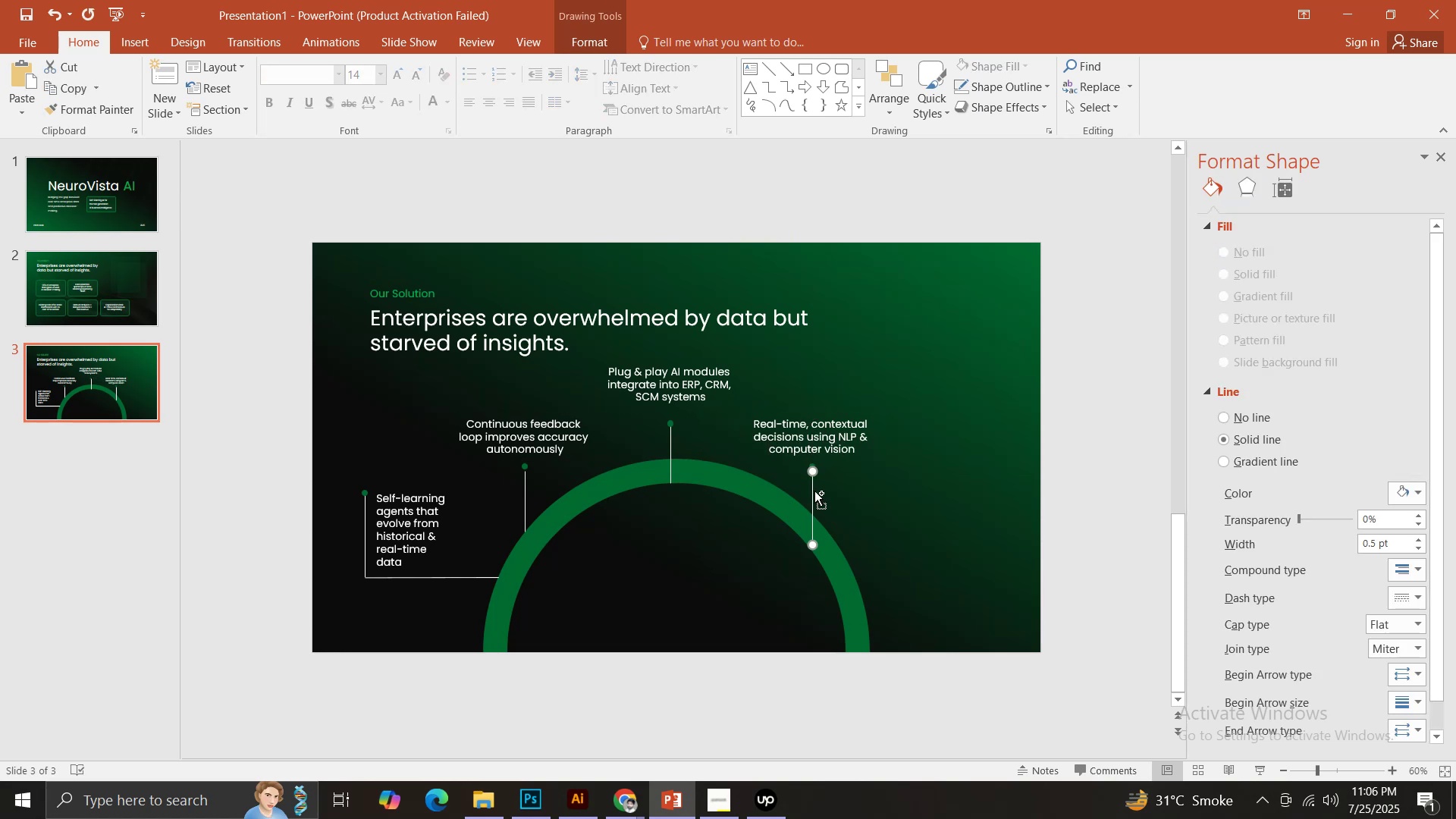 
key(Control+Shift+BracketLeft)
 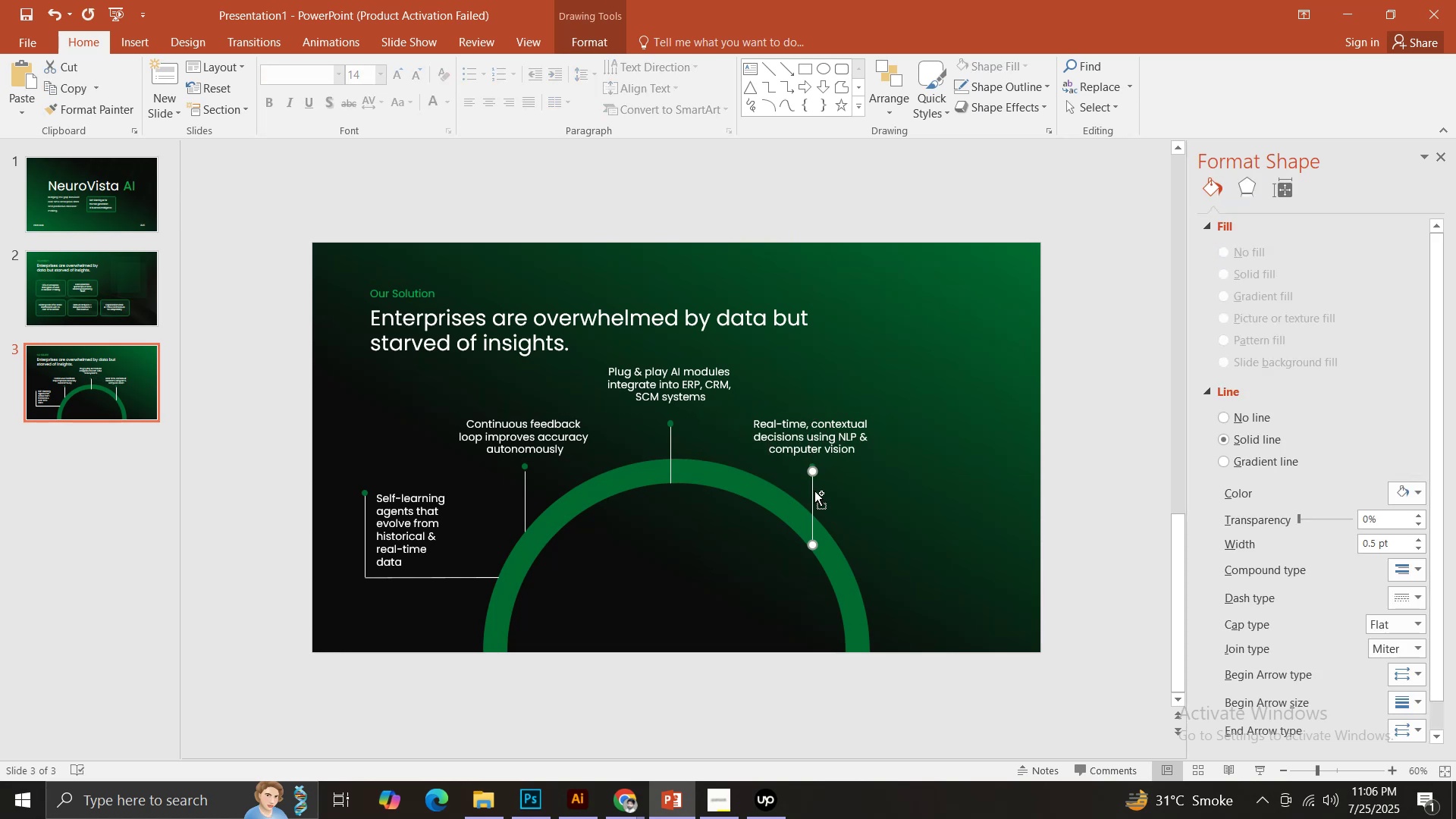 
key(Control+Shift+BracketLeft)
 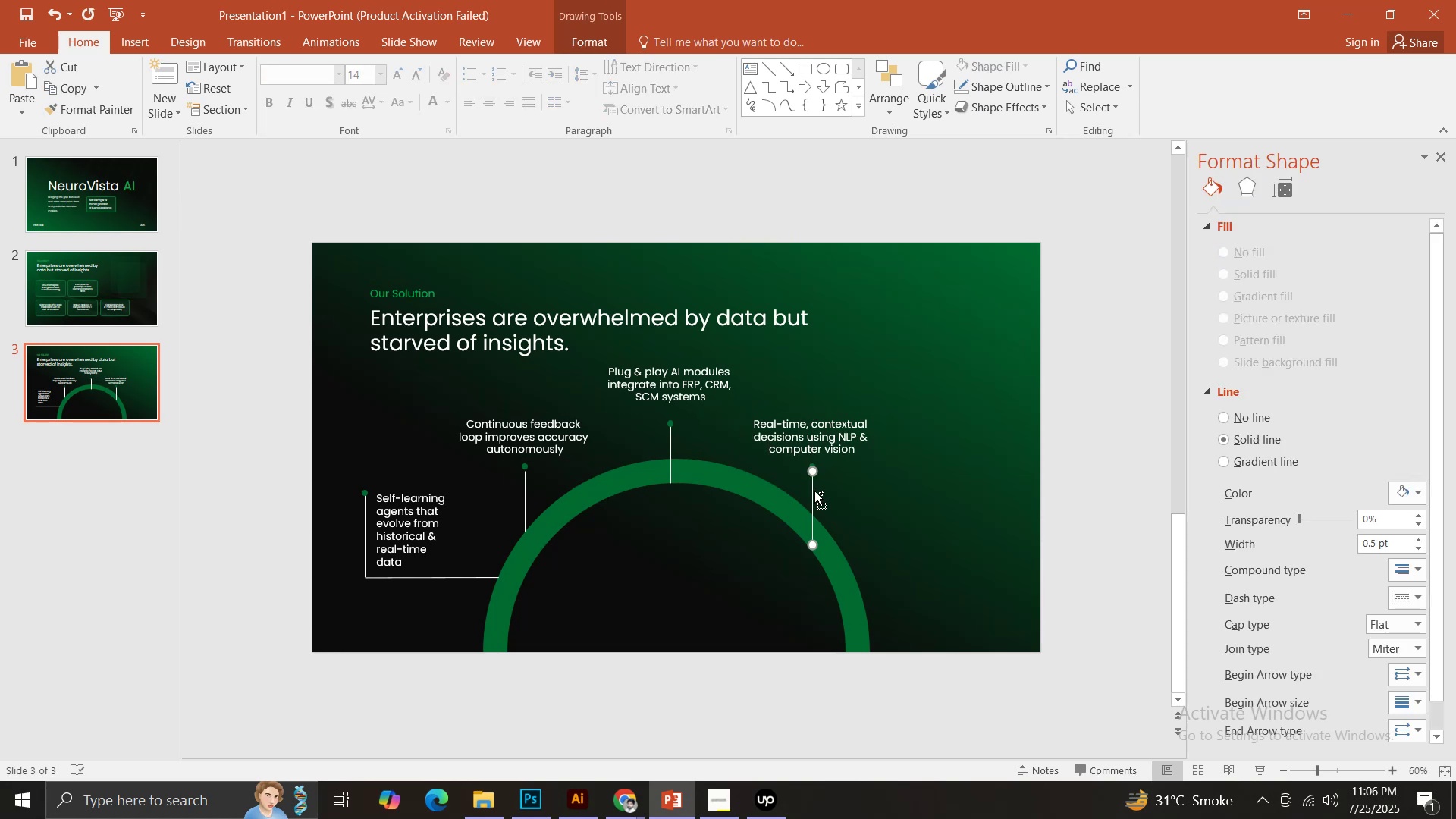 
key(Control+Shift+BracketLeft)
 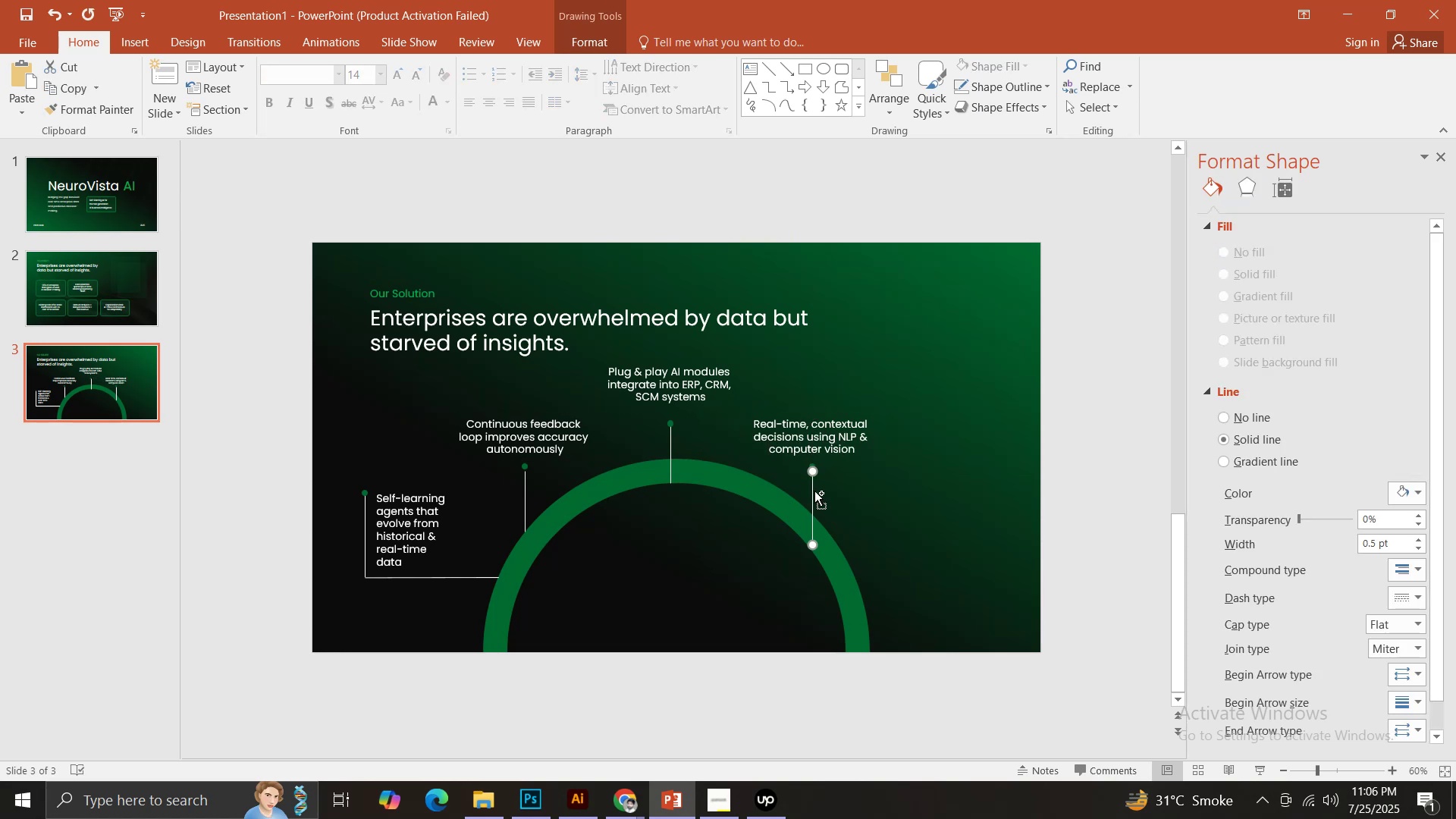 
key(Control+Shift+BracketLeft)
 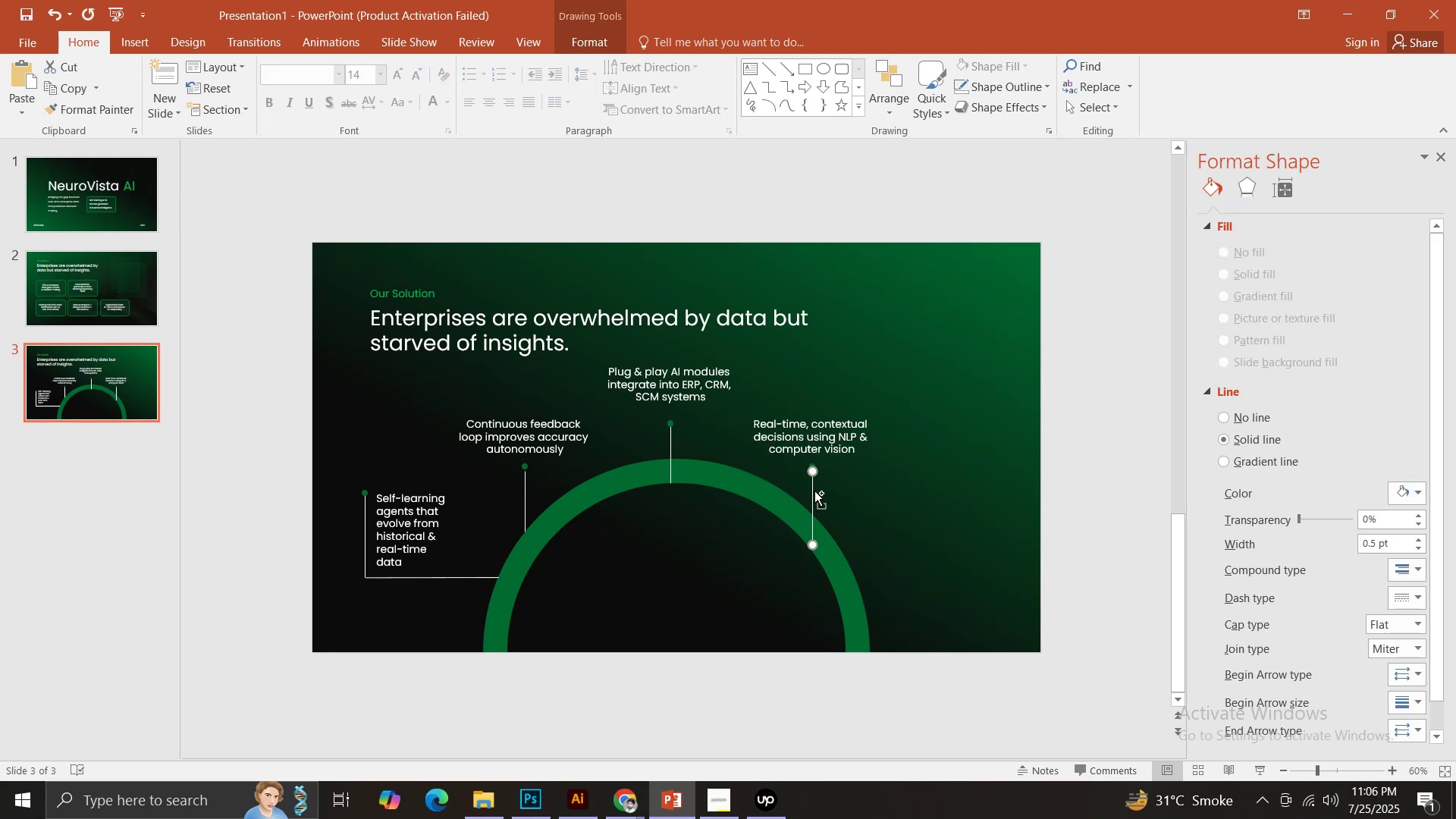 
key(Control+Shift+BracketLeft)
 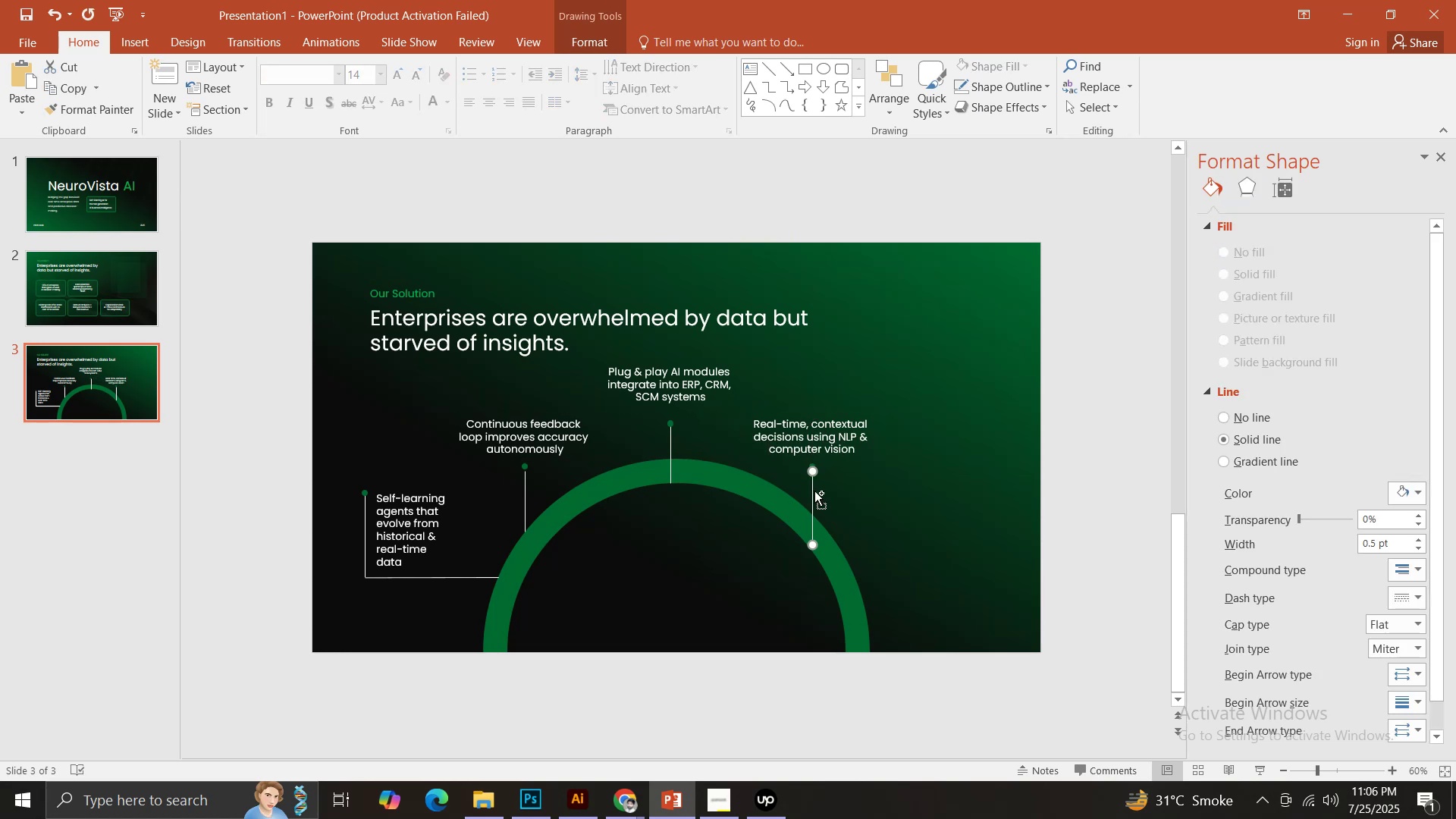 
key(Control+Shift+BracketLeft)
 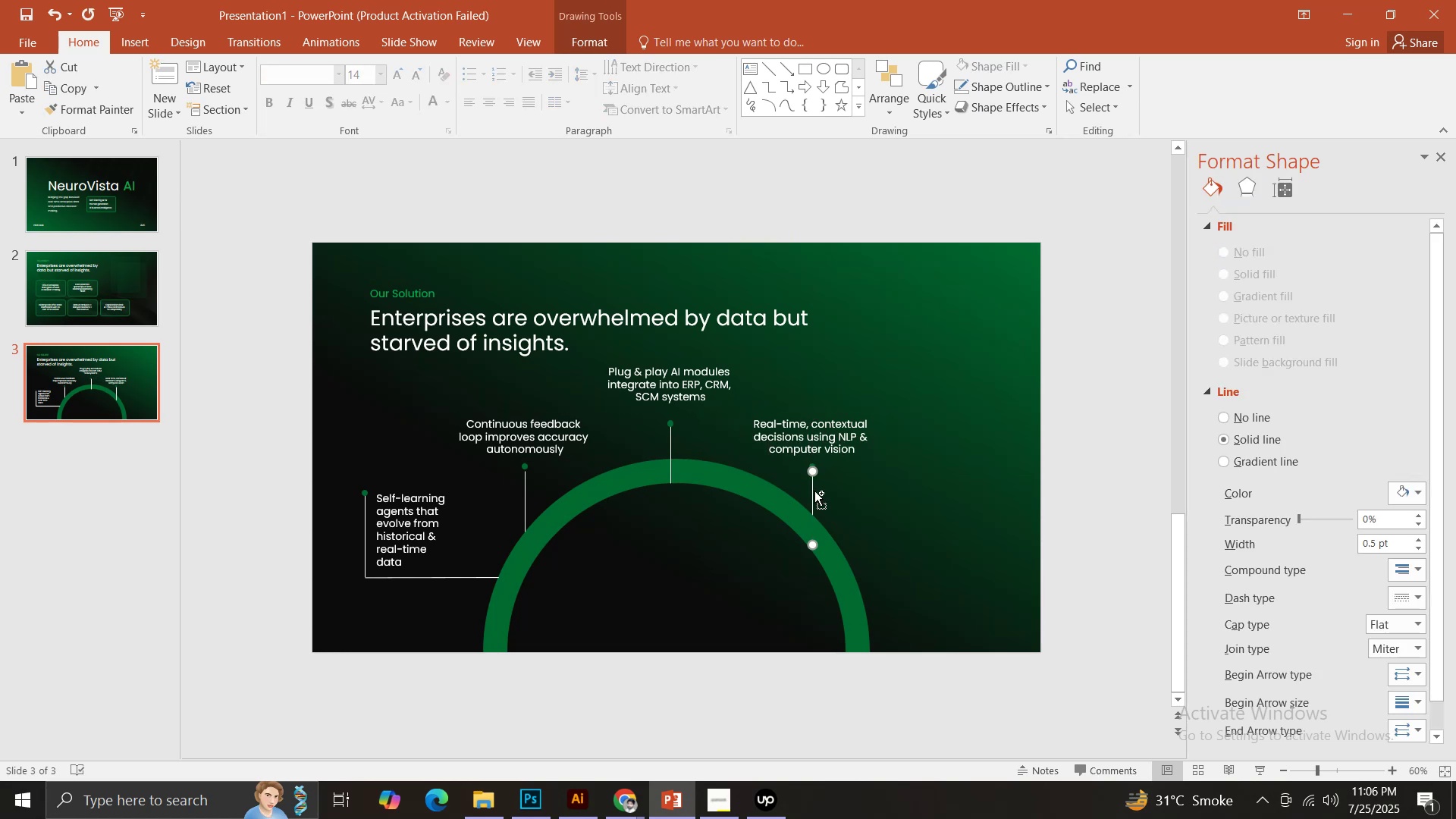 
key(Control+Shift+BracketLeft)
 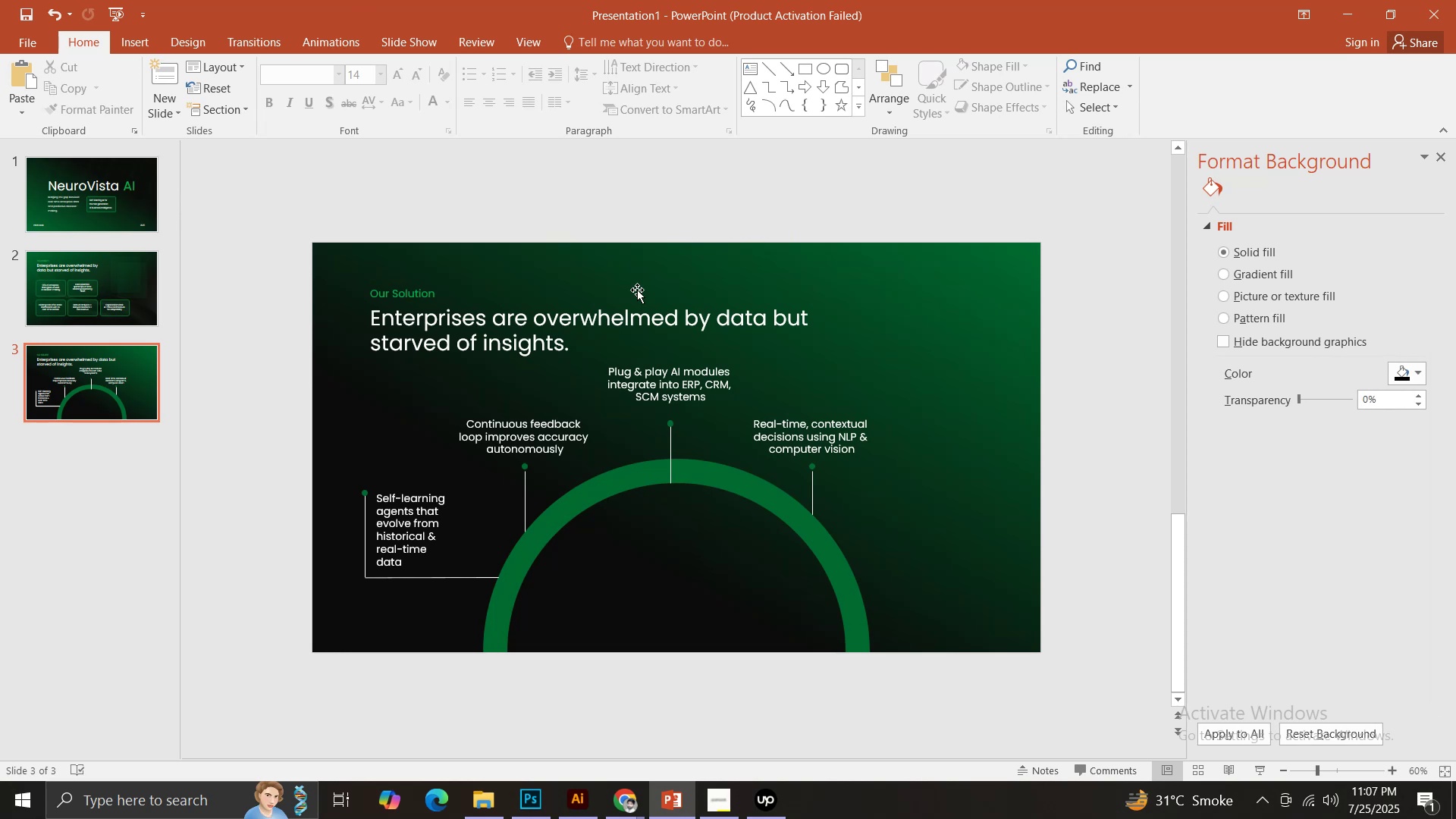 
left_click([366, 544])
 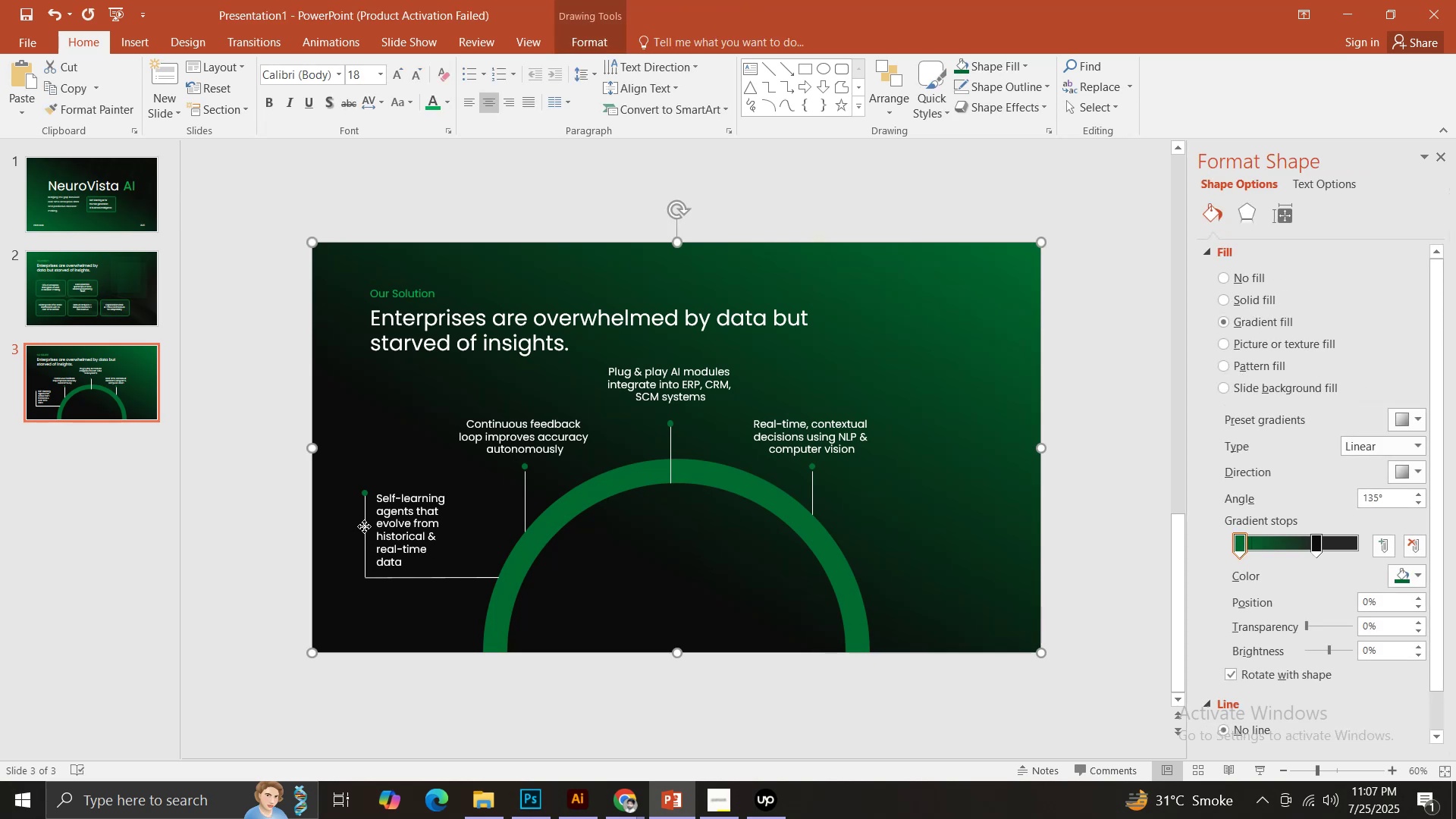 
double_click([364, 520])
 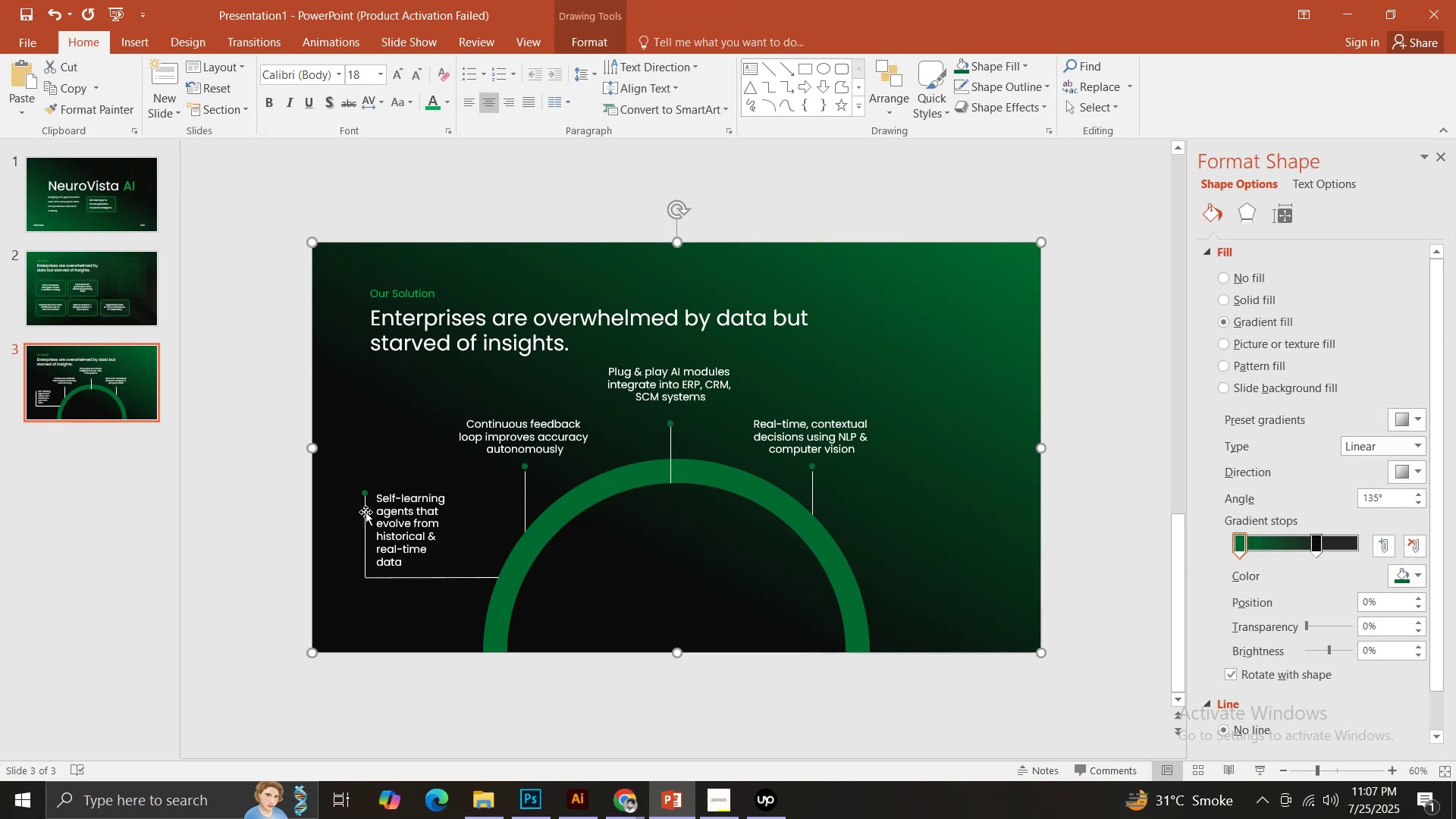 
triple_click([366, 512])
 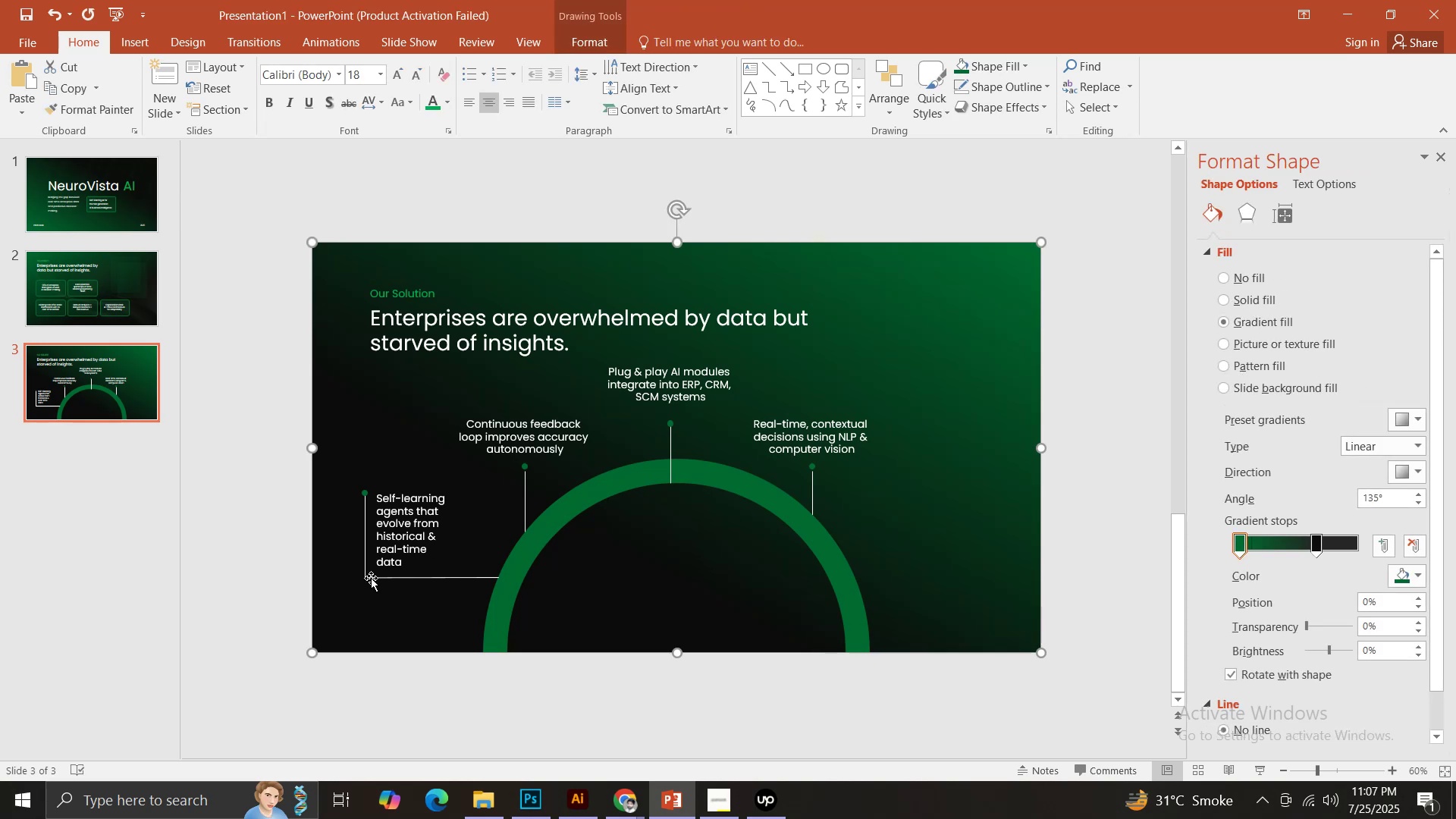 
left_click([368, 578])
 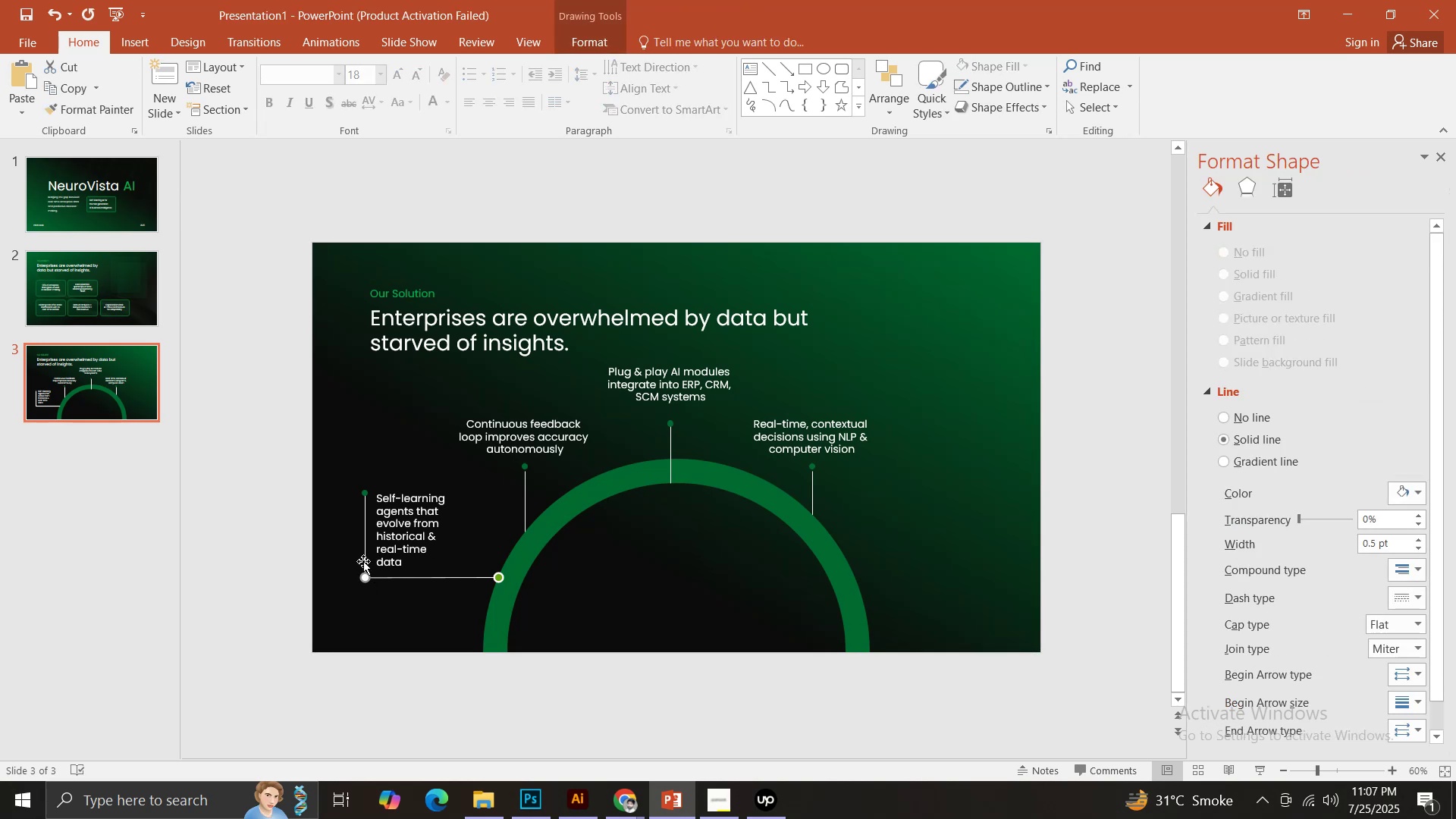 
left_click([363, 561])
 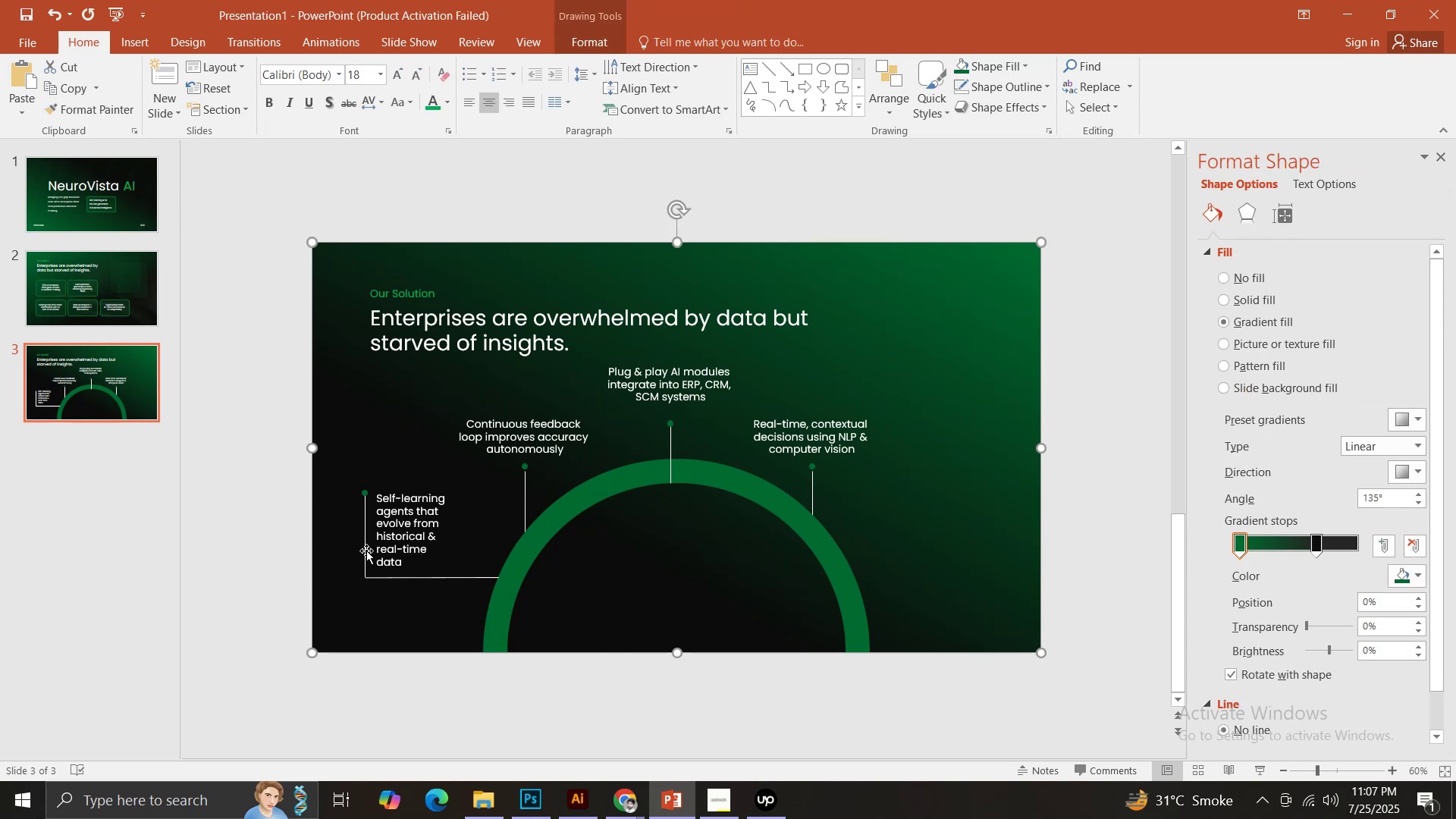 
left_click([366, 551])
 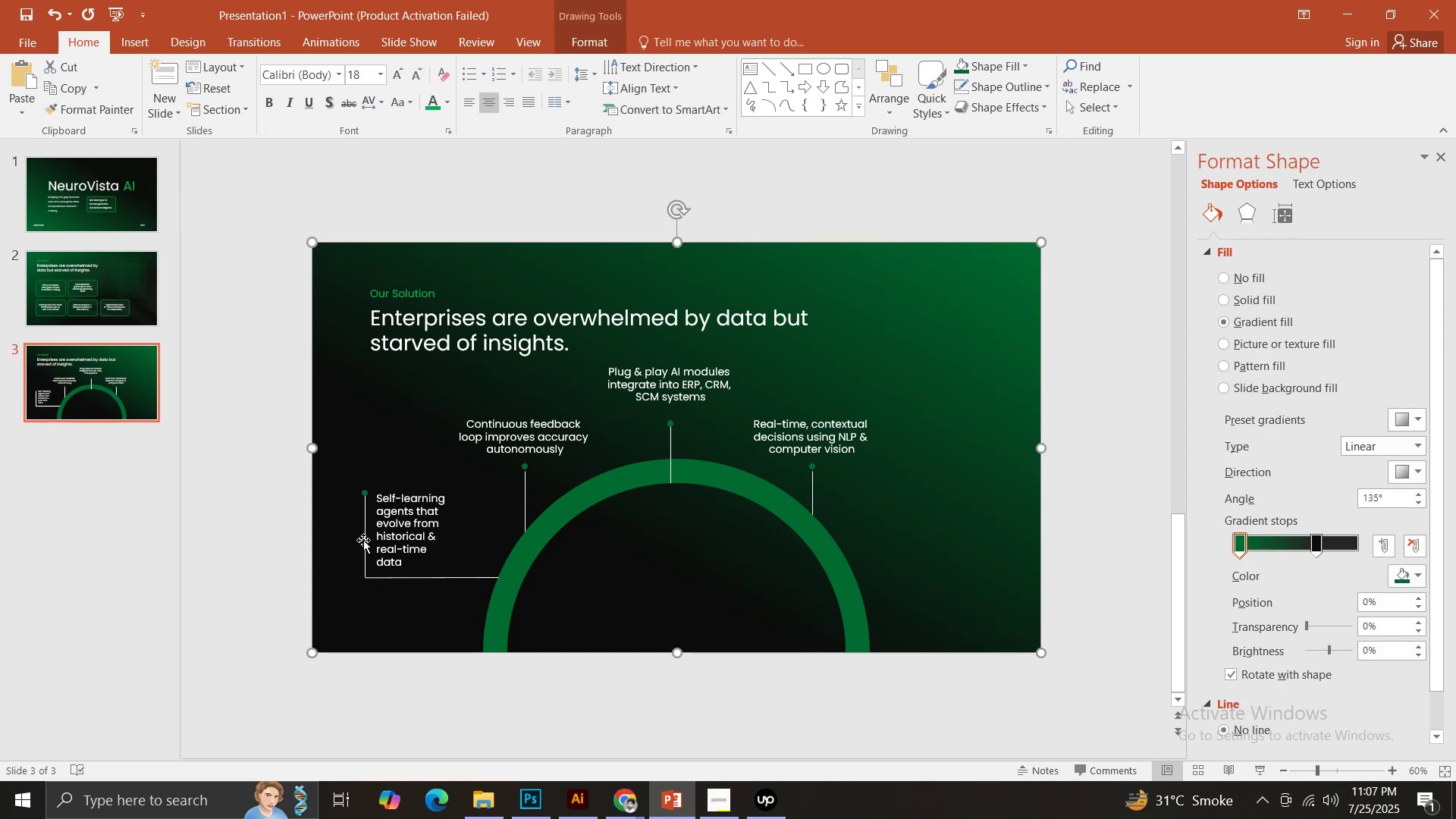 
double_click([363, 534])
 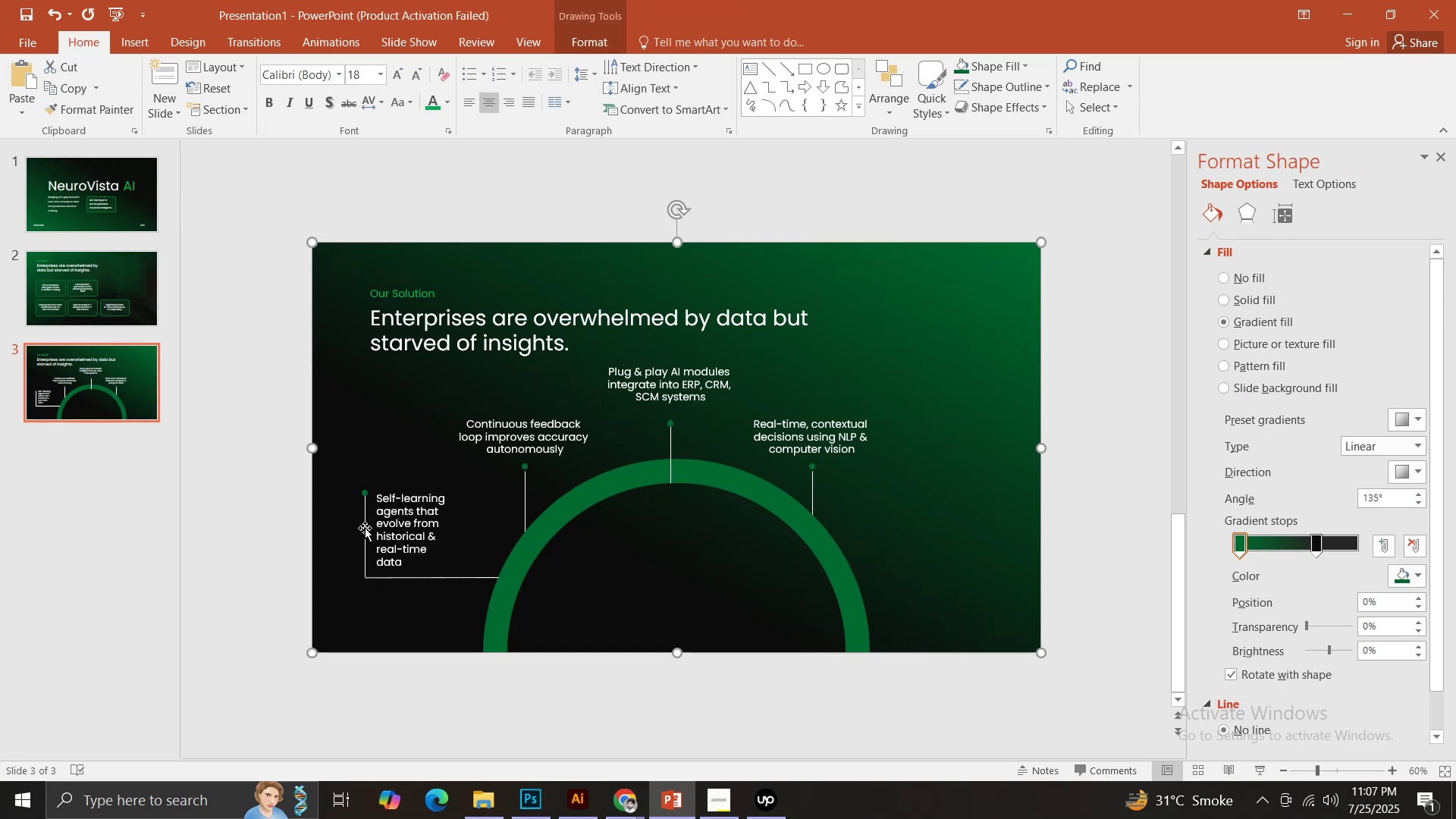 
triple_click([365, 528])
 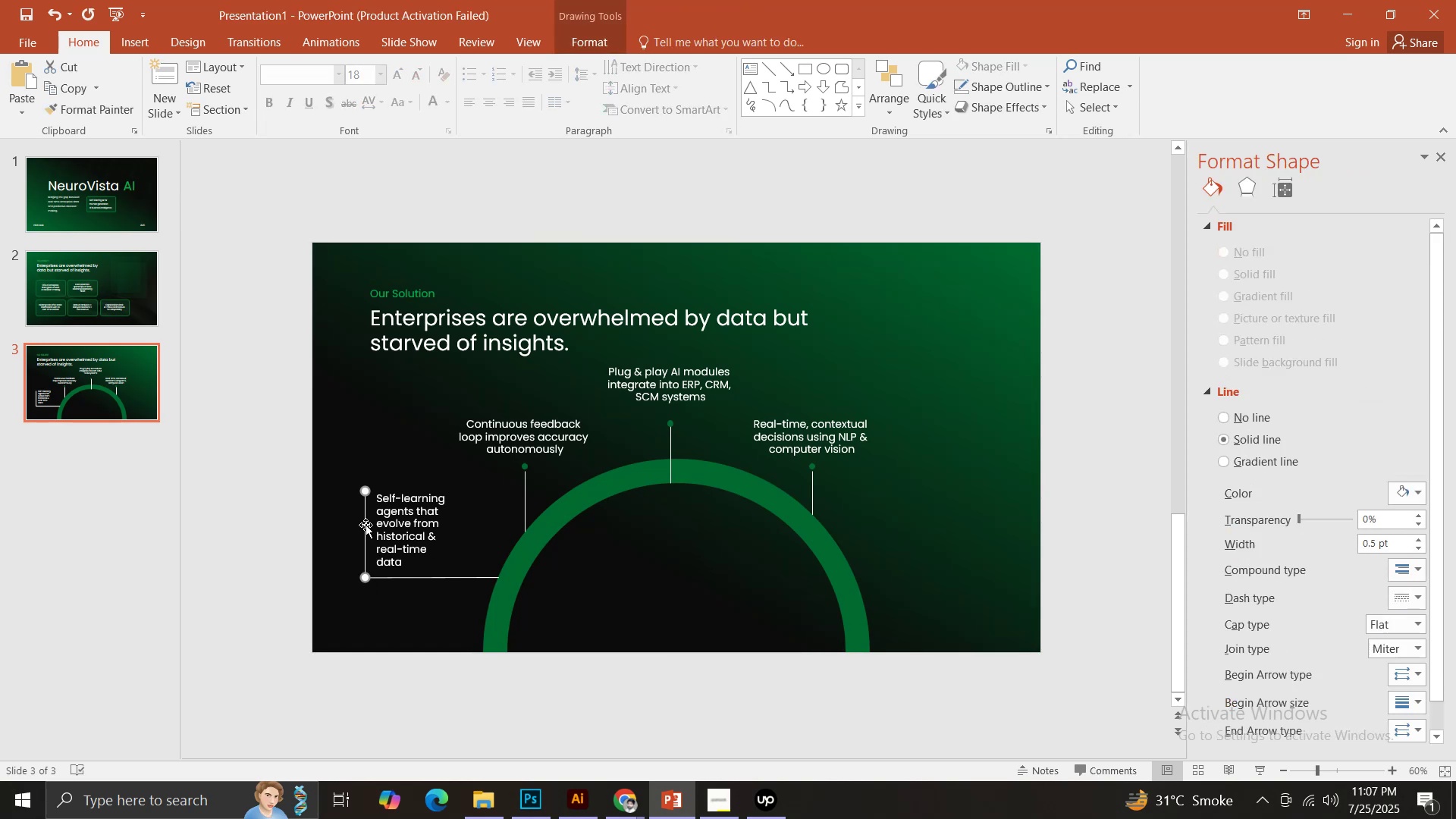 
hold_key(key=ControlLeft, duration=0.69)
 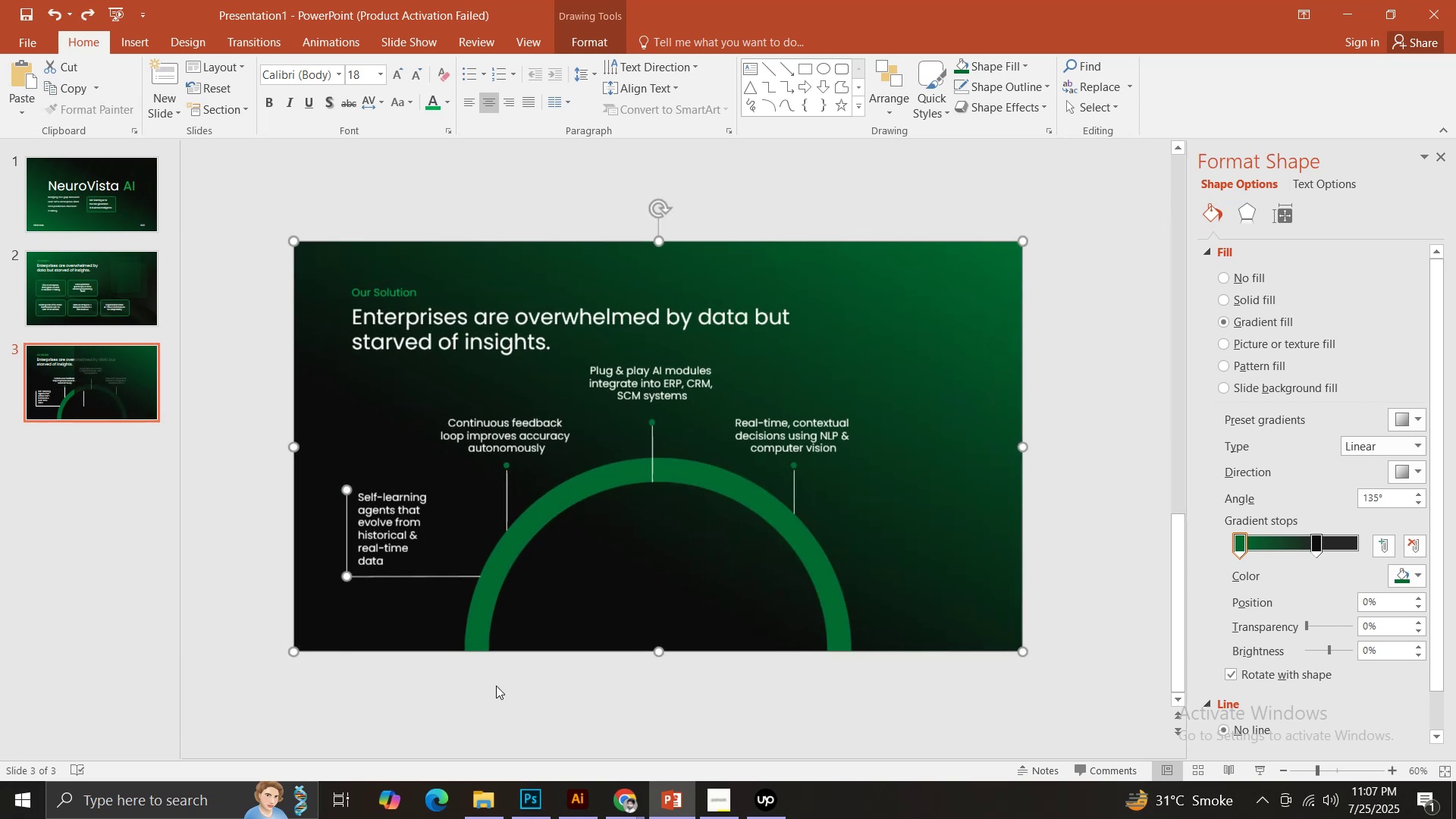 
hold_key(key=ShiftLeft, duration=0.32)
 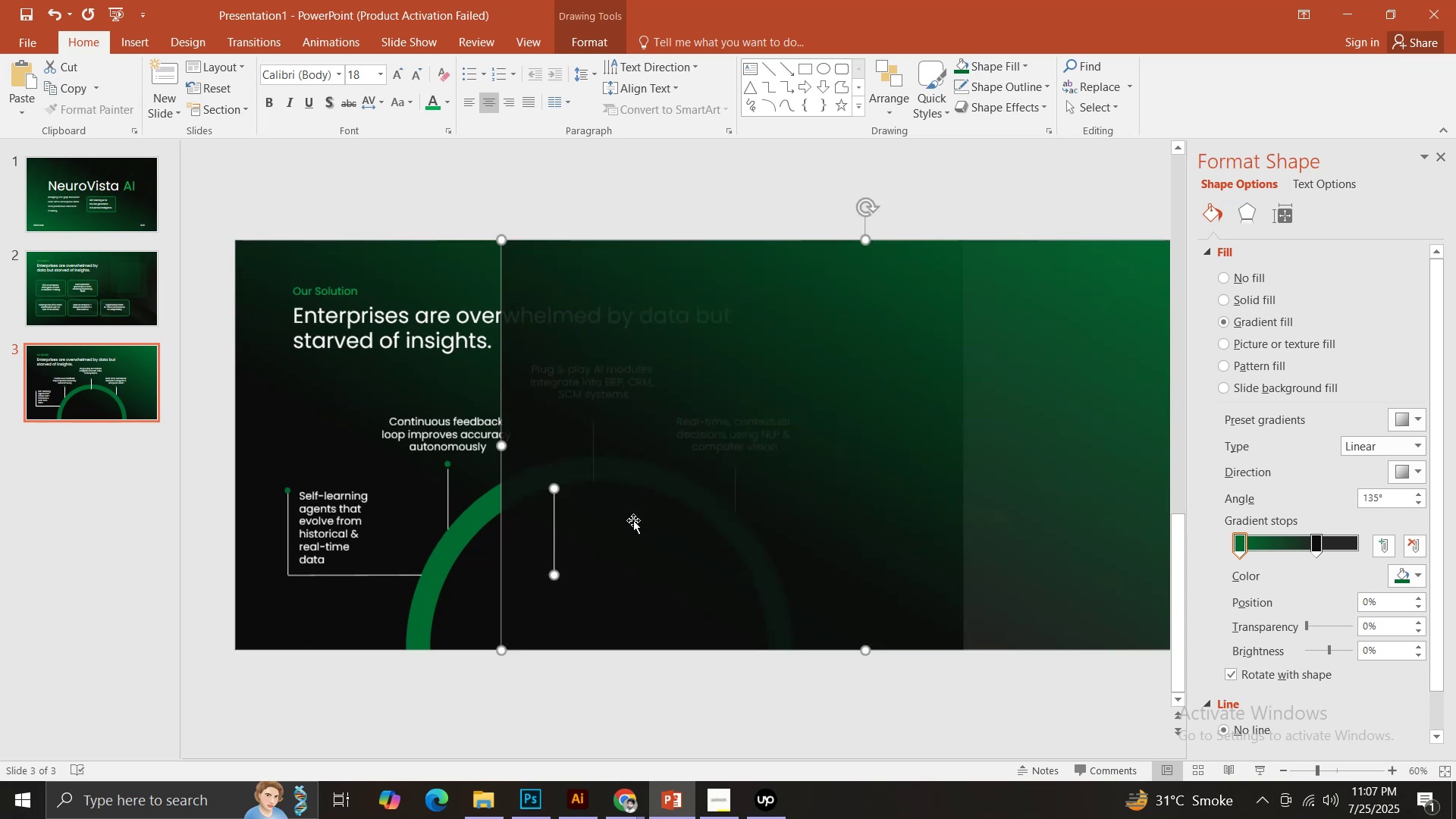 
key(Control+ControlLeft)
 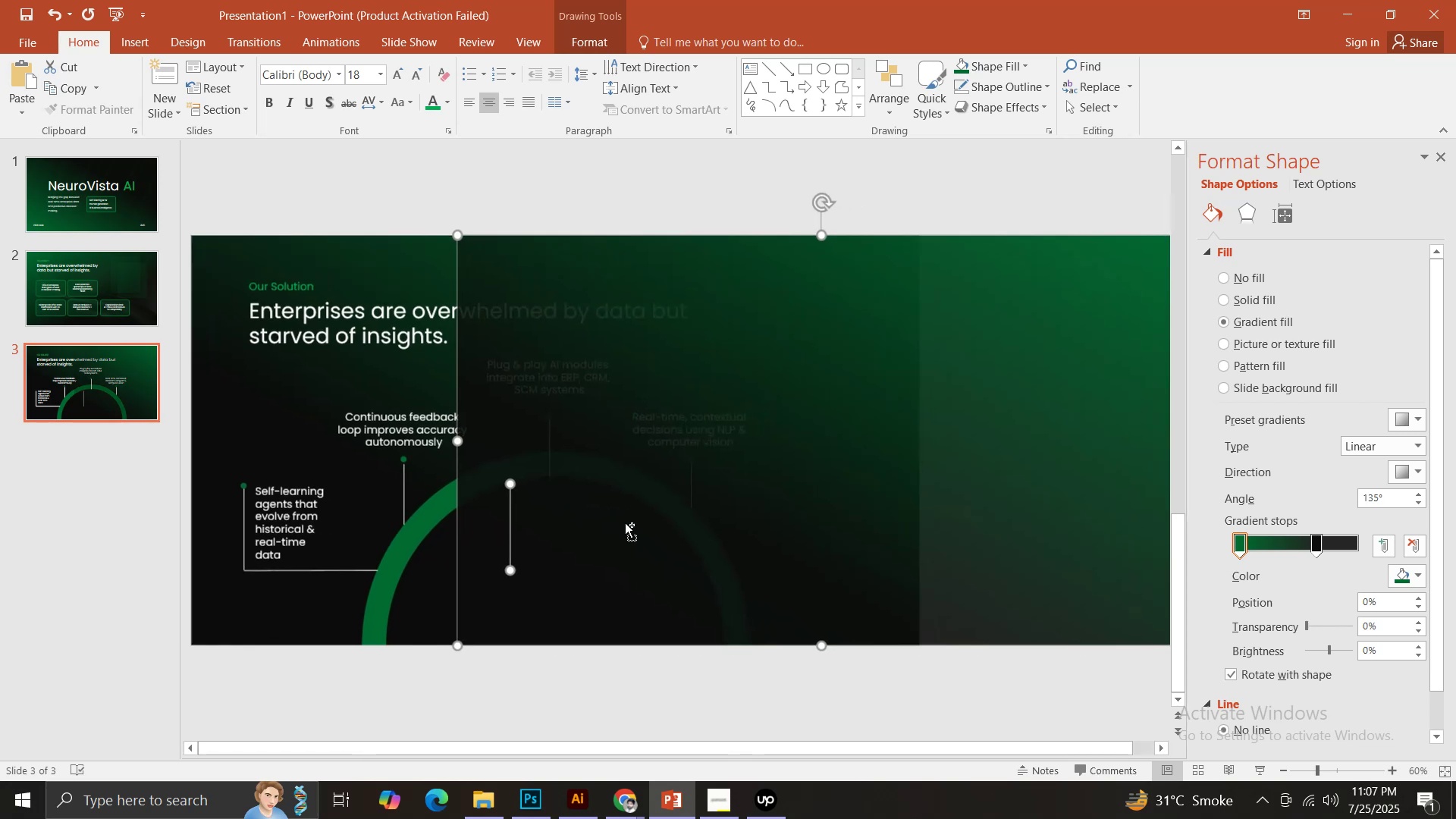 
key(Control+Z)
 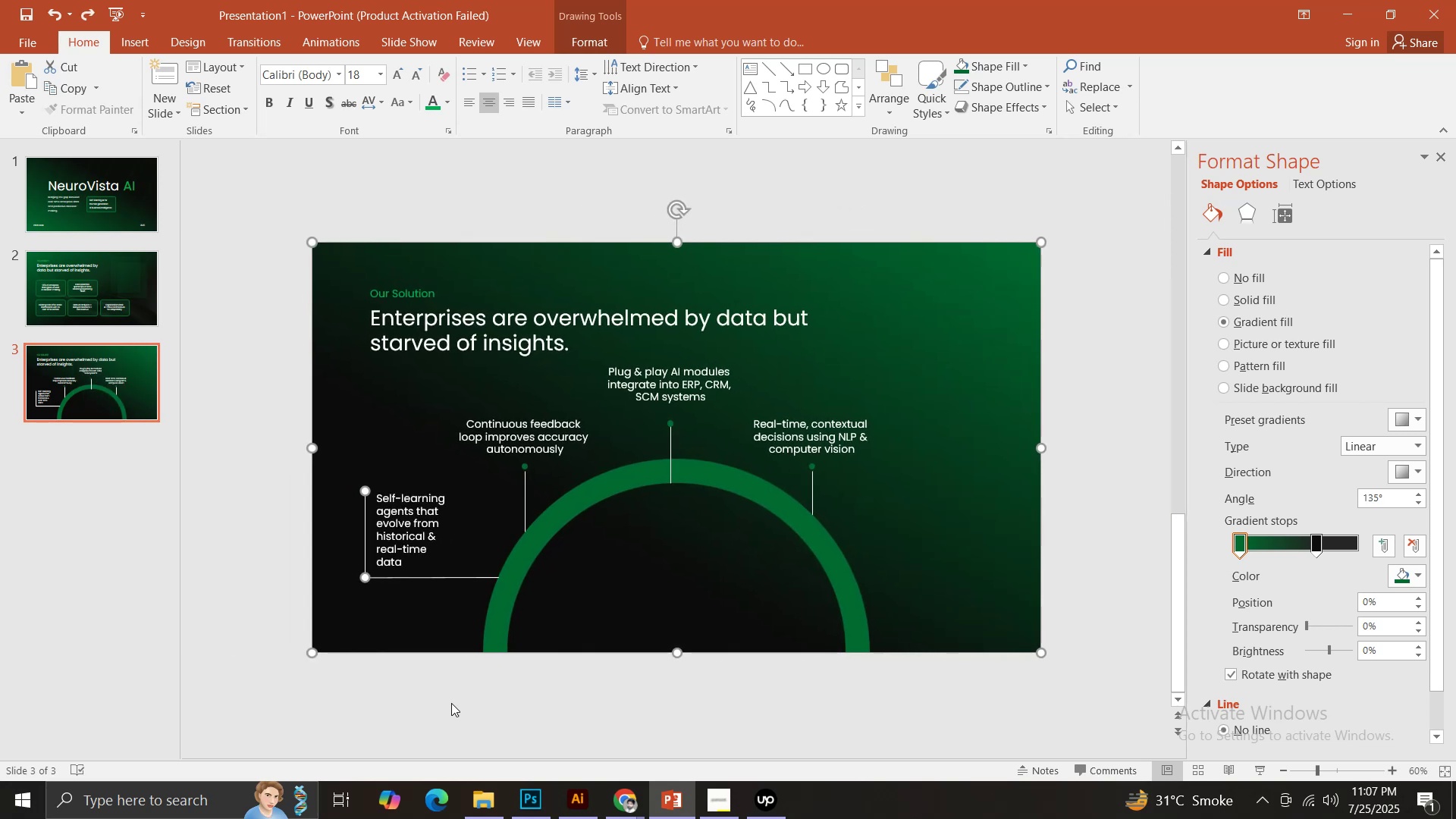 
left_click([449, 703])
 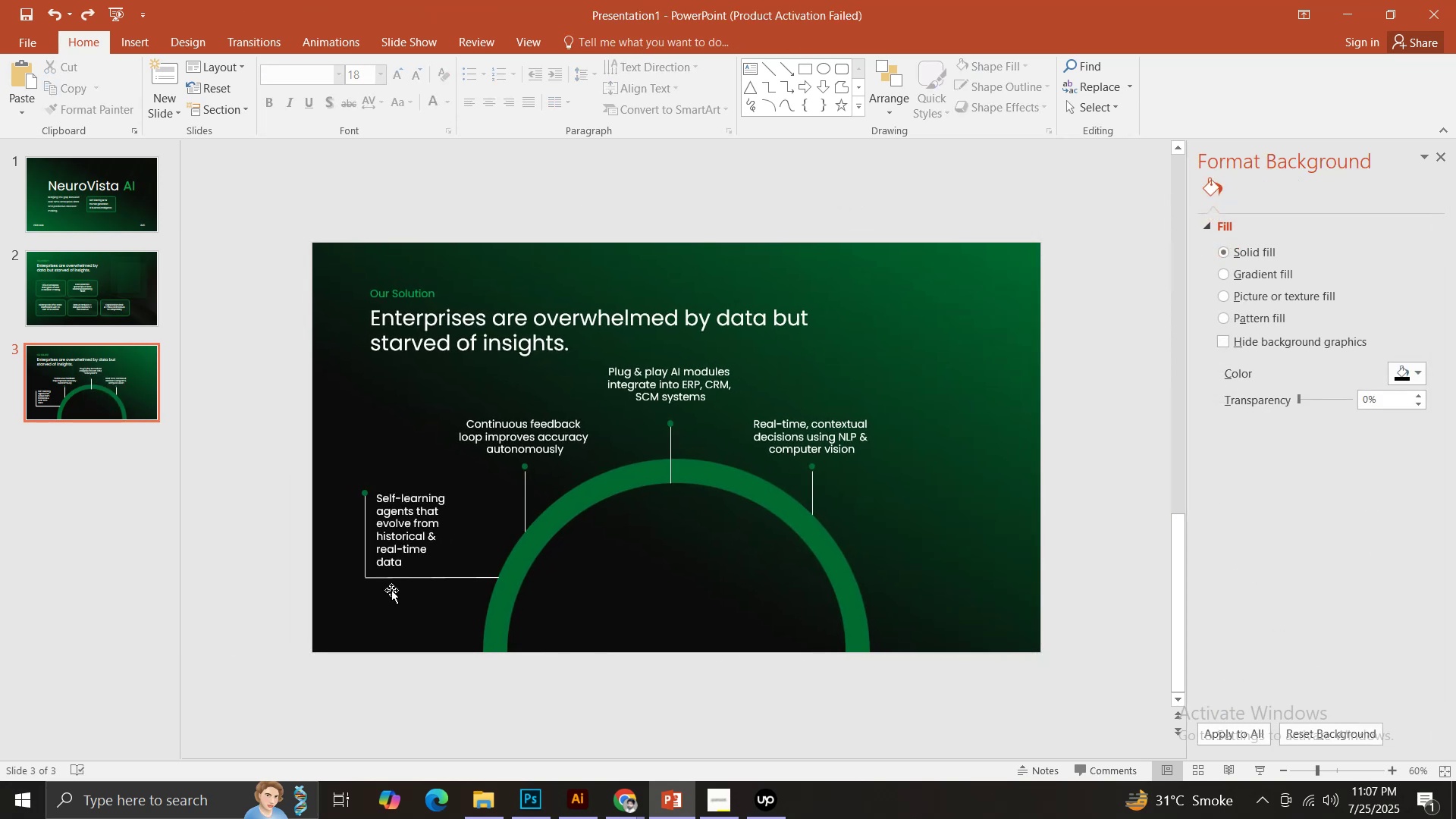 
hold_key(key=ControlLeft, duration=1.53)
 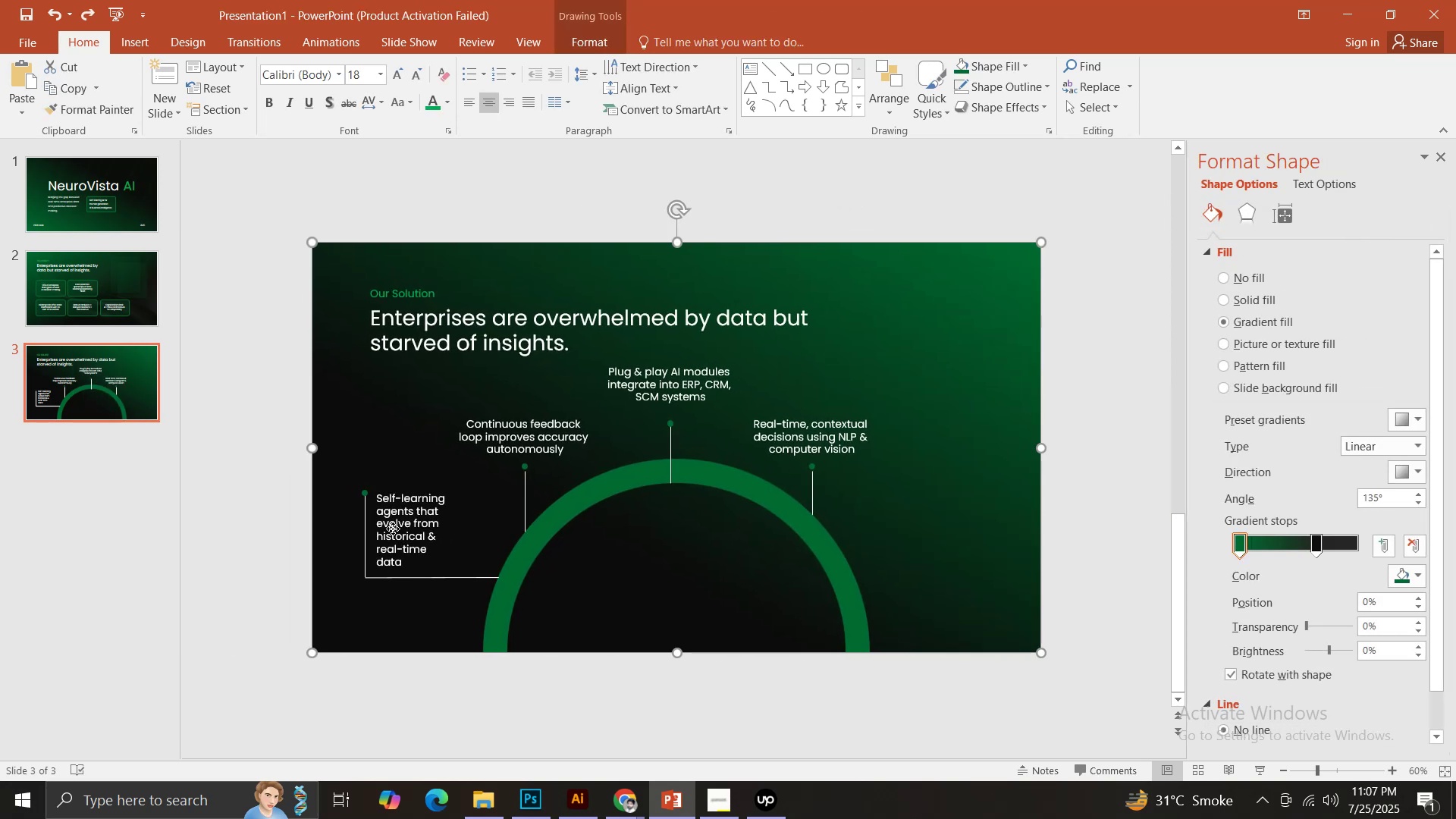 
key(Control+ControlLeft)
 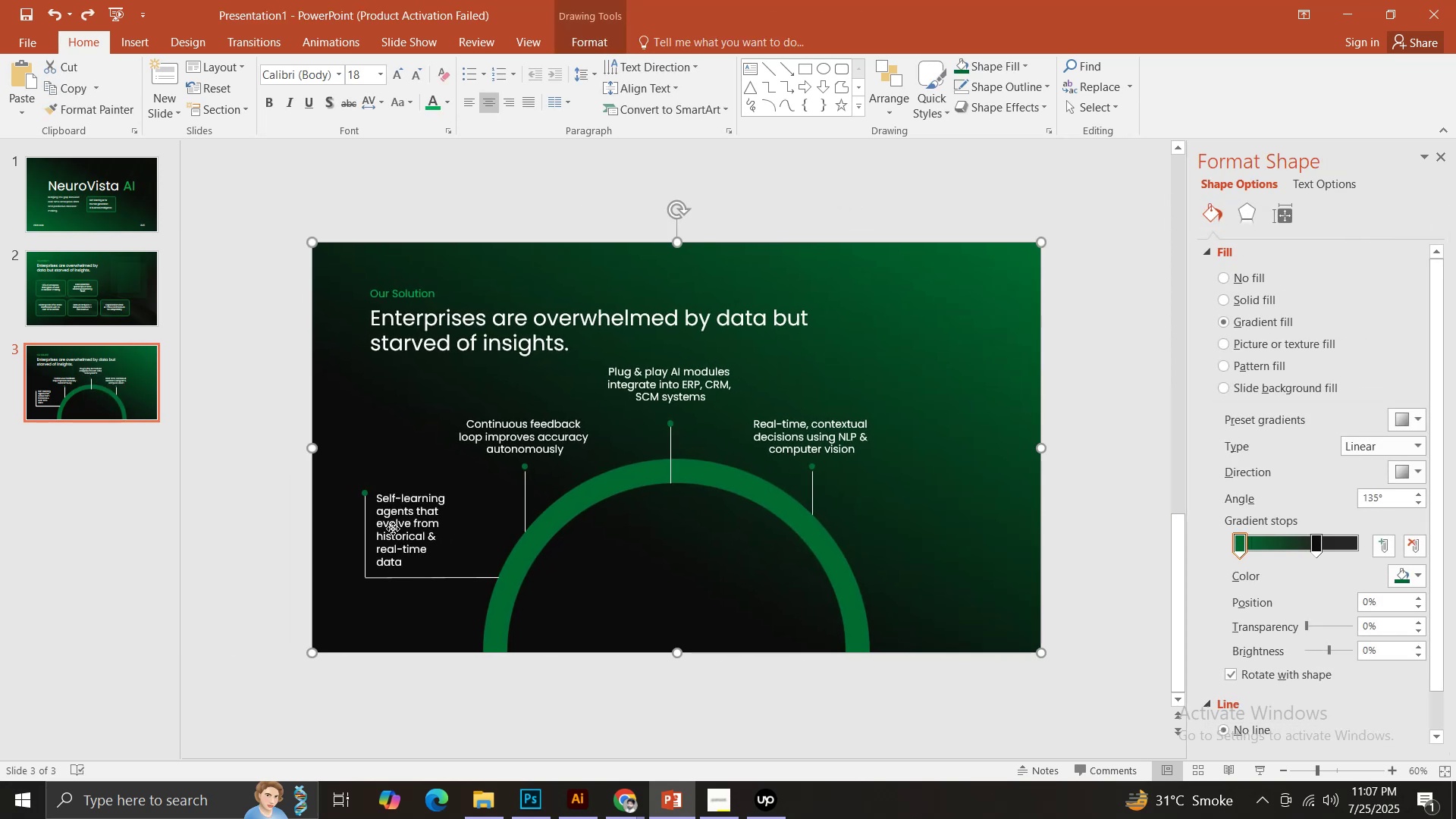 
key(Control+ControlLeft)
 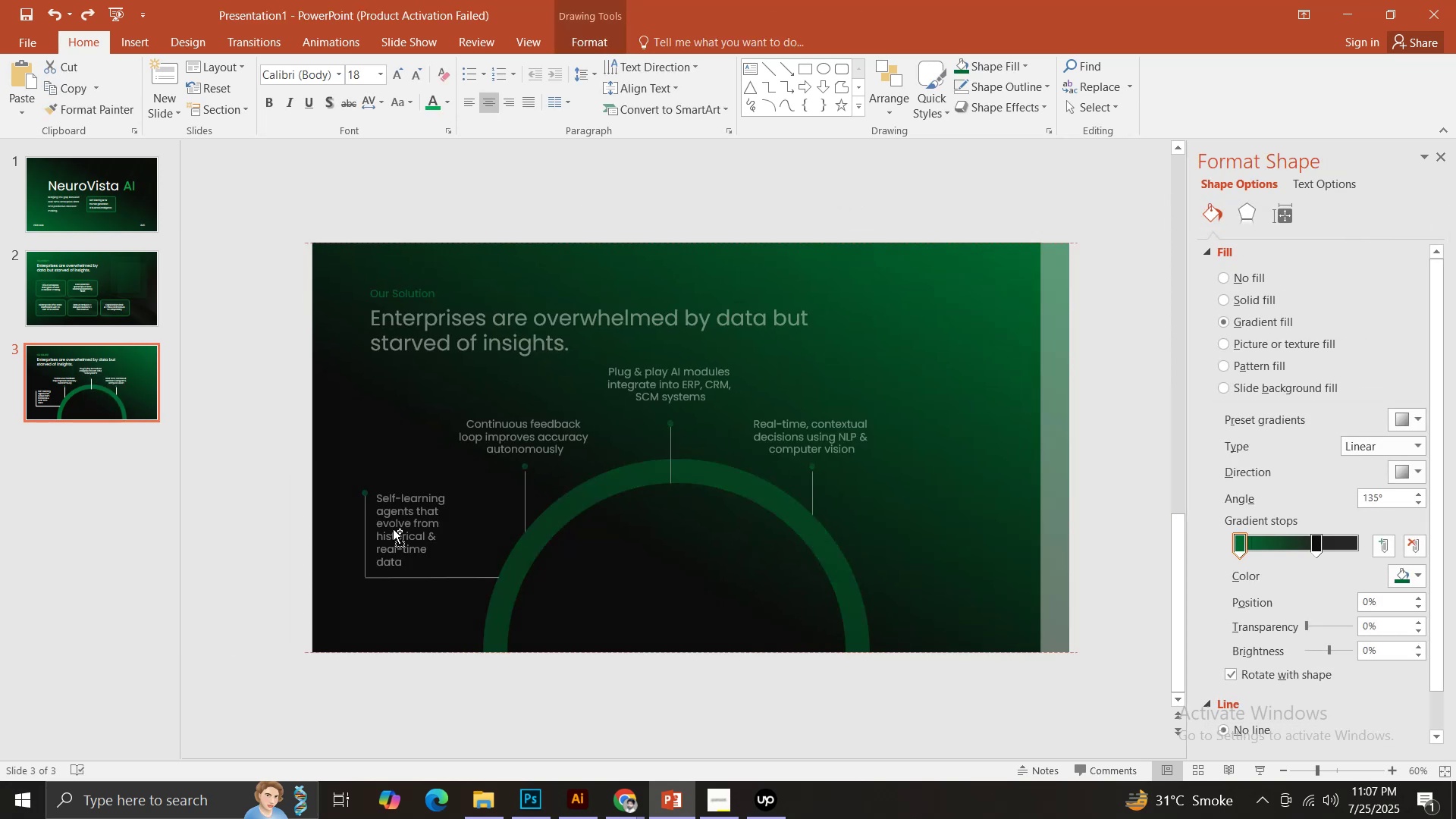 
key(Control+ControlLeft)
 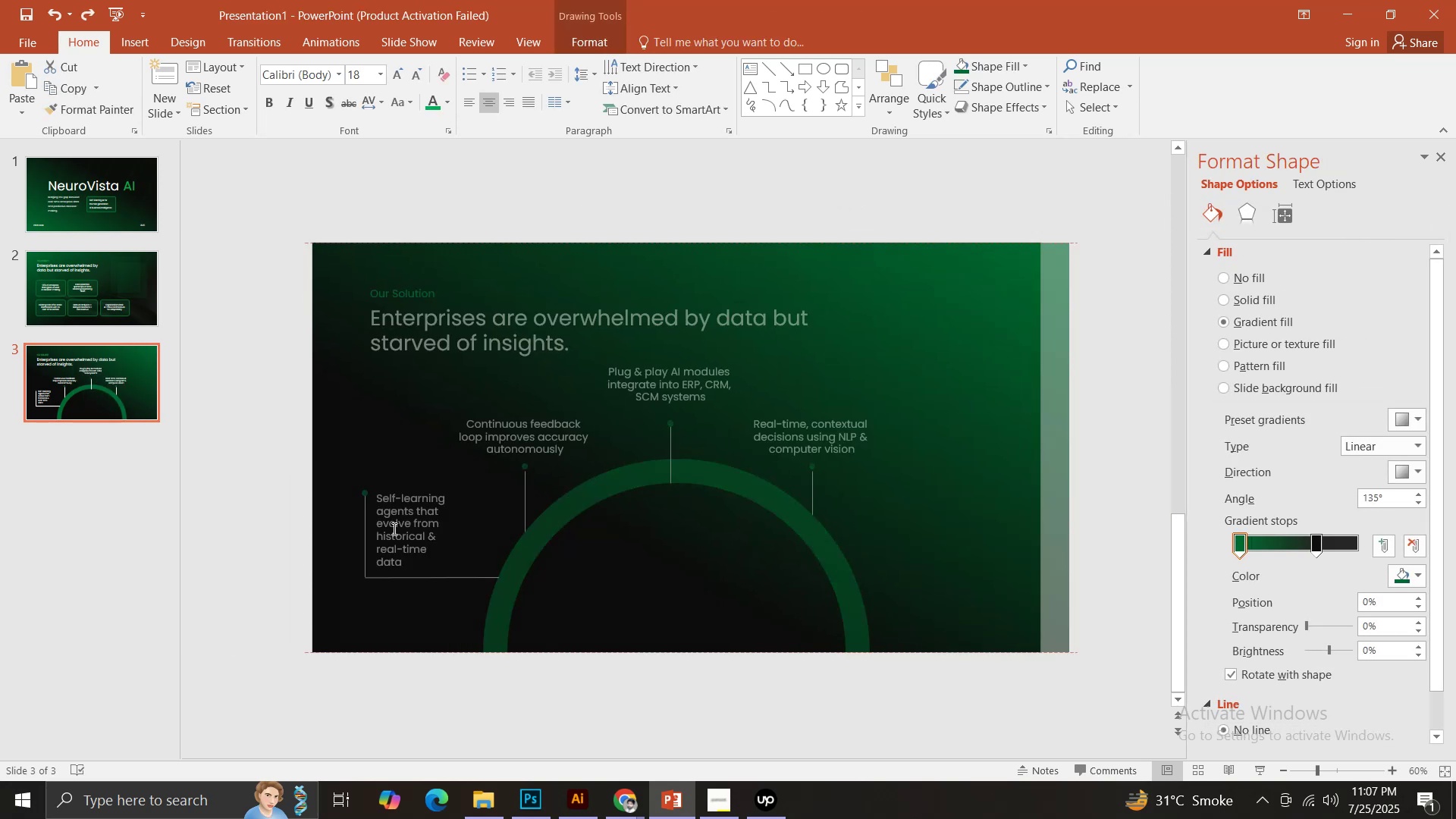 
key(Control+ControlLeft)
 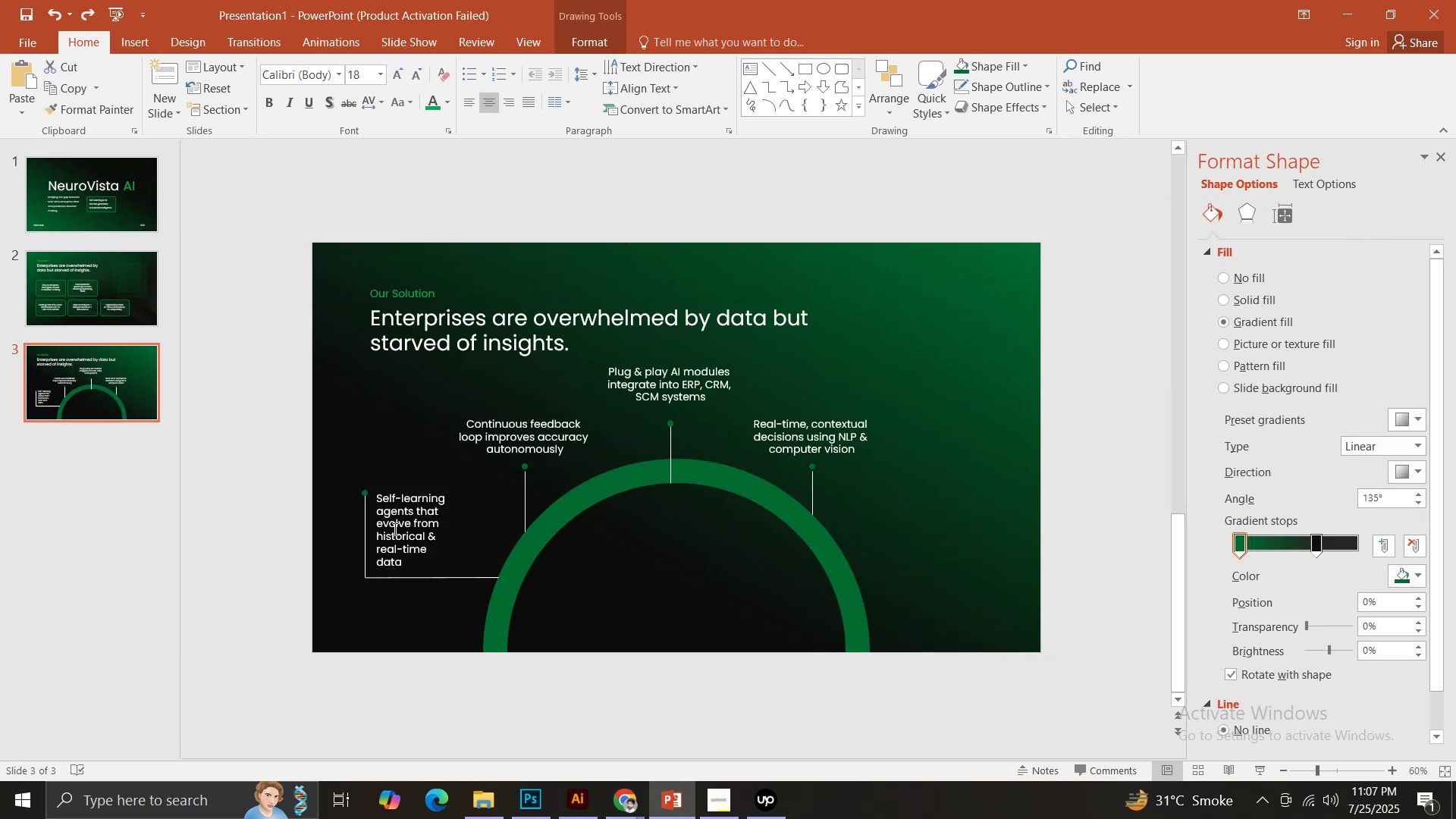 
key(Control+ControlLeft)
 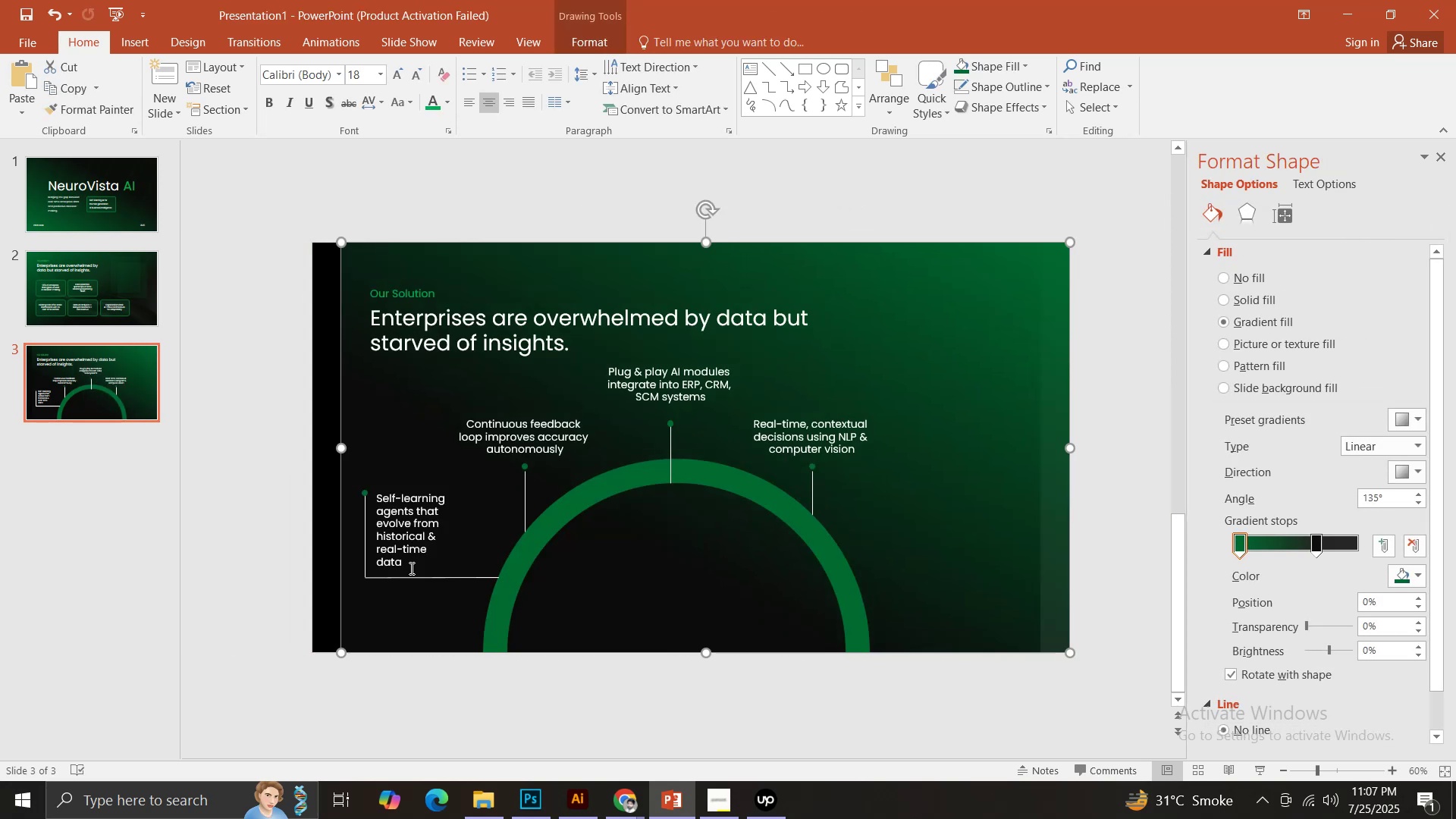 
key(Control+Z)
 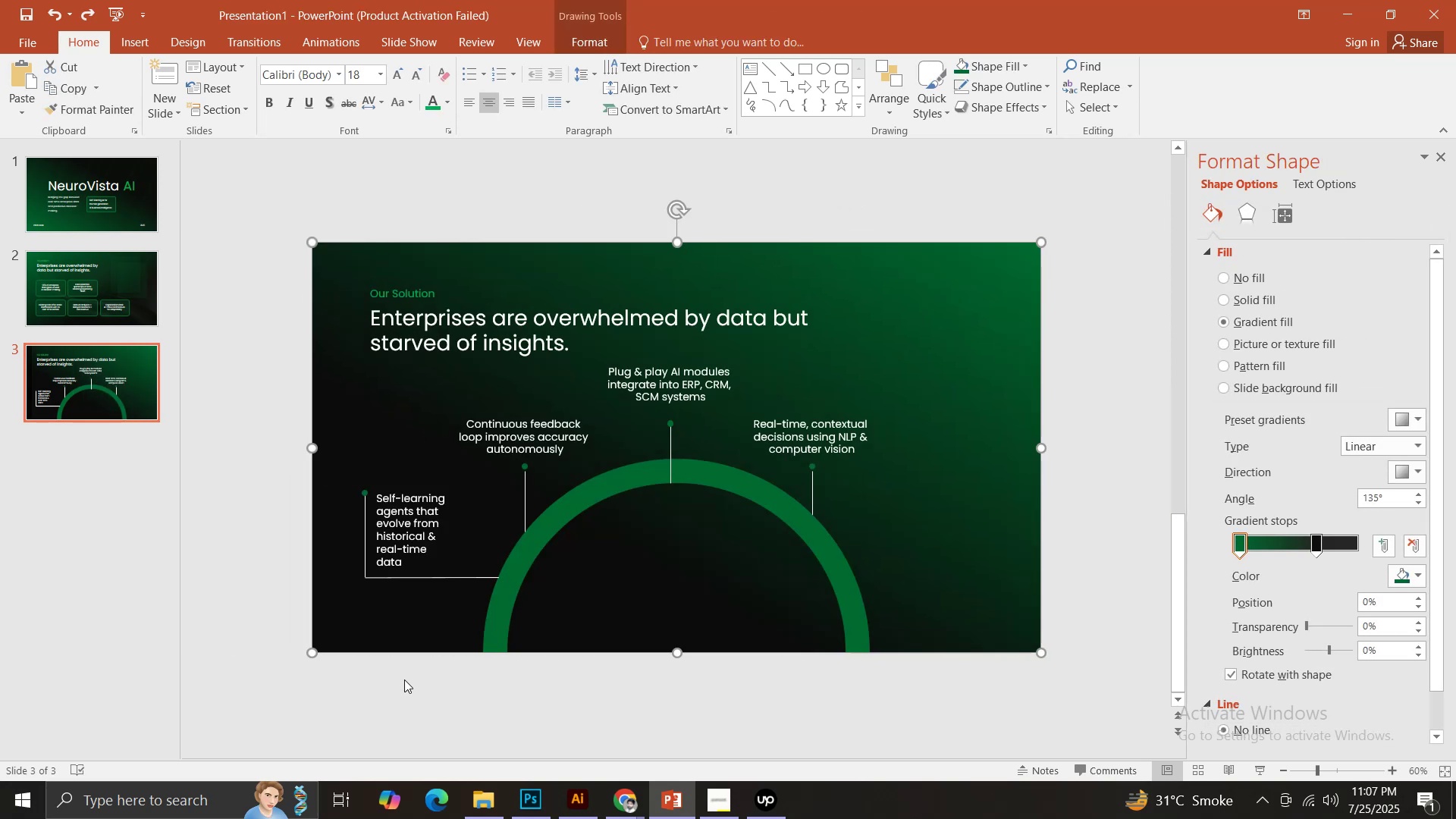 
left_click([404, 679])
 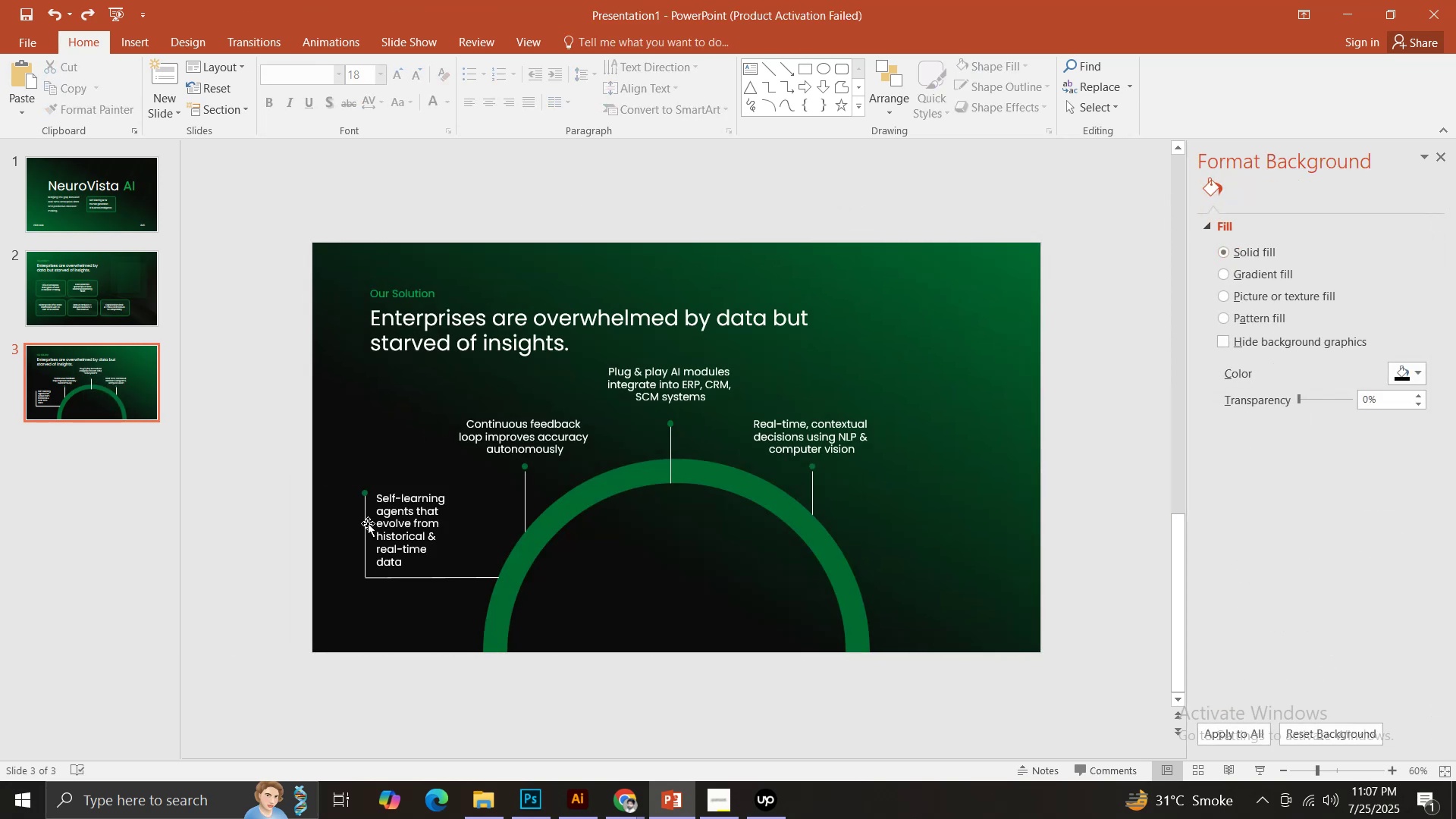 
left_click([368, 523])
 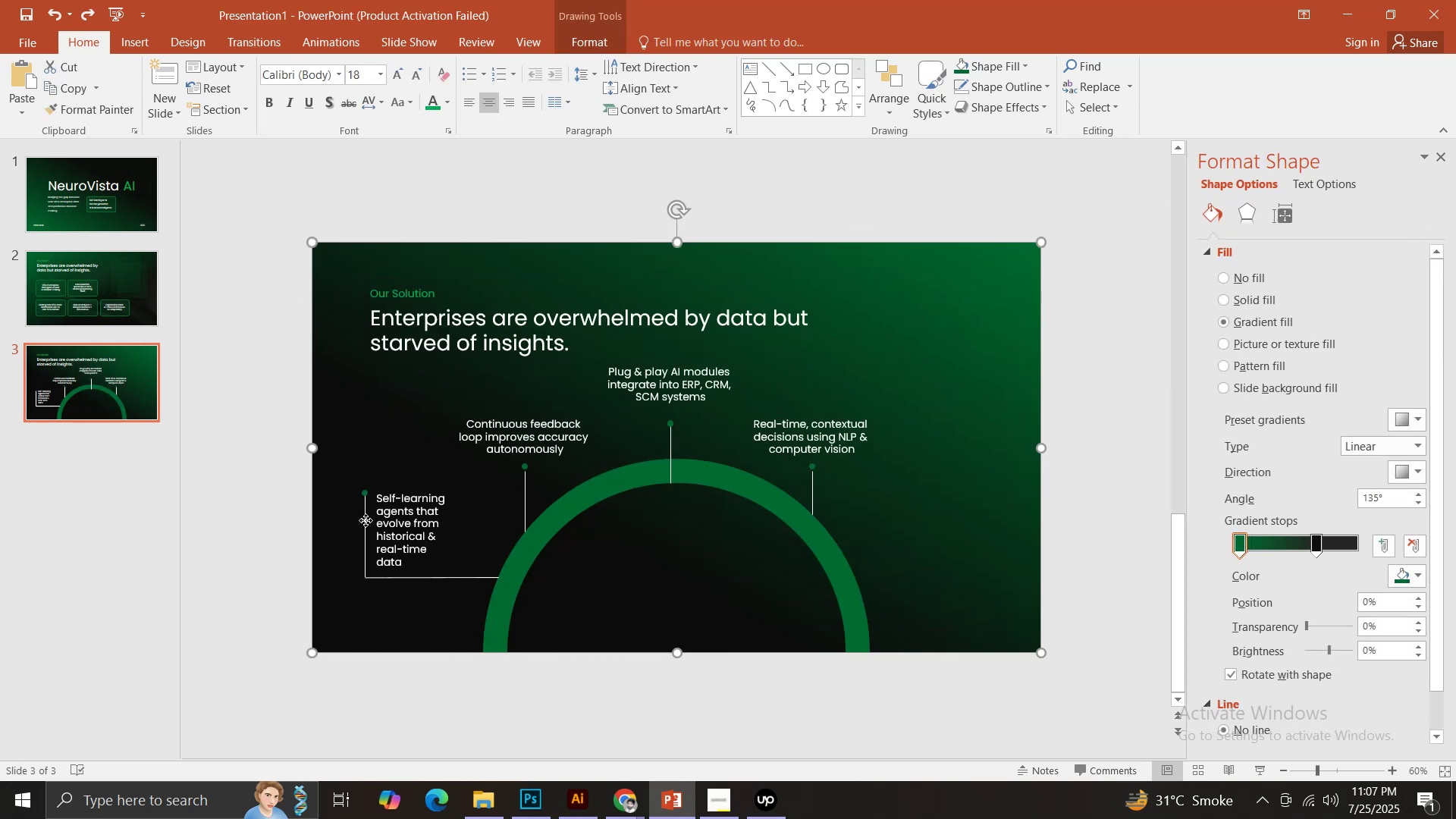 
left_click([366, 520])
 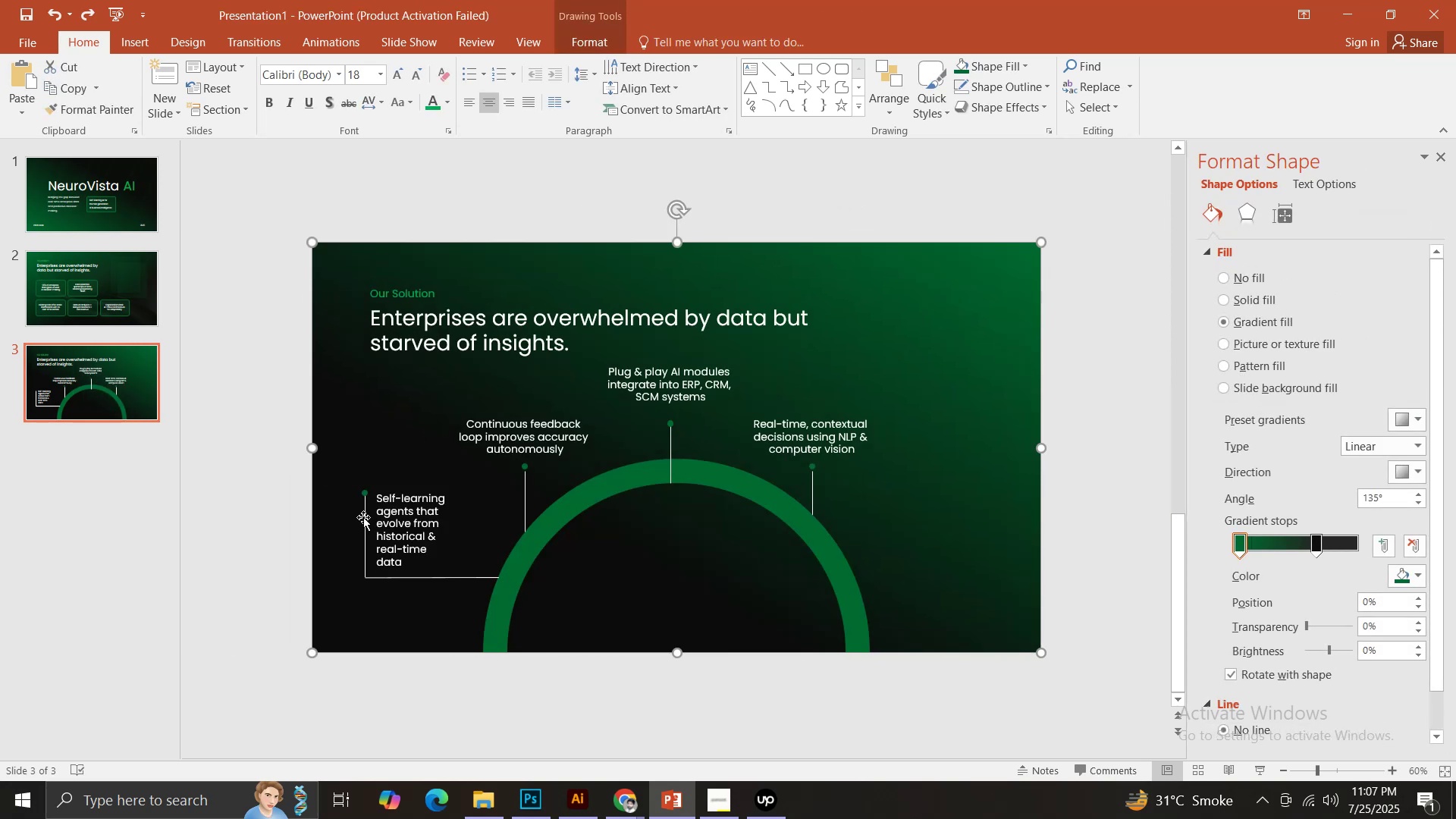 
left_click([363, 517])
 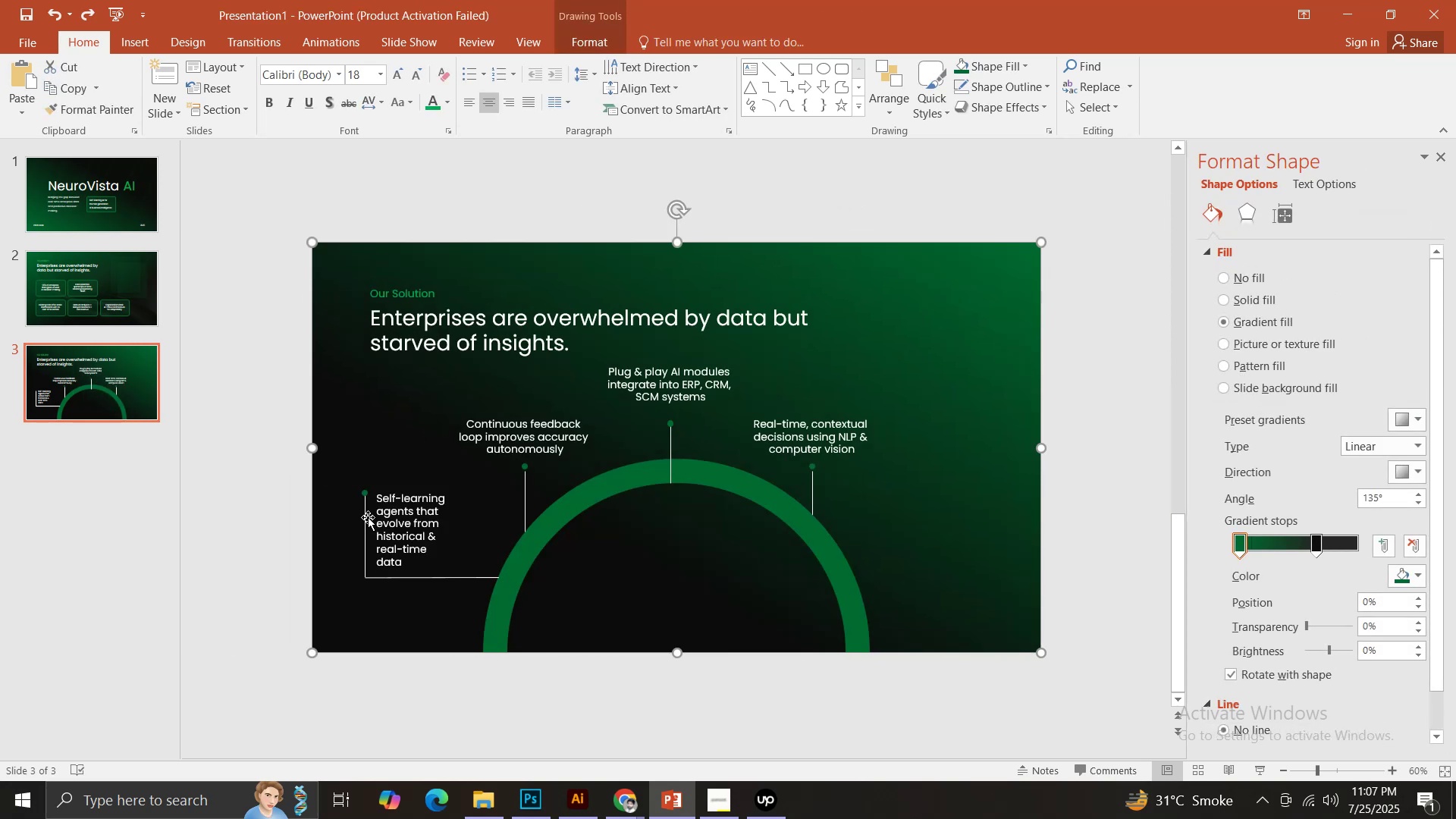 
left_click([368, 517])
 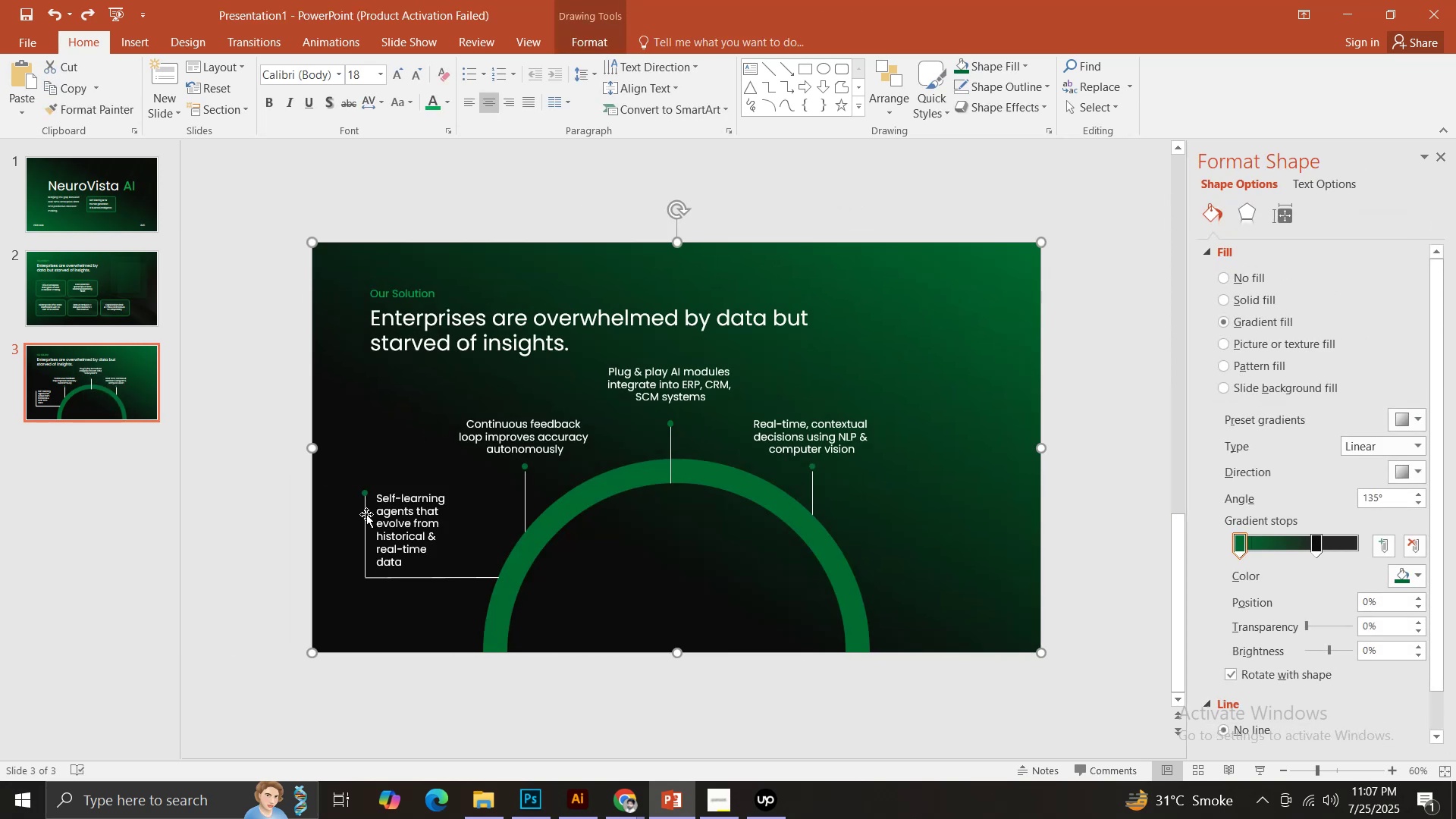 
left_click([366, 514])
 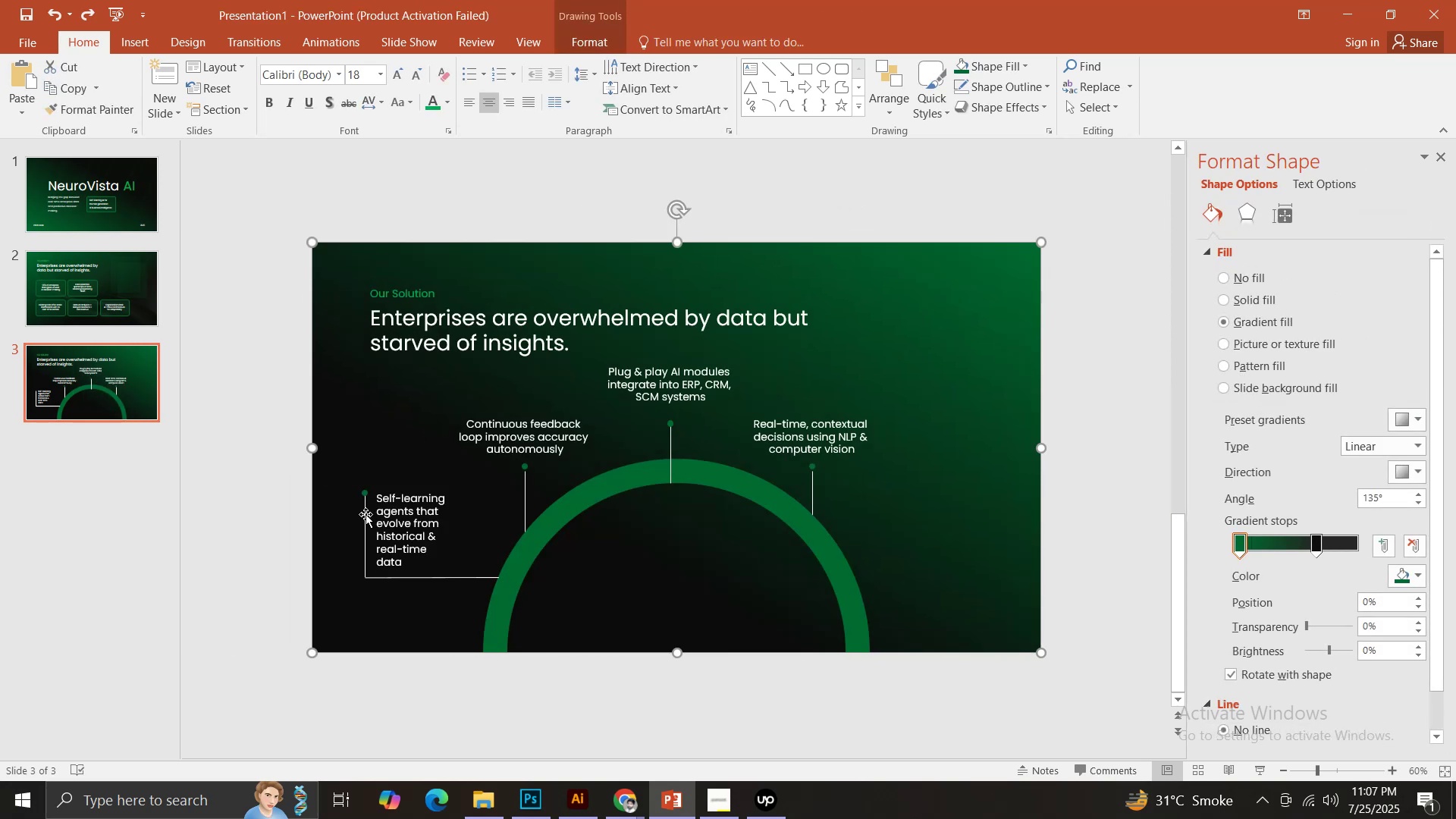 
left_click([366, 514])
 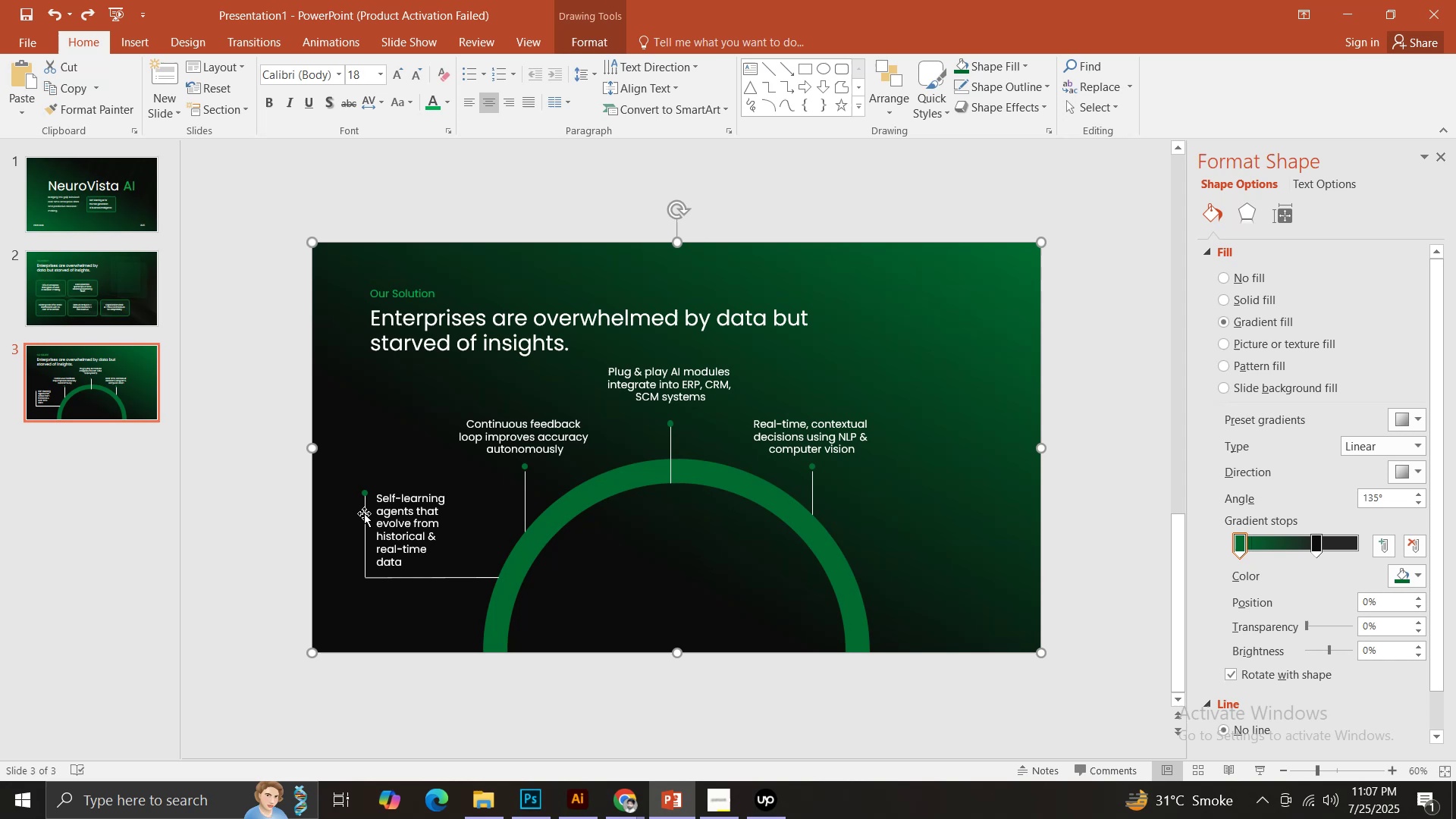 
left_click([364, 513])
 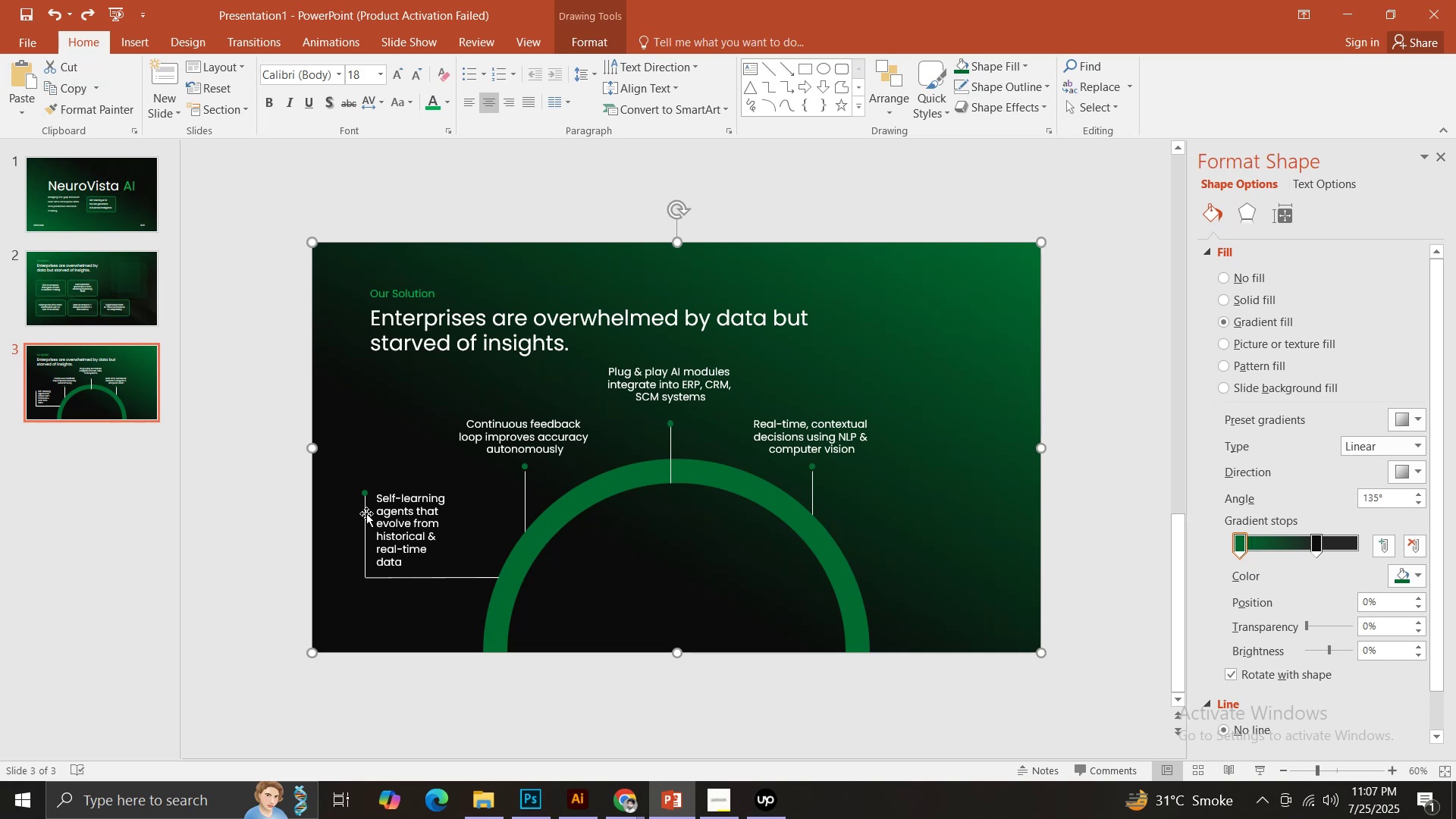 
left_click([366, 513])
 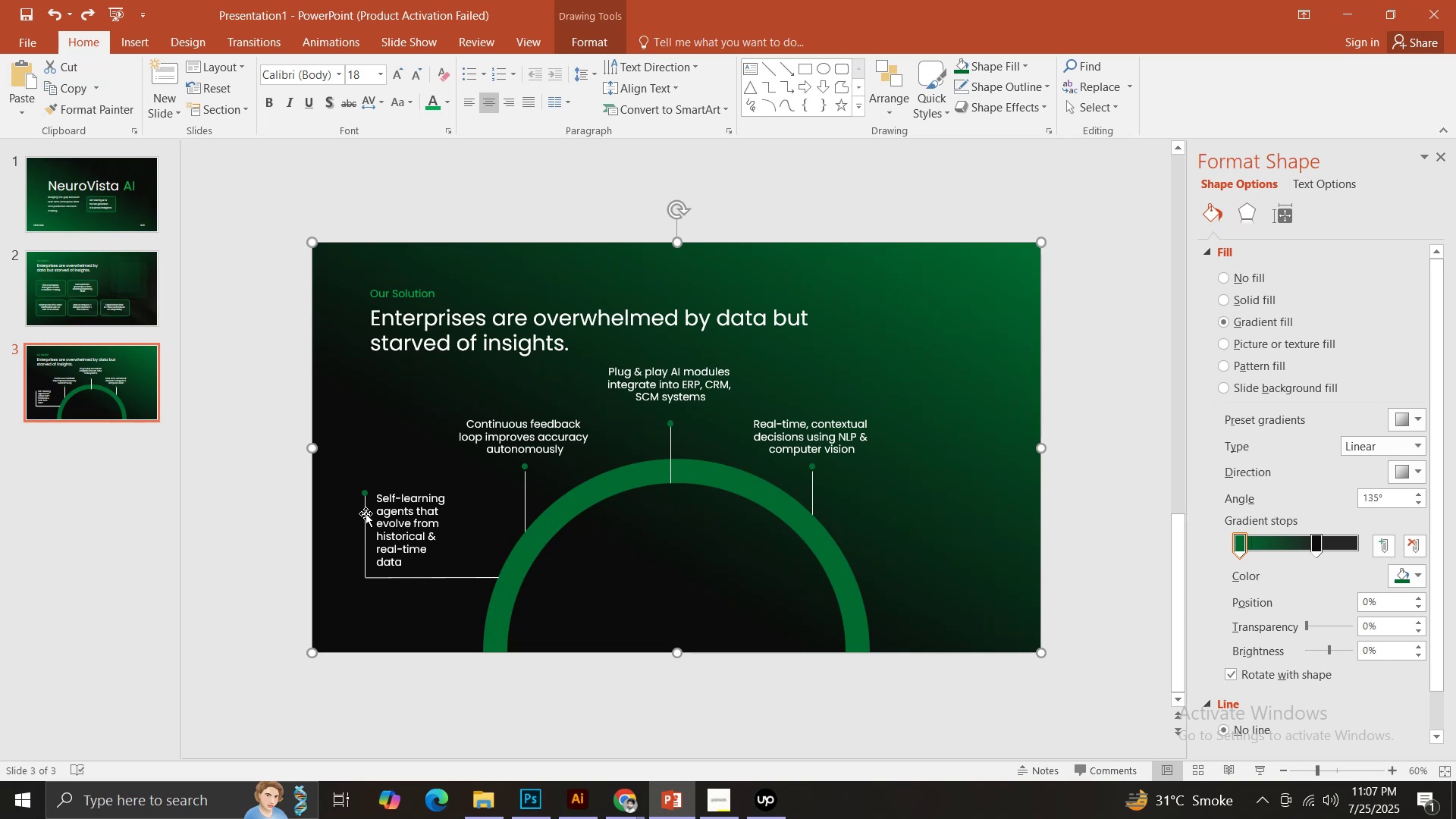 
left_click([366, 513])
 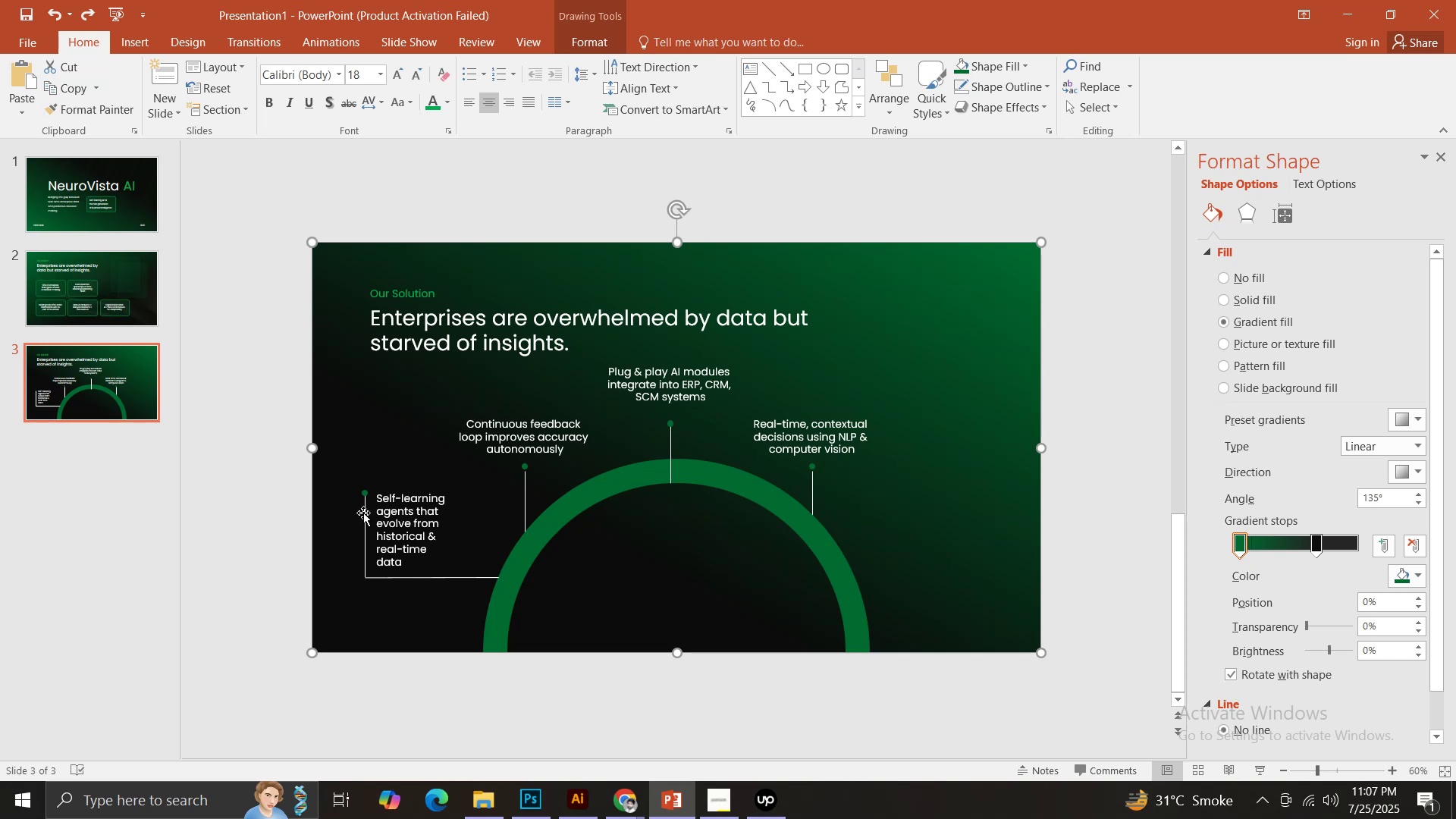 
left_click([363, 513])
 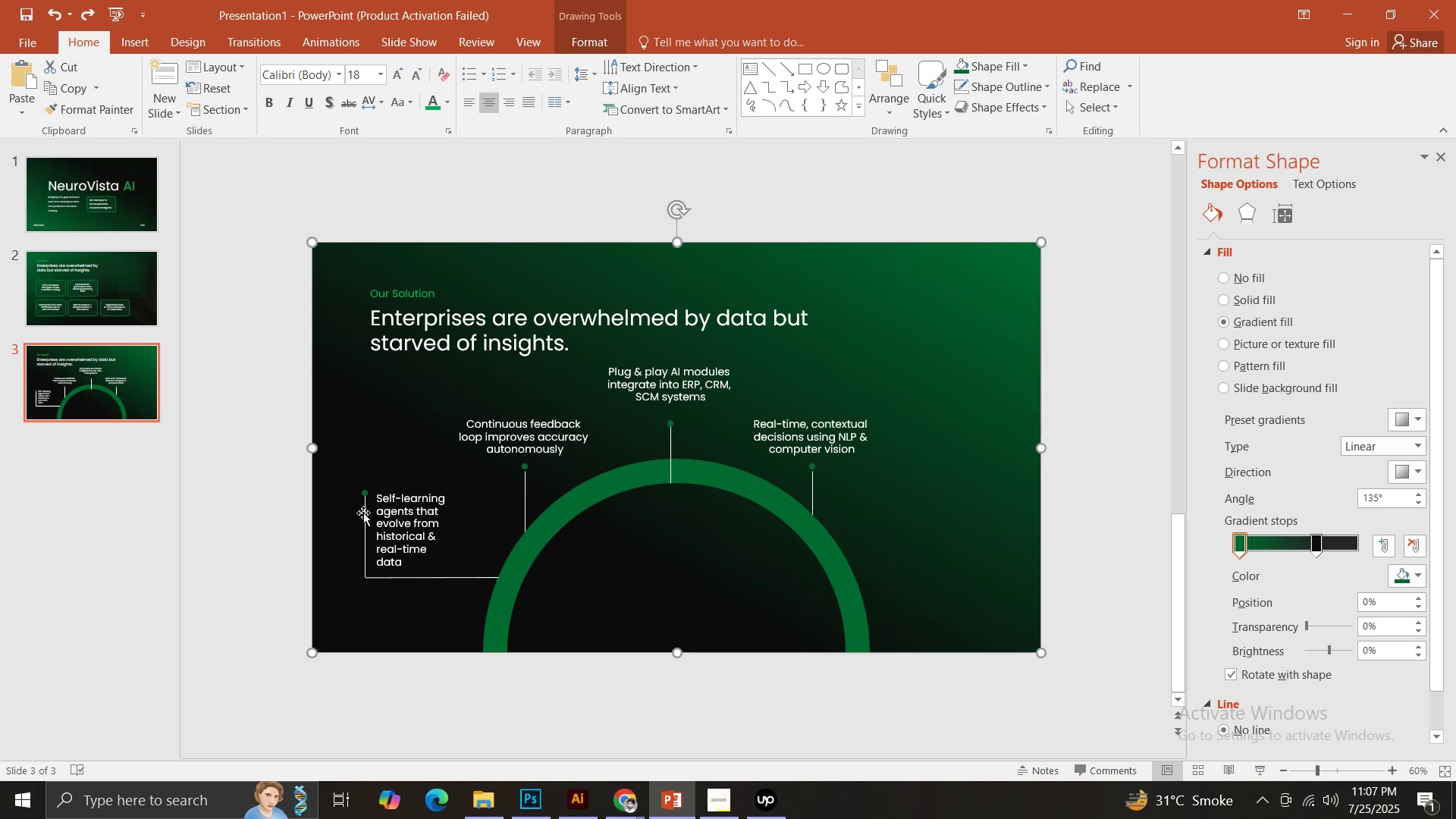 
left_click([364, 513])
 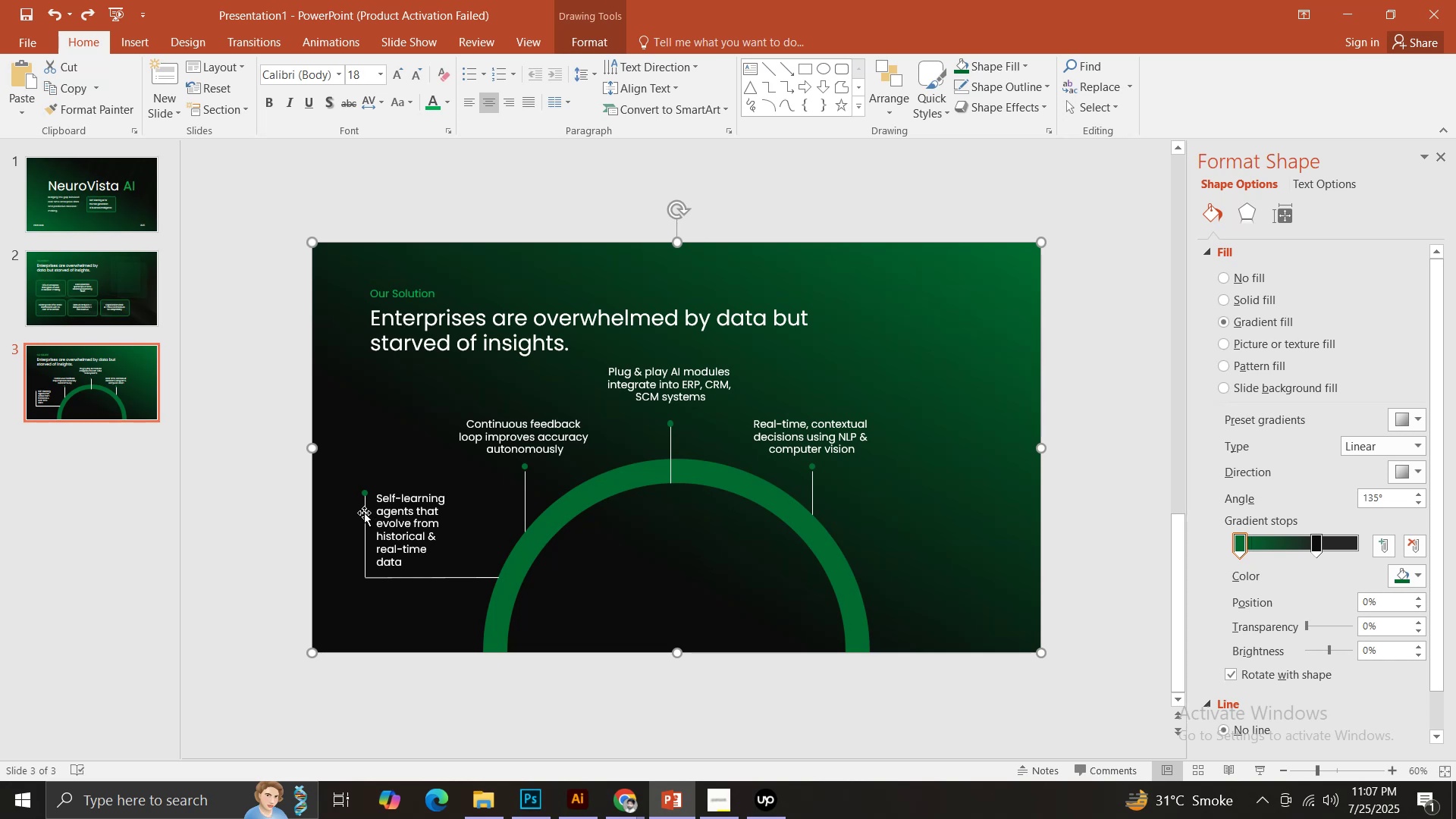 
left_click([364, 513])
 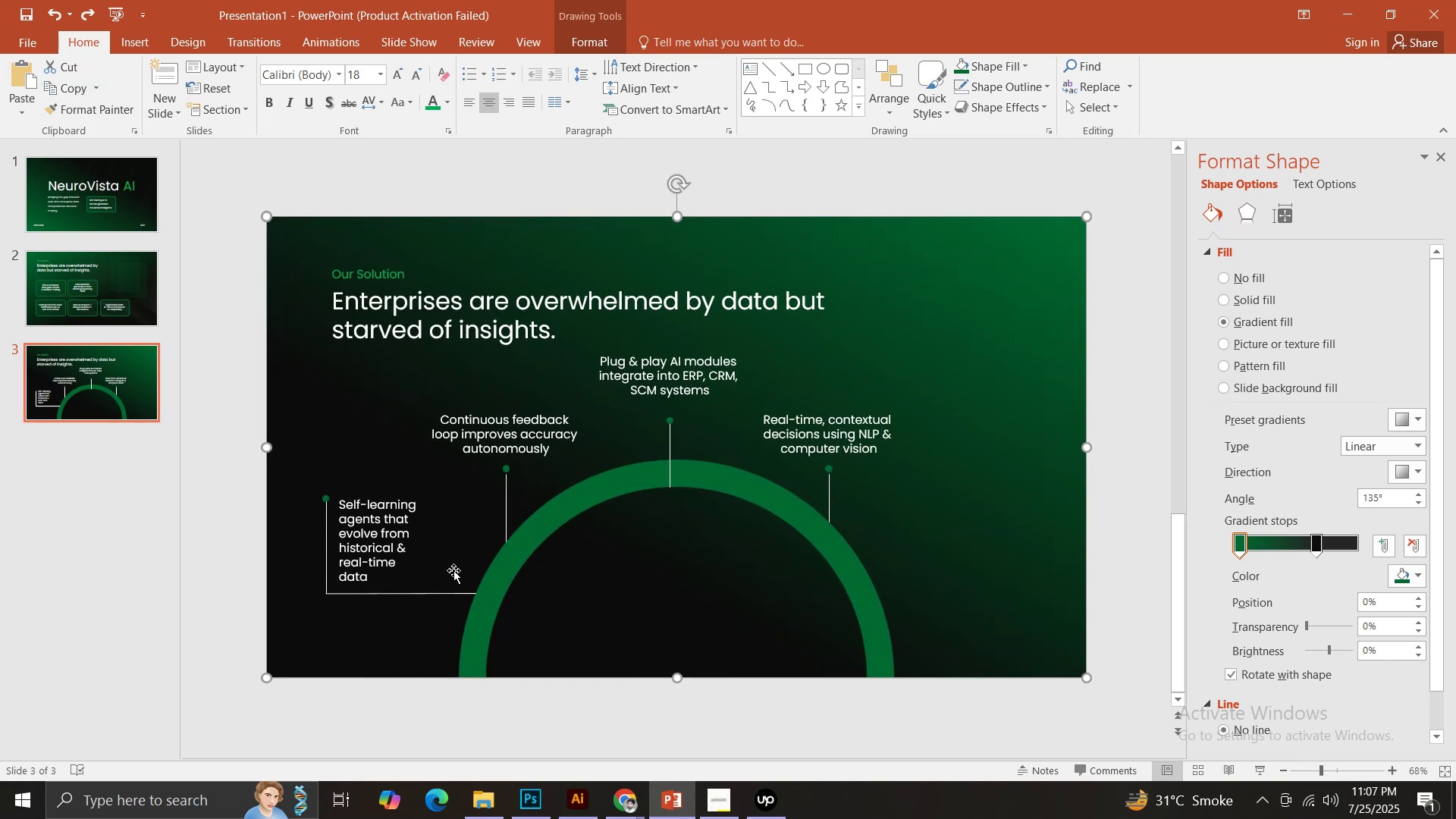 
left_click([441, 594])
 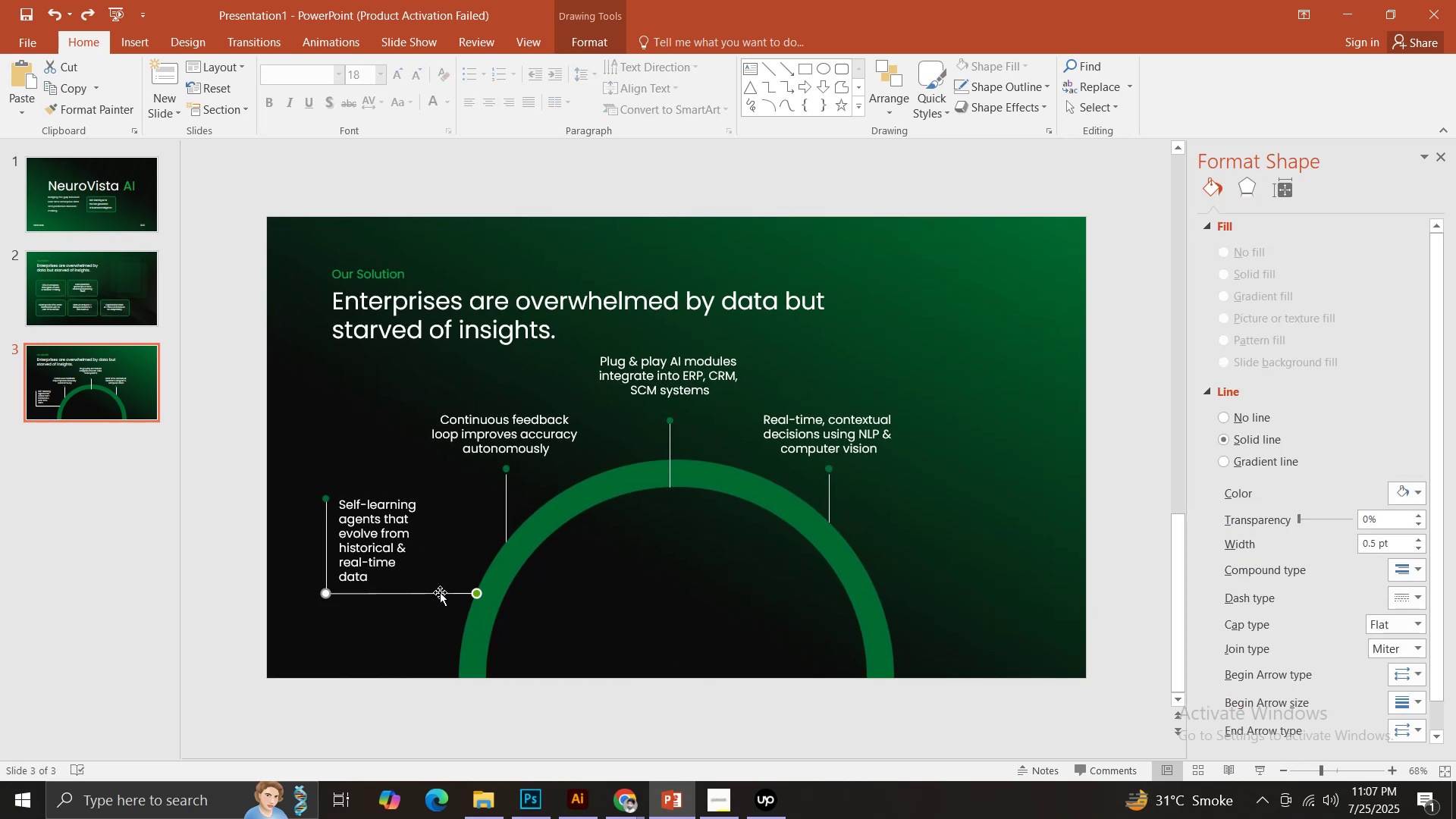 
hold_key(key=ControlLeft, duration=5.3)
 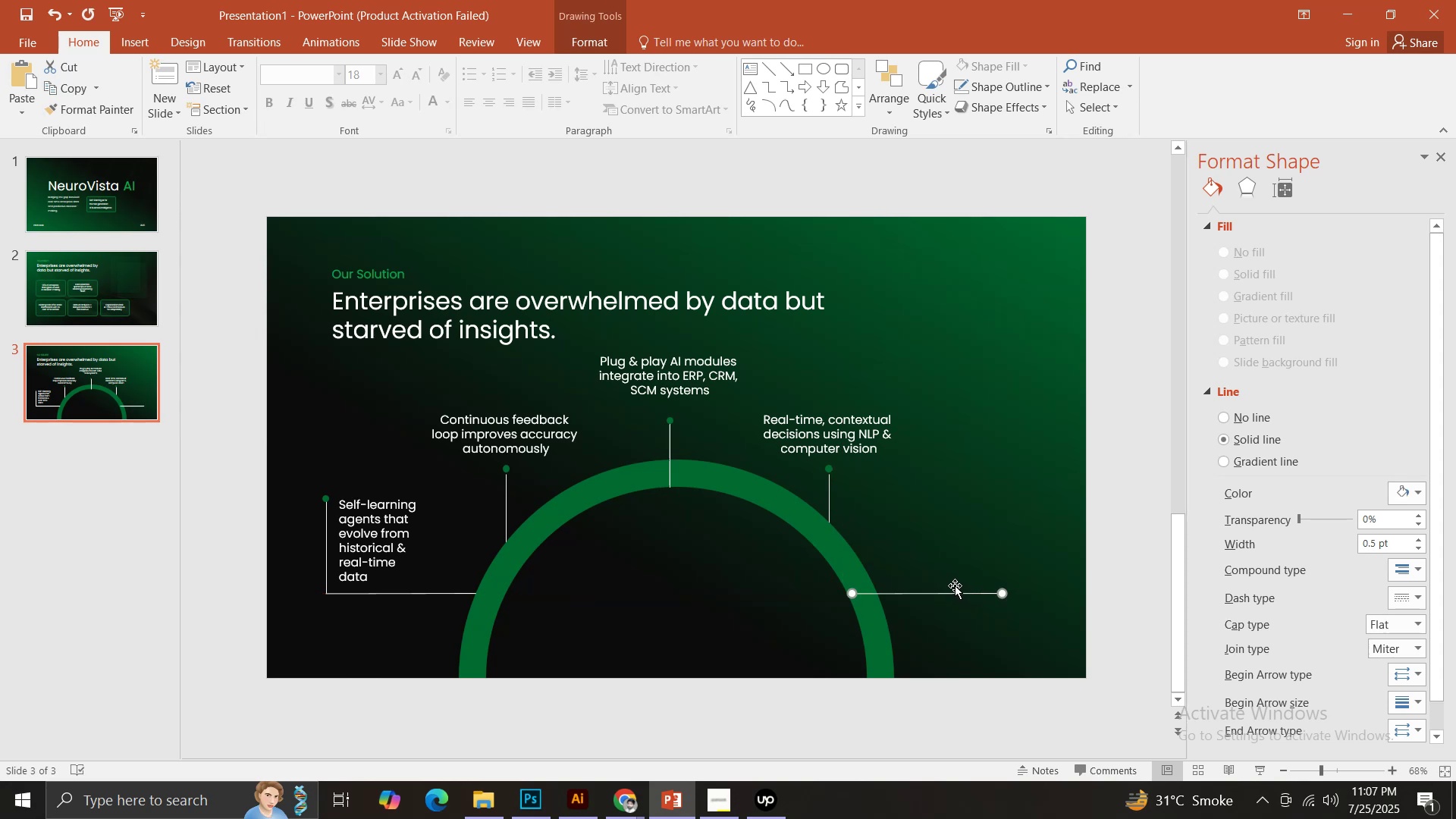 
hold_key(key=ShiftLeft, duration=1.52)
 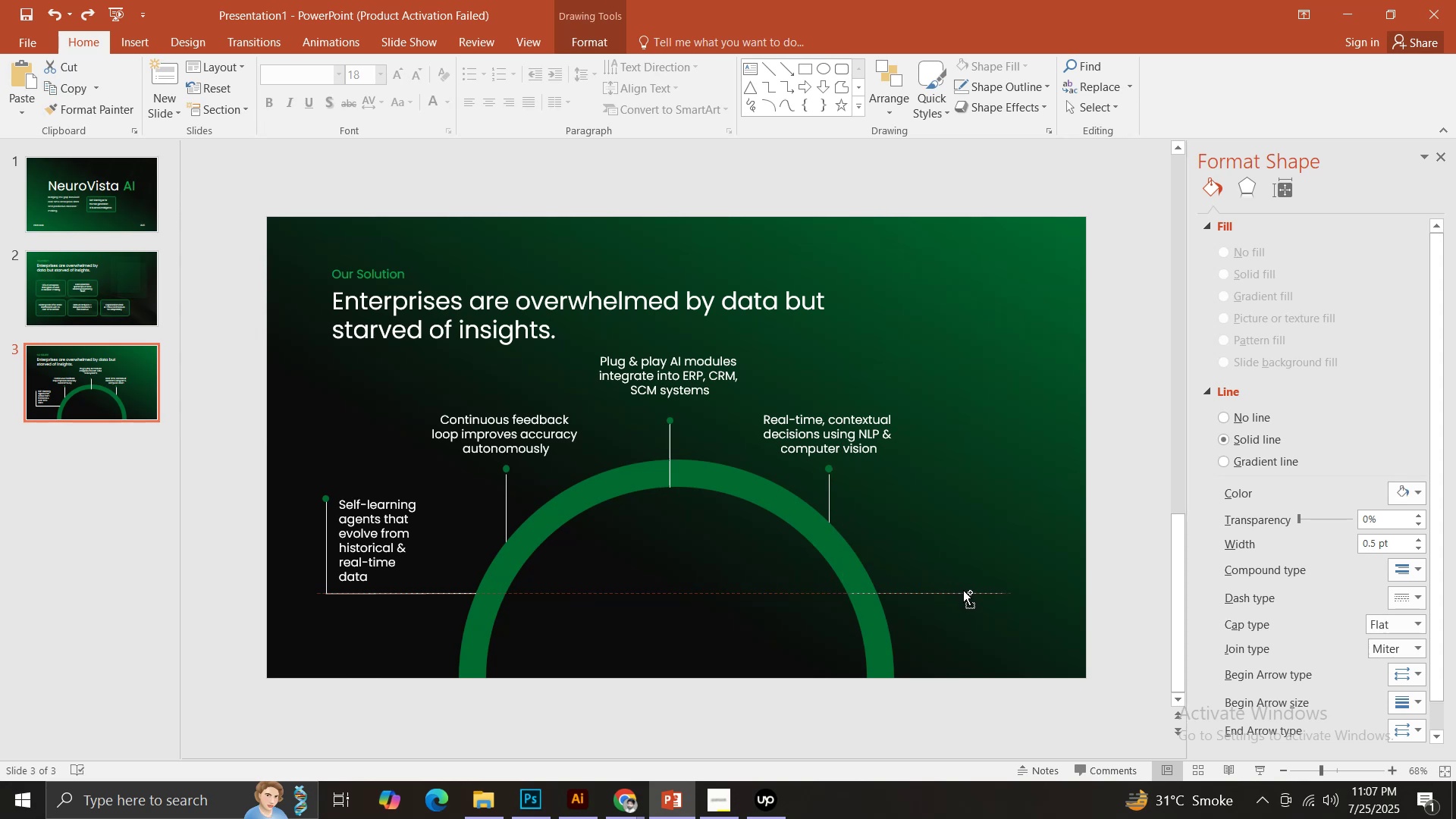 
hold_key(key=ShiftLeft, duration=1.53)
 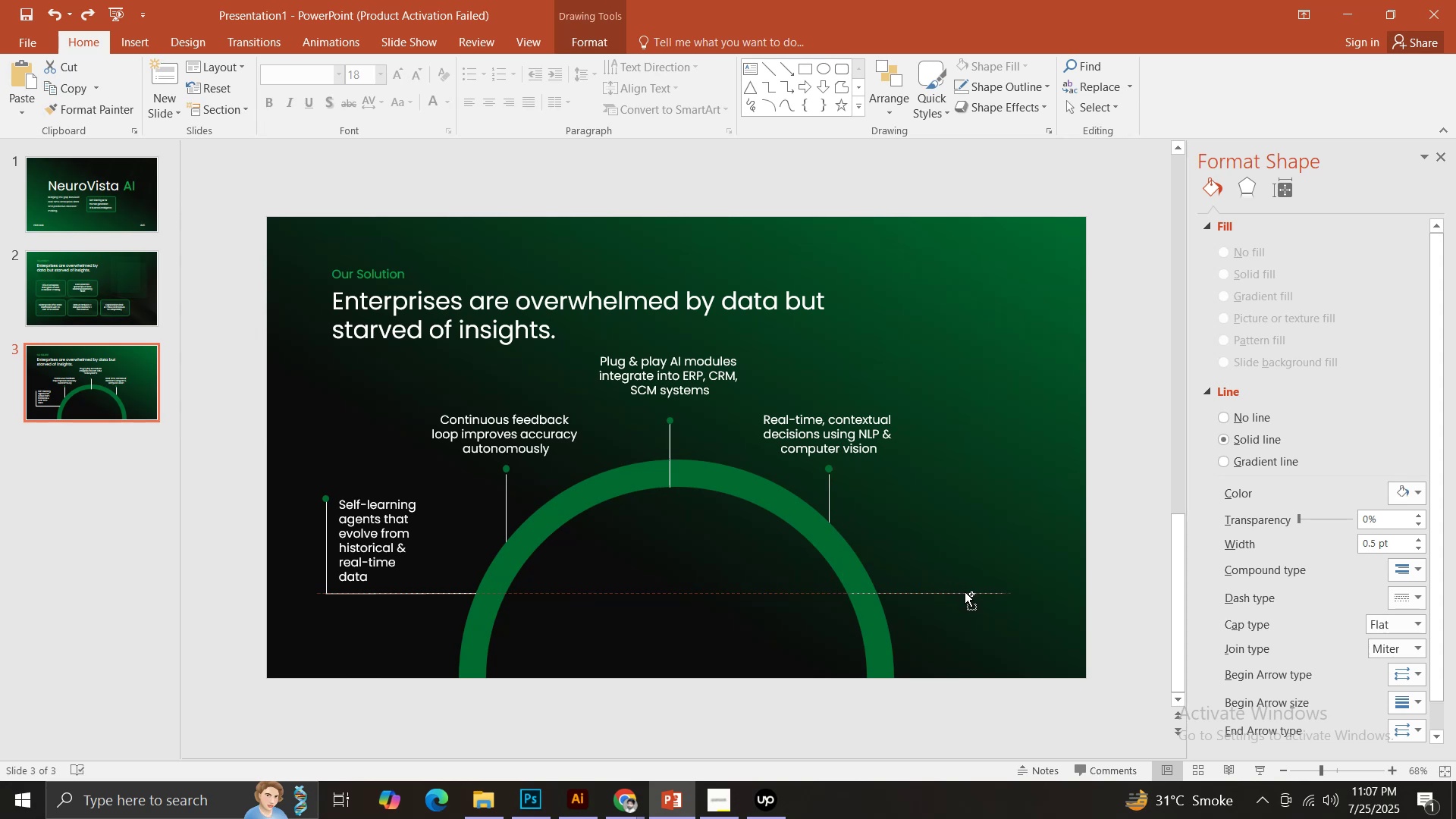 
hold_key(key=ShiftLeft, duration=1.51)
 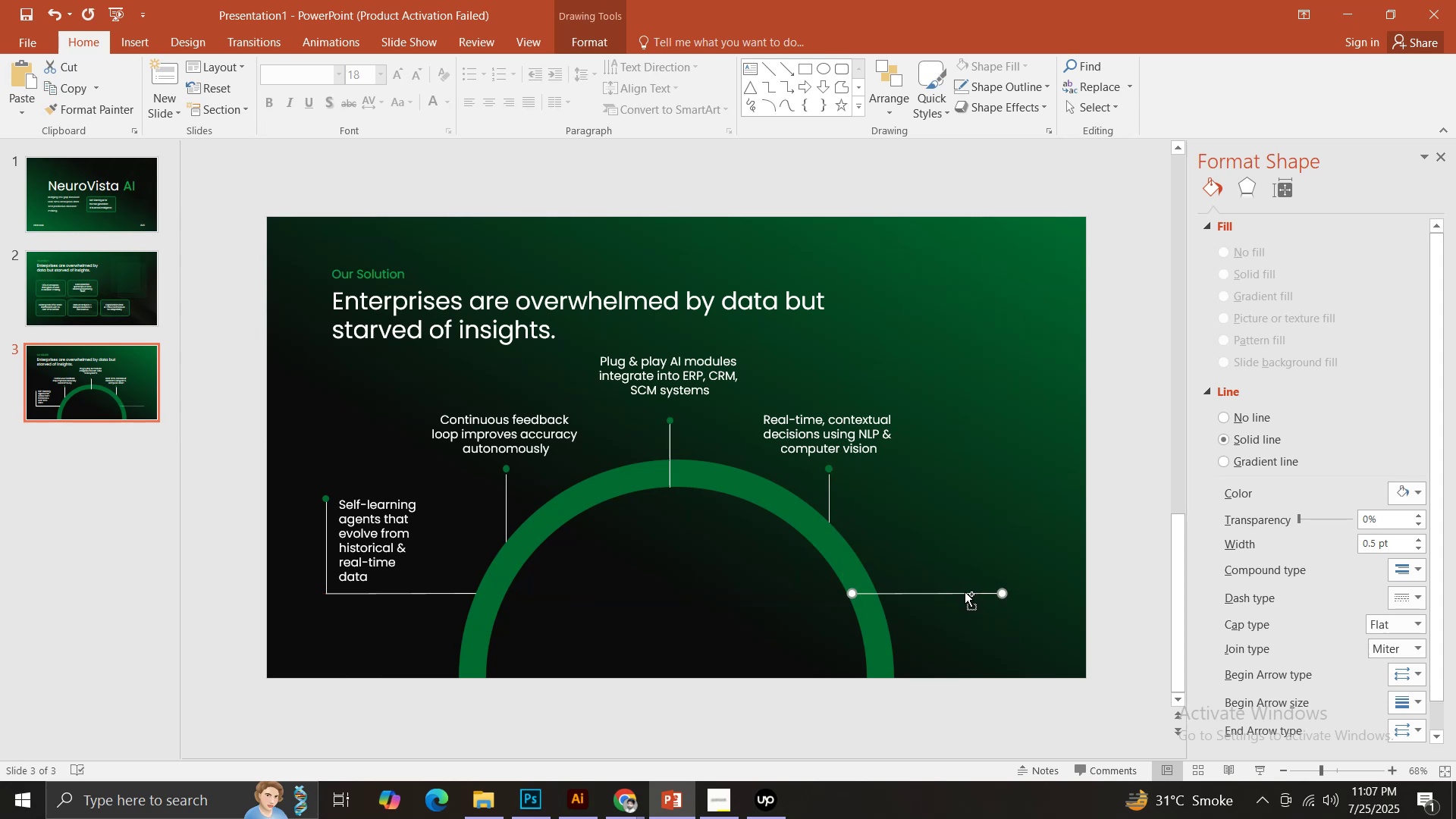 
hold_key(key=ShiftLeft, duration=0.49)
 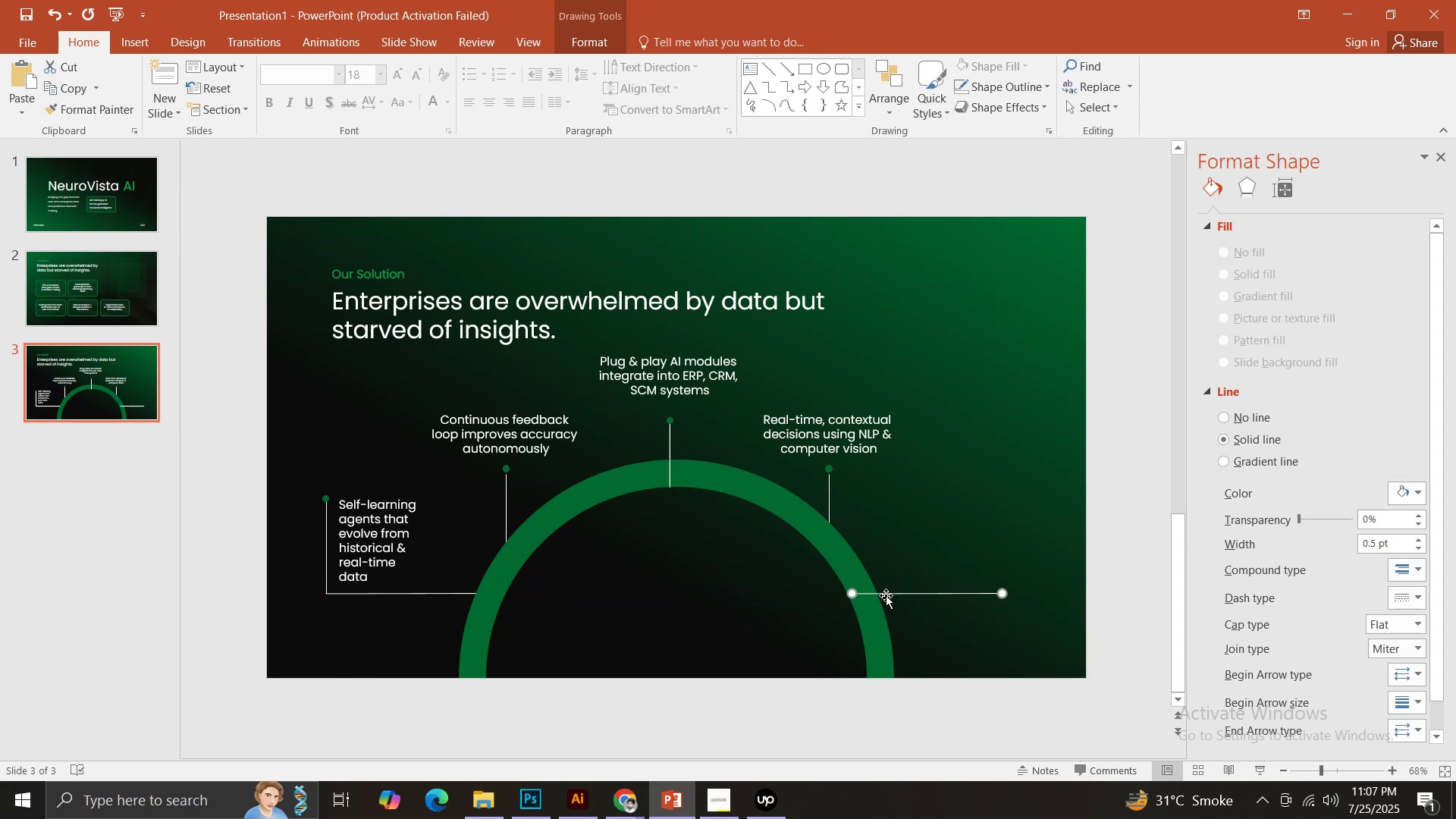 
hold_key(key=ShiftLeft, duration=0.69)
 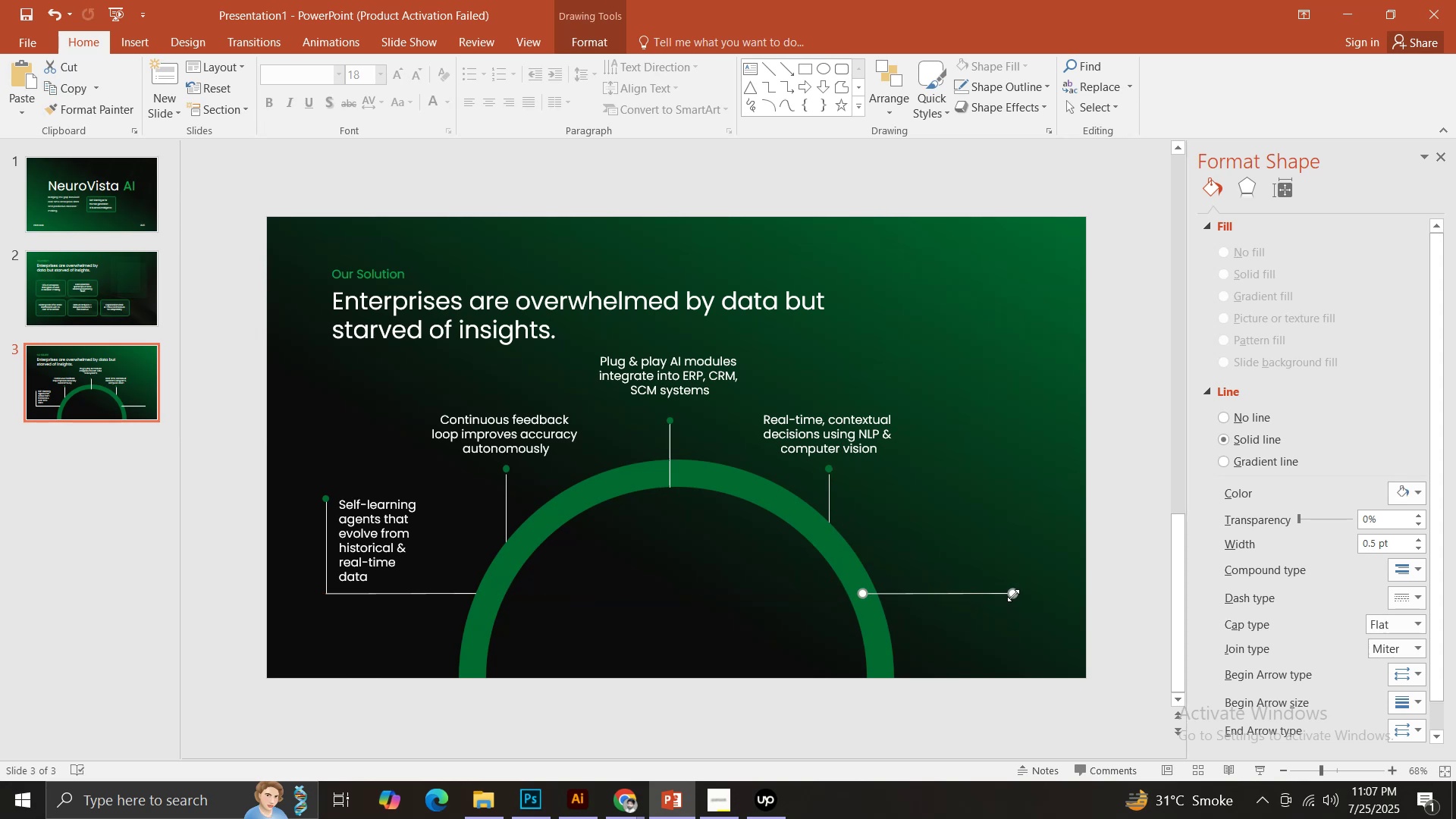 
hold_key(key=ShiftLeft, duration=1.17)
 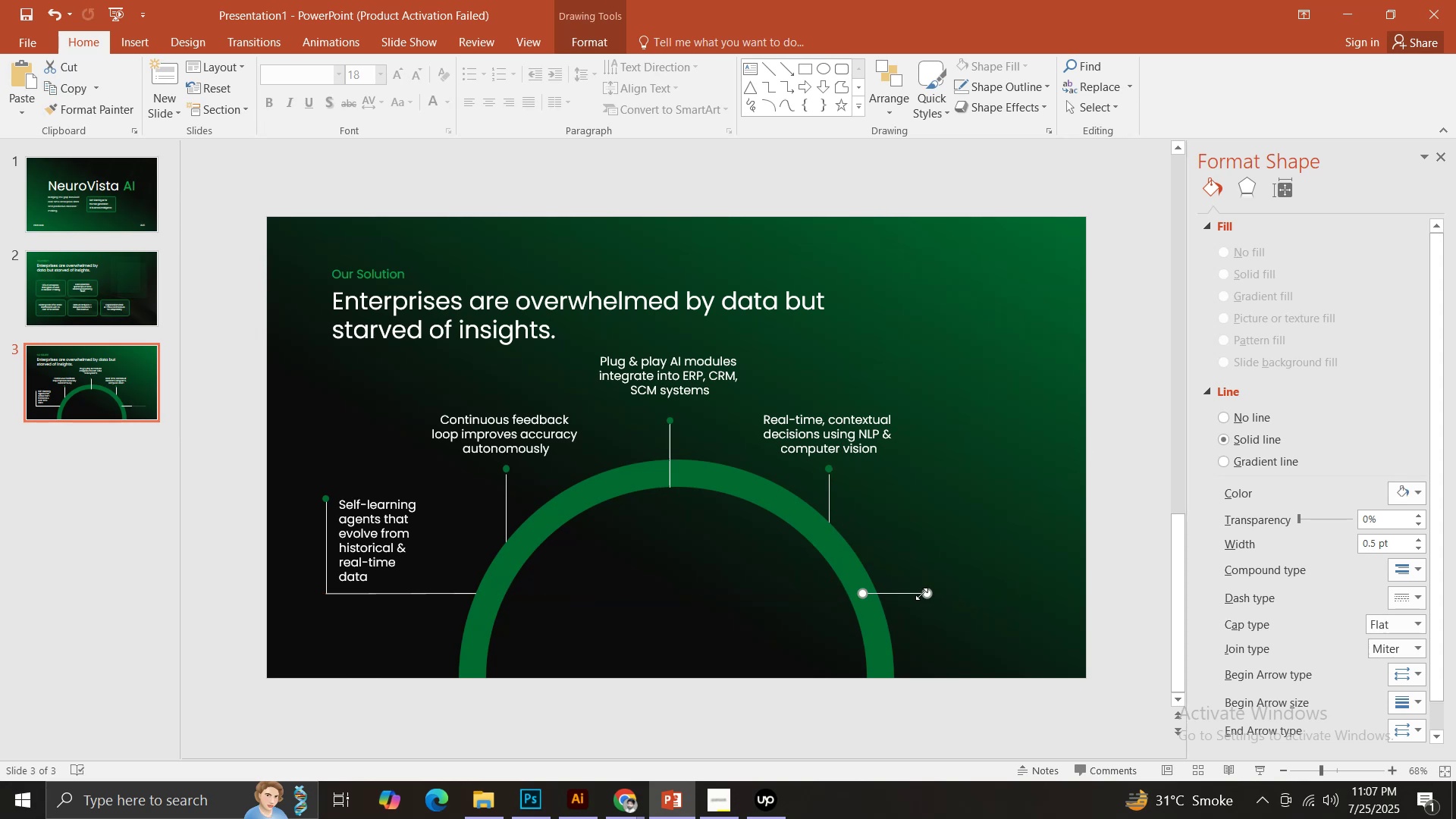 
key(Control+Shift+BracketLeft)
 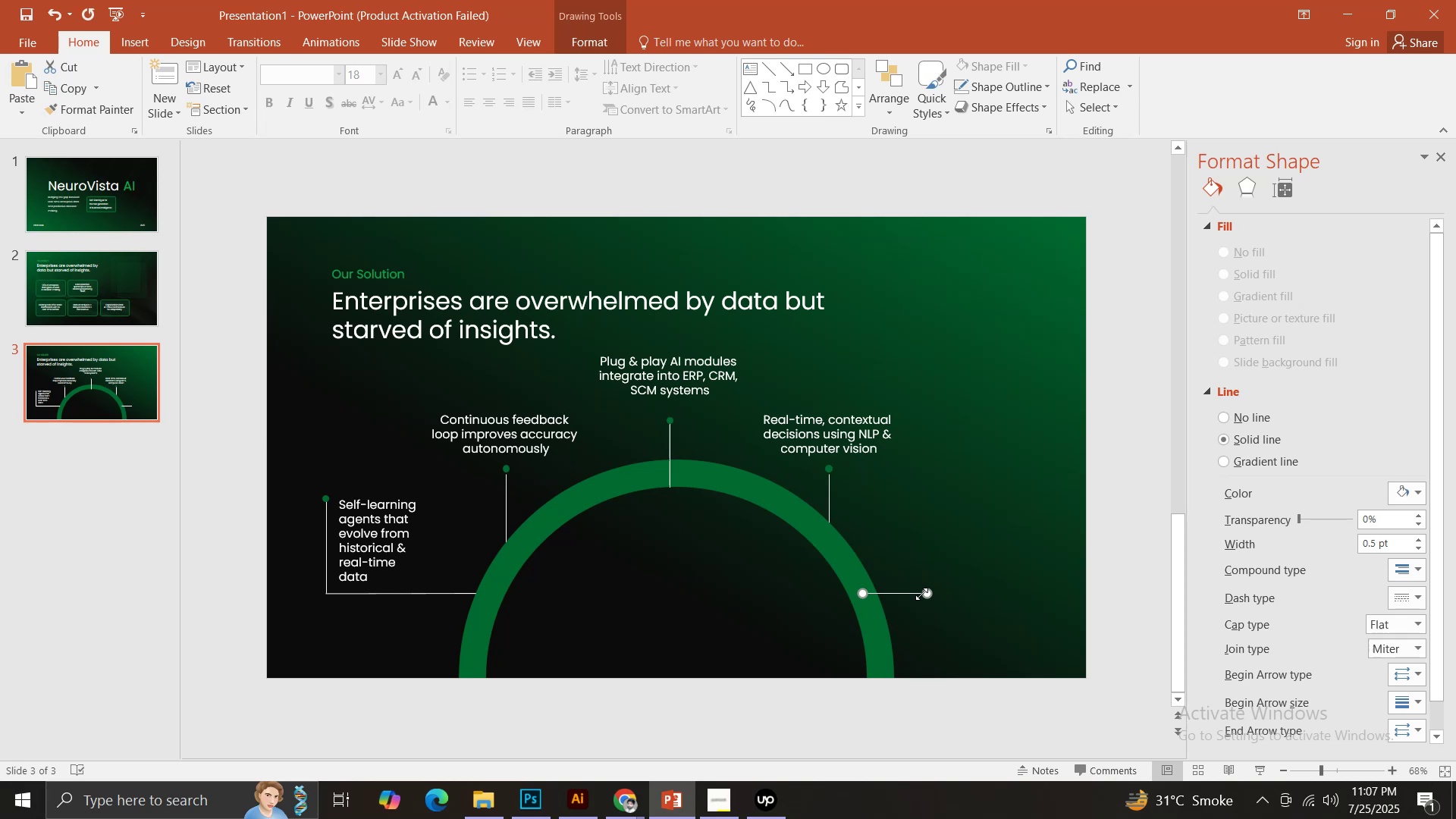 
key(Control+Shift+BracketLeft)
 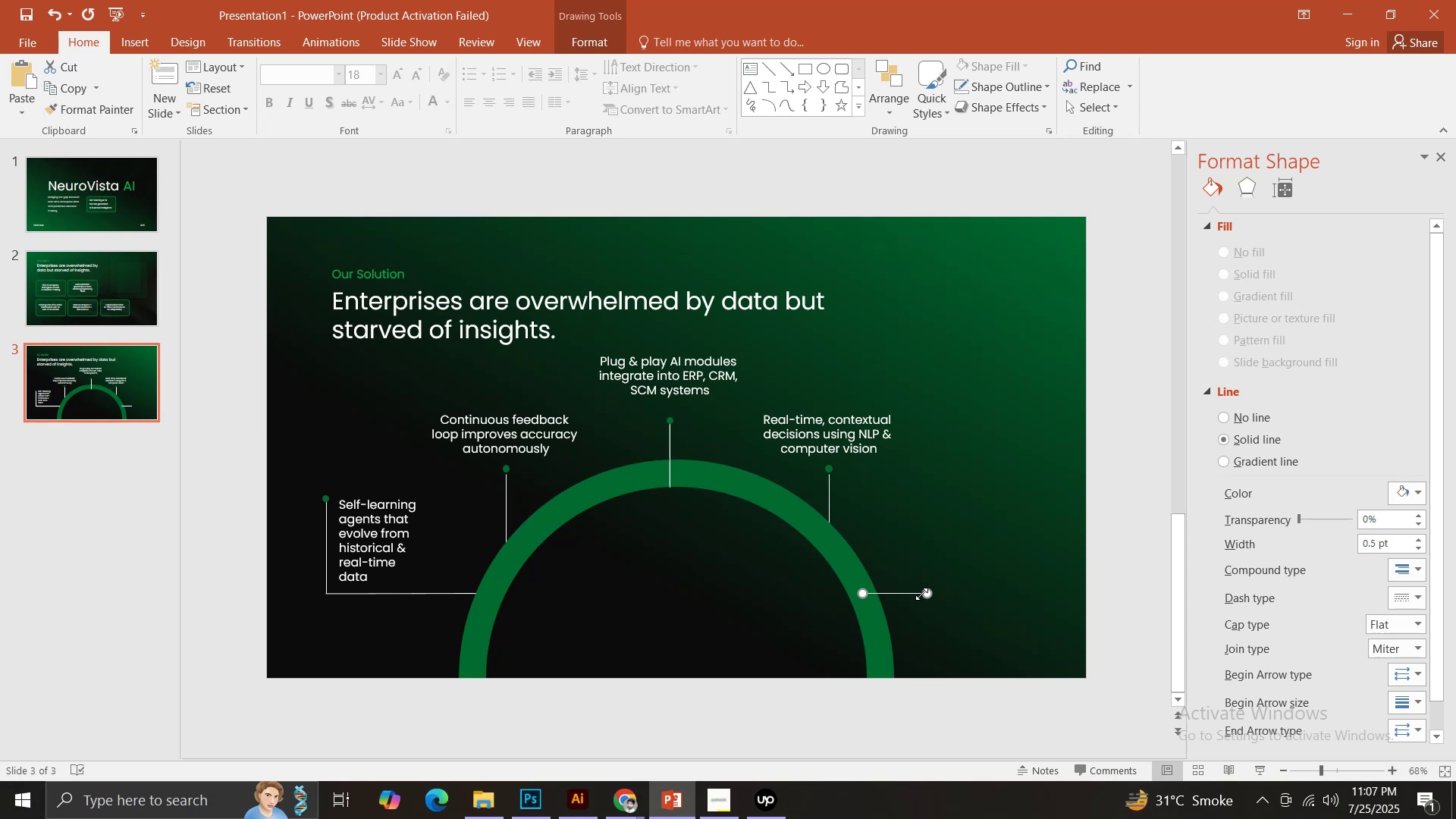 
key(Control+Shift+BracketLeft)
 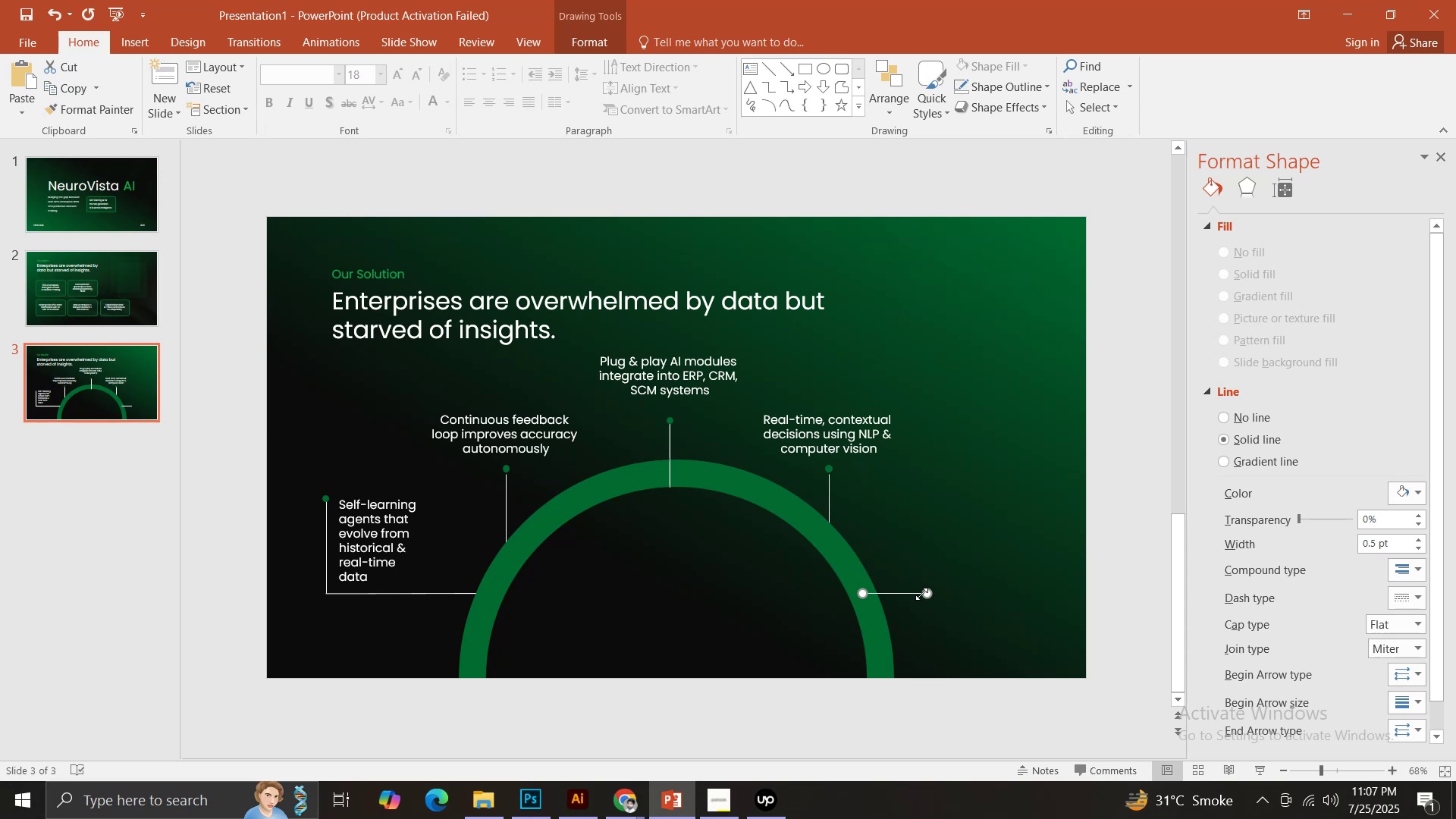 
key(Control+Shift+BracketLeft)
 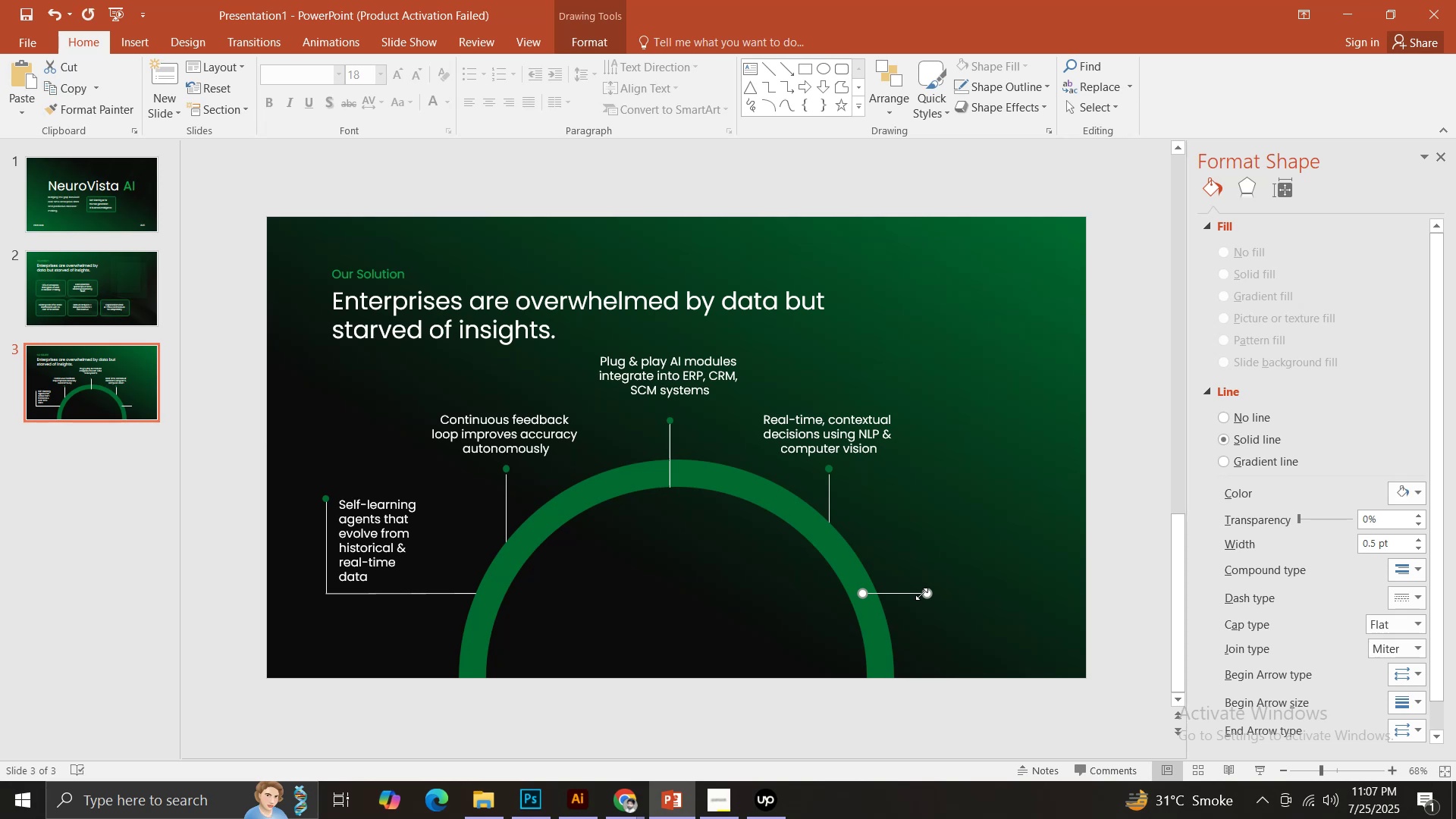 
key(Control+Shift+BracketLeft)
 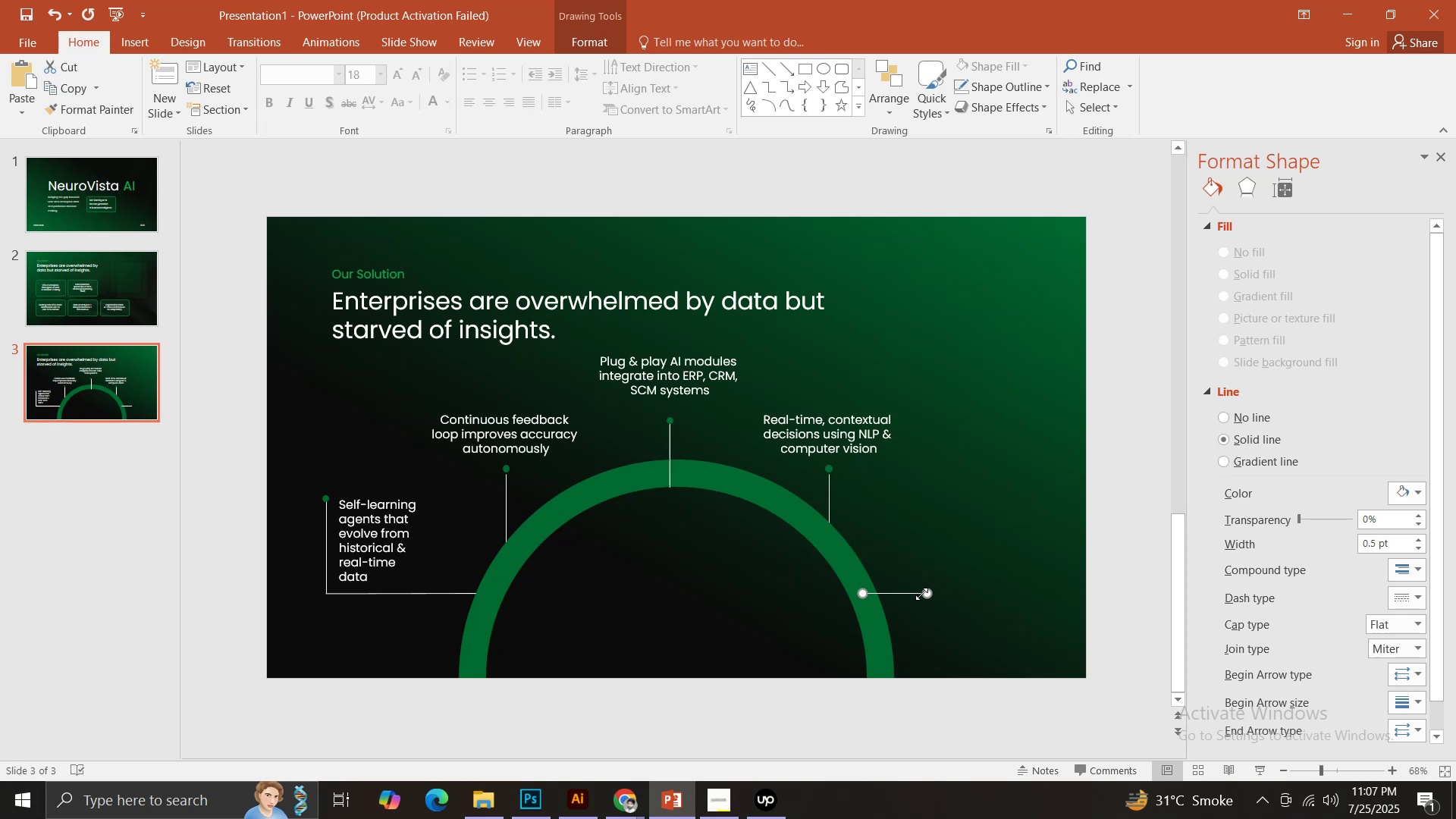 
key(Control+Shift+BracketLeft)
 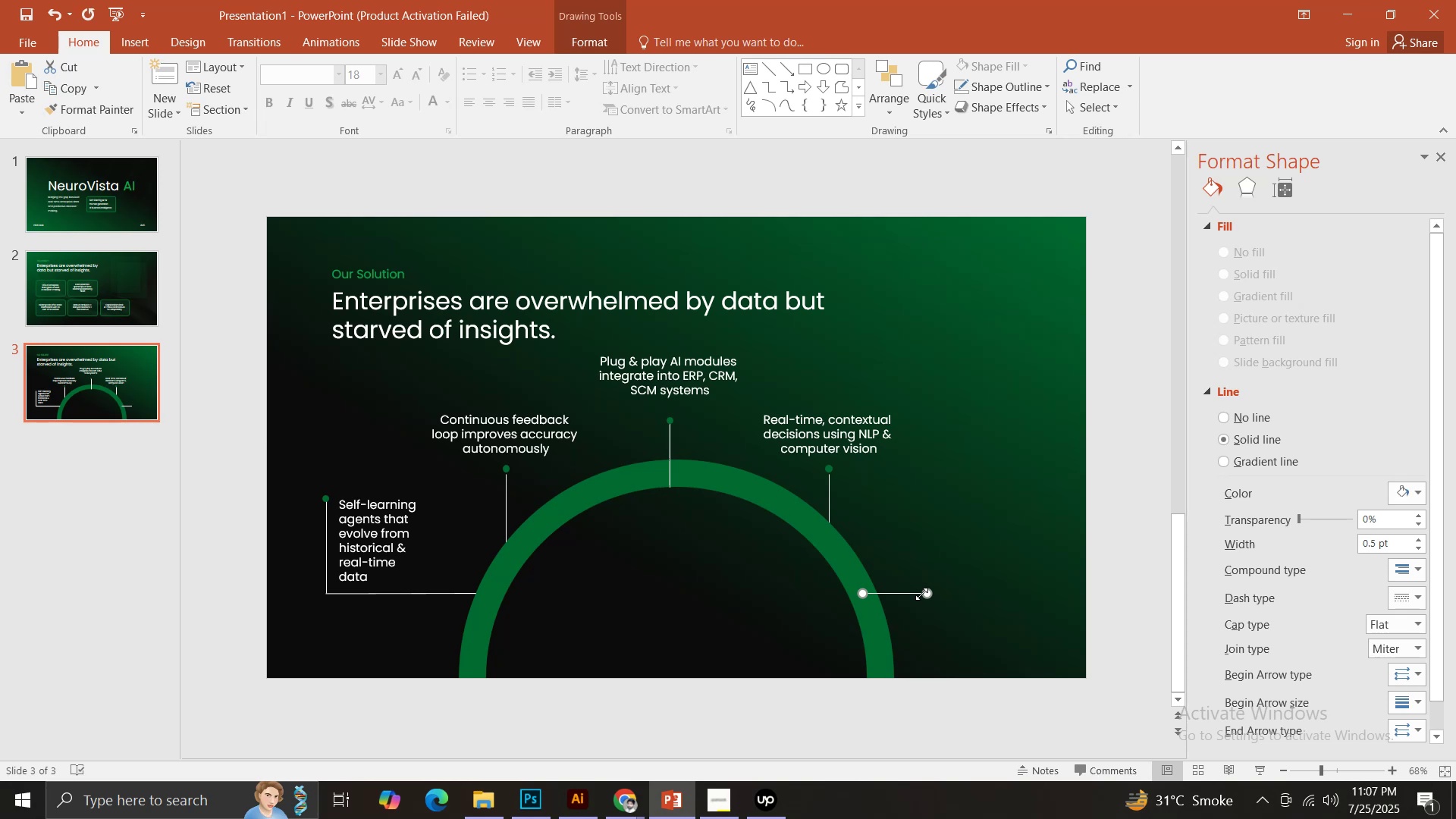 
key(Control+Shift+BracketLeft)
 